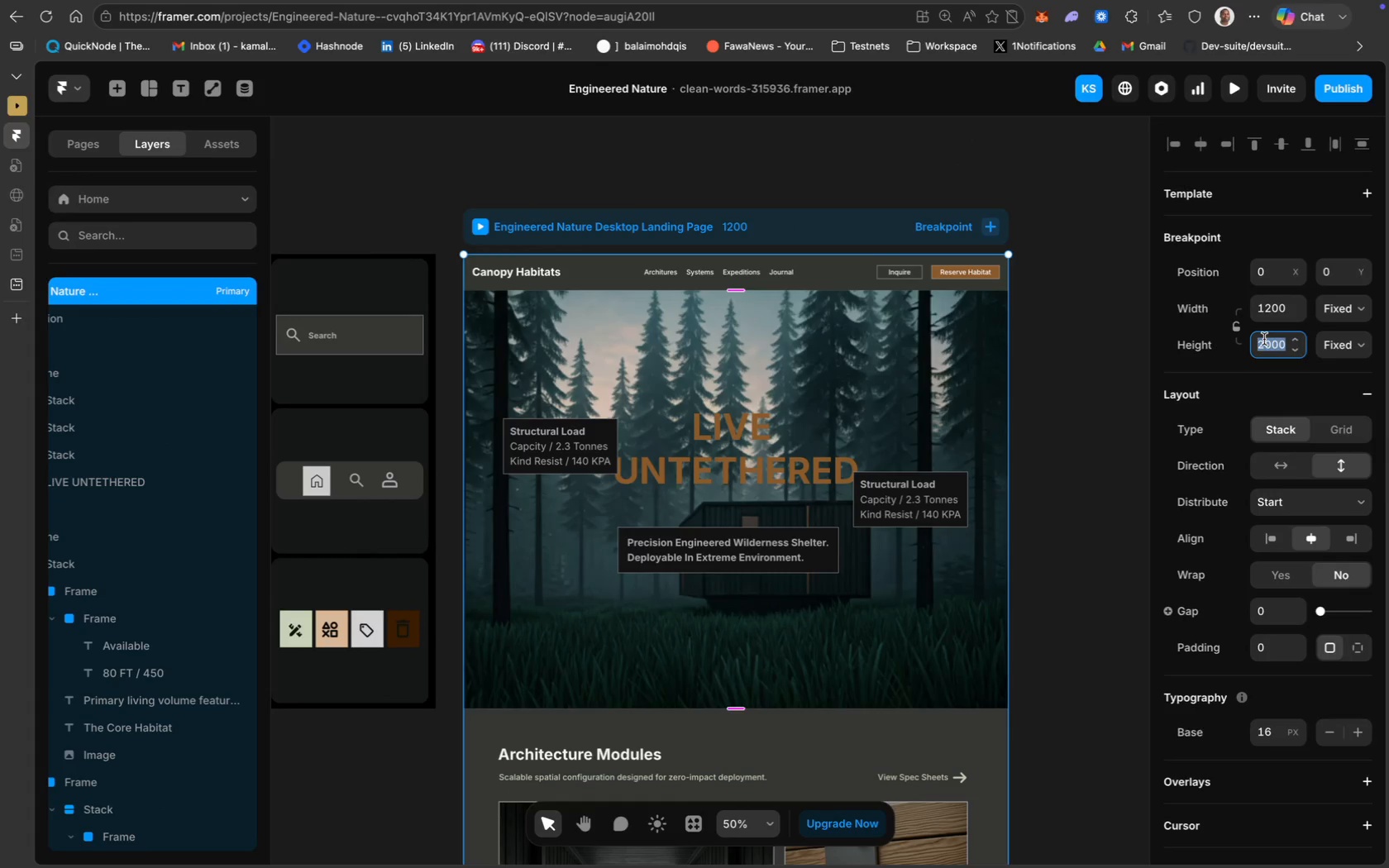 
wait(6.0)
 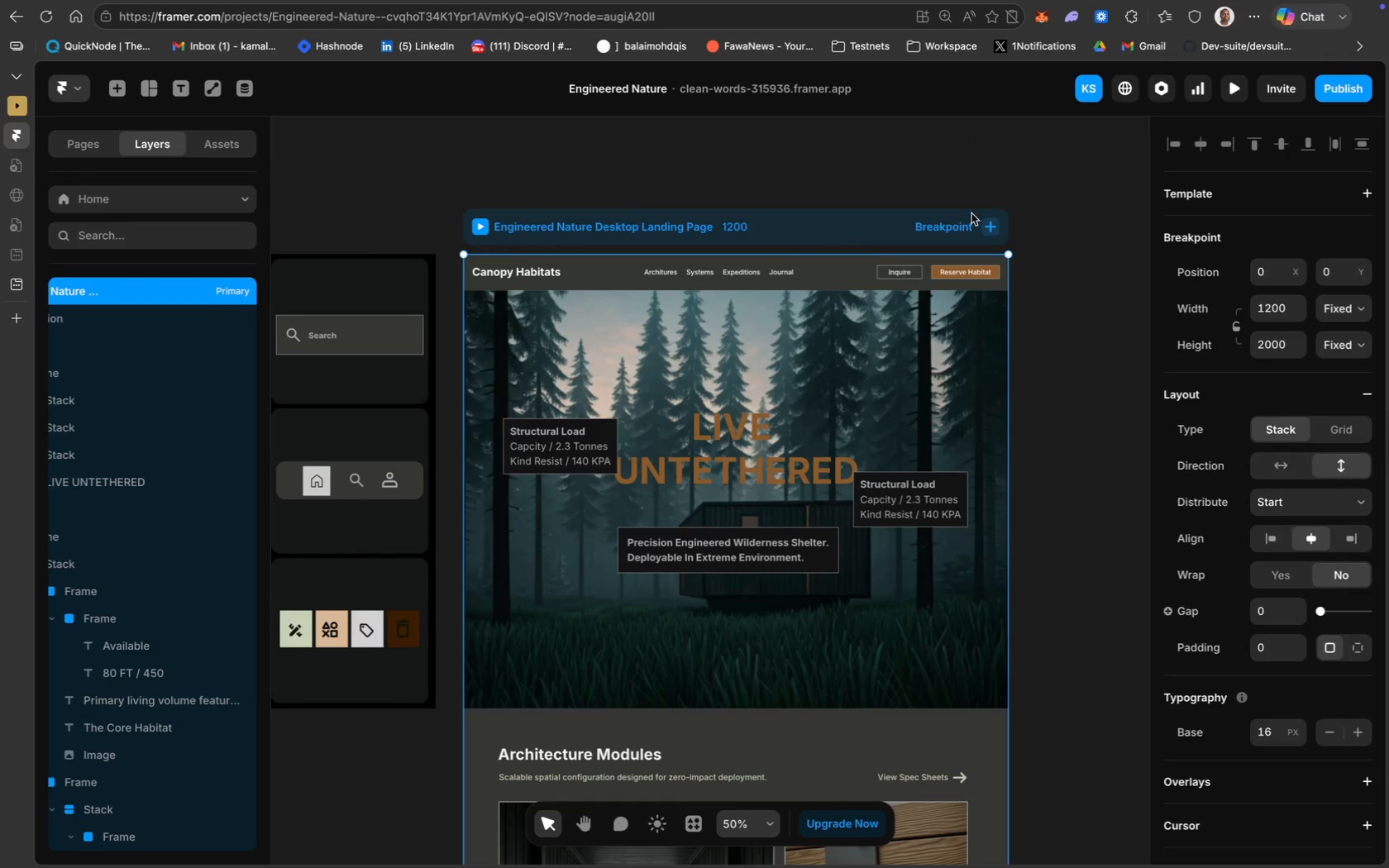 
type(2500)
 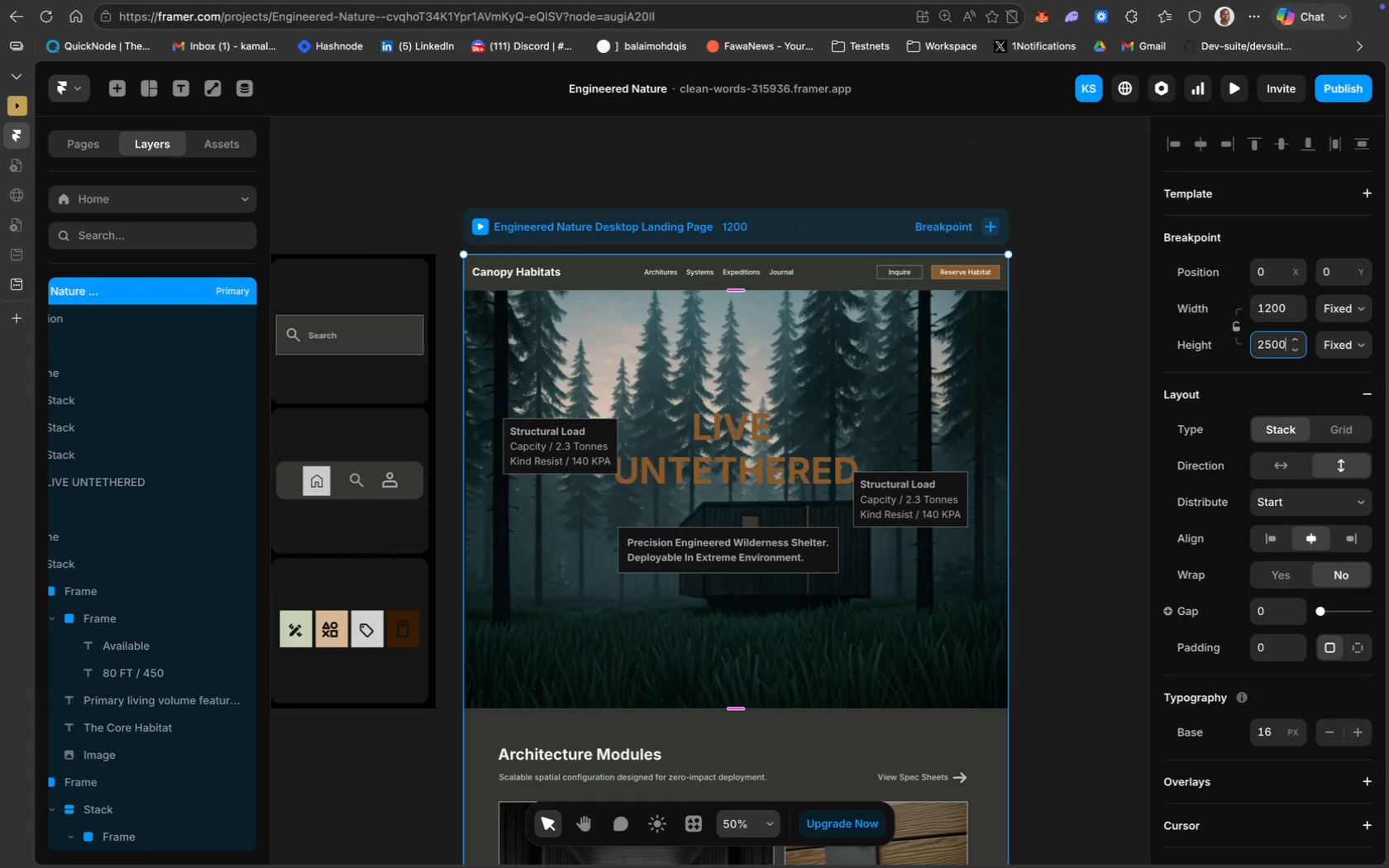 
key(Enter)
 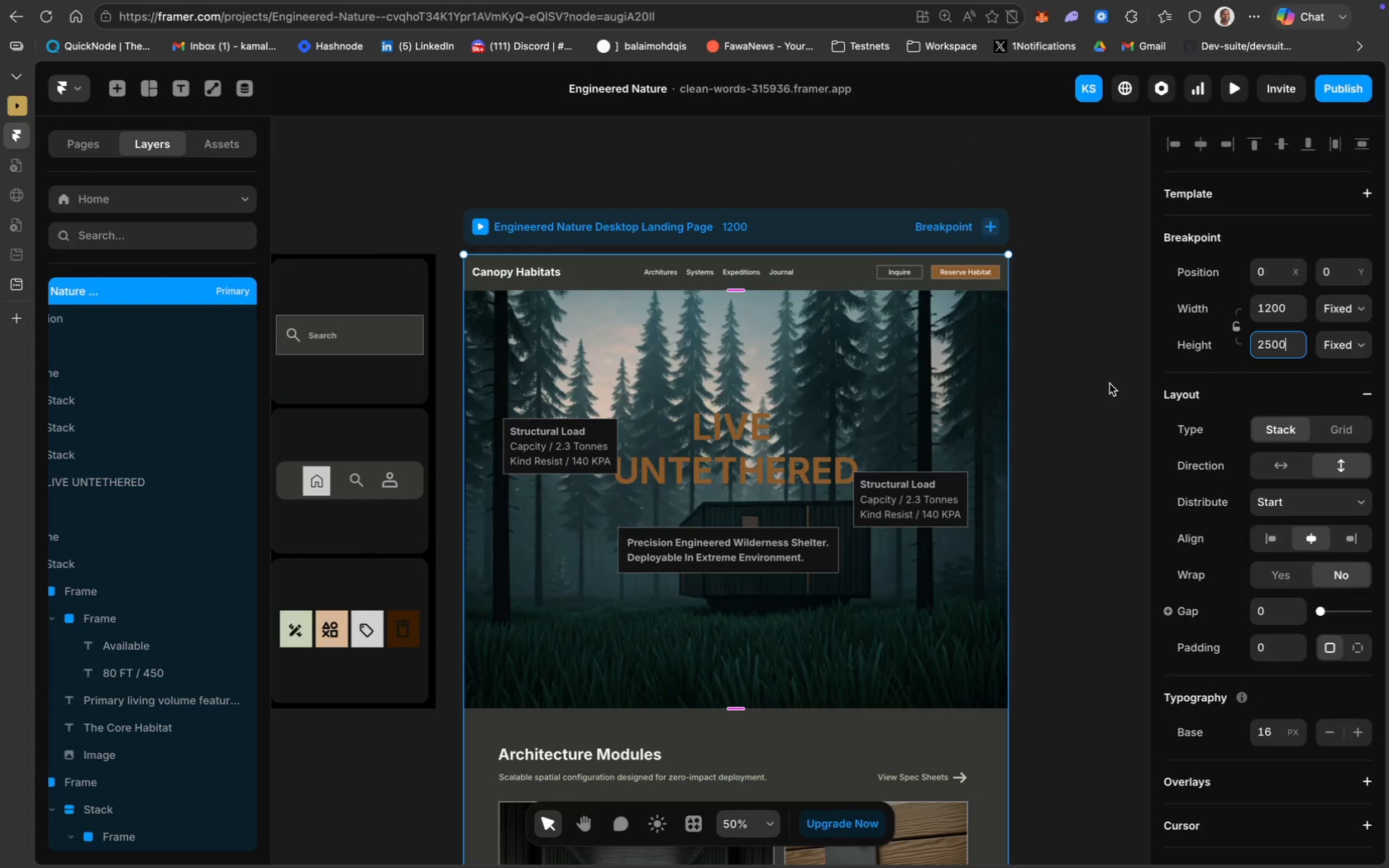 
scroll: coordinate [1110, 384], scroll_direction: down, amount: 66.0
 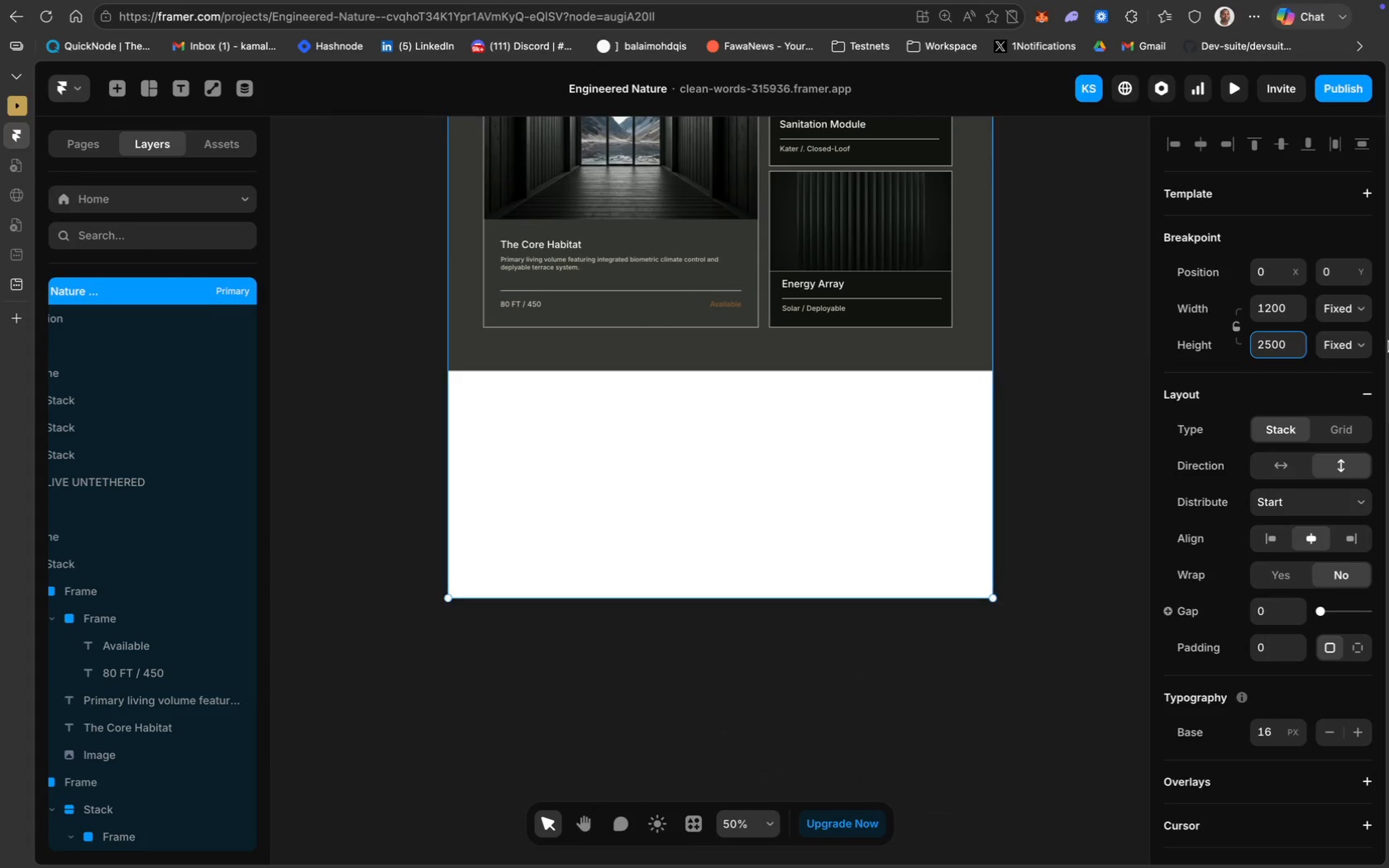 
key(Meta+A)
 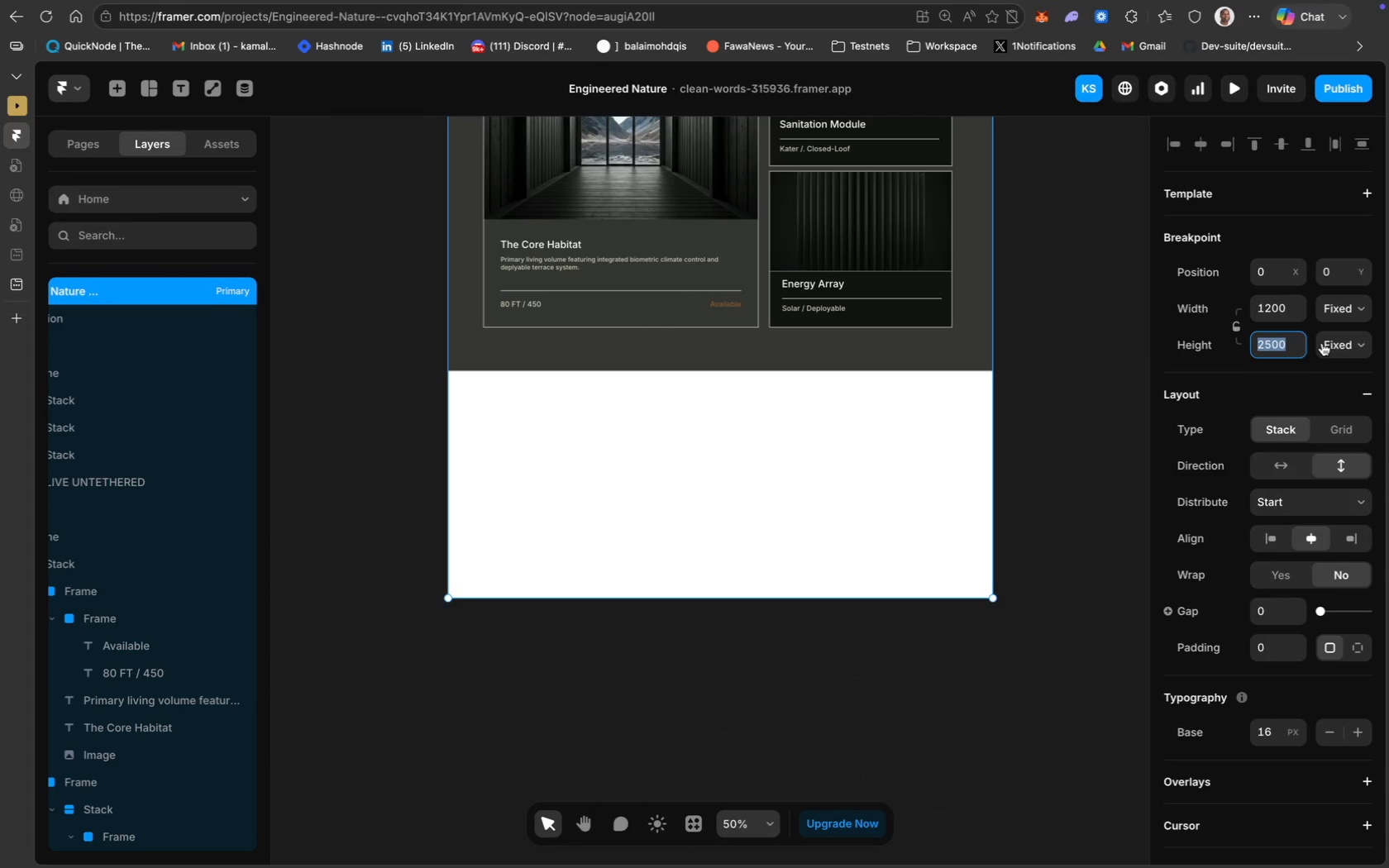 
type(3000)
 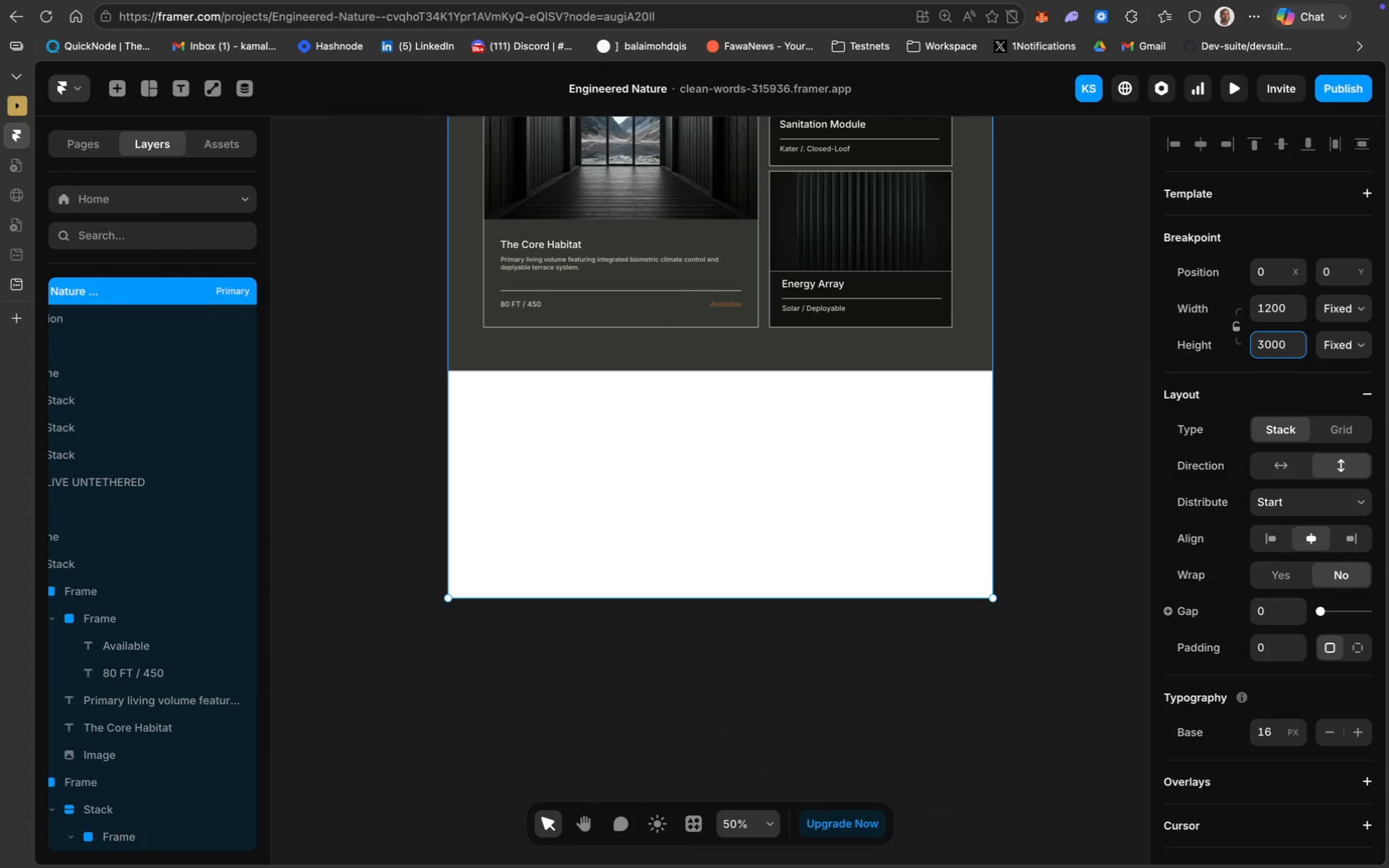 
key(Enter)
 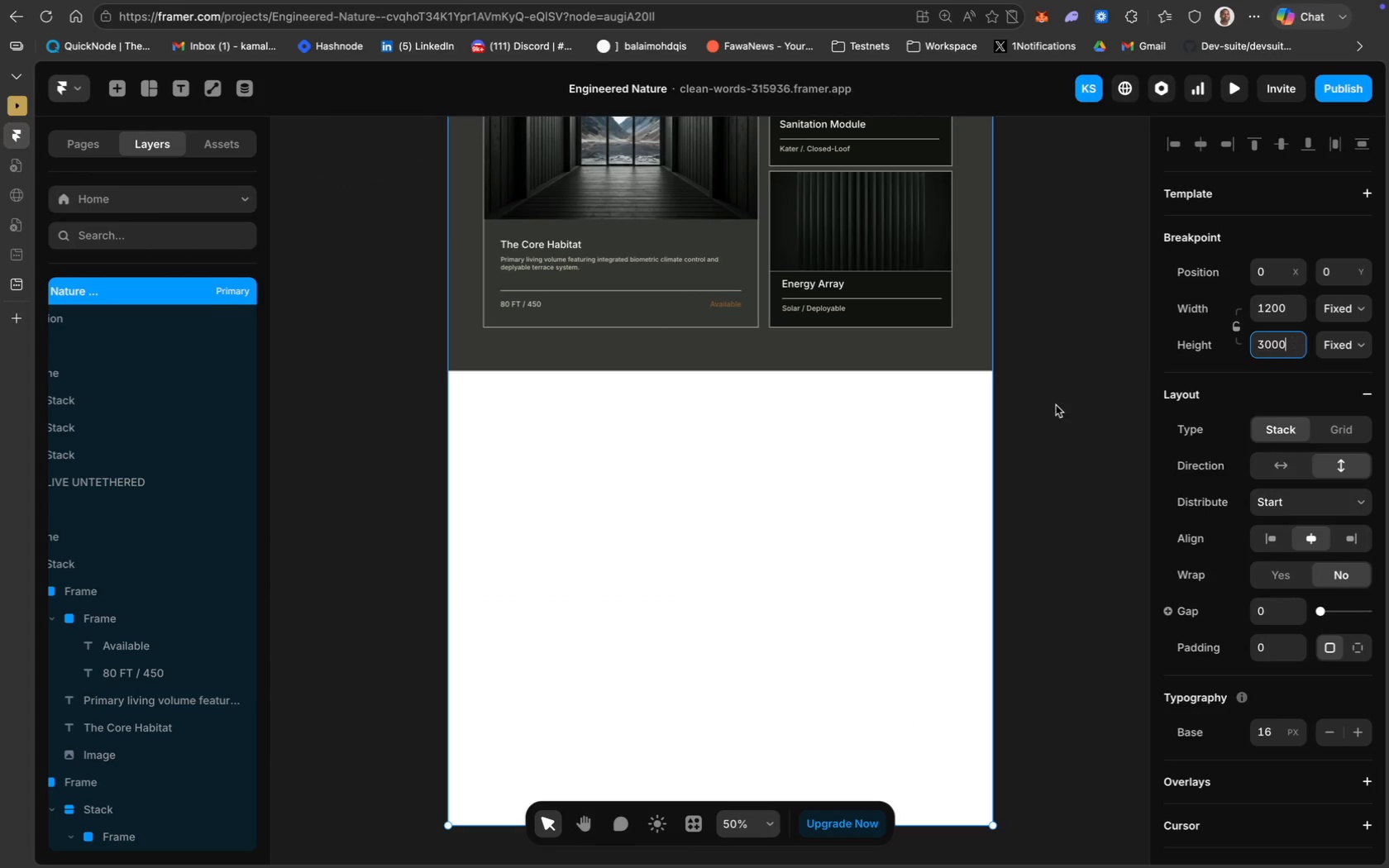 
scroll: coordinate [1056, 405], scroll_direction: up, amount: 18.0
 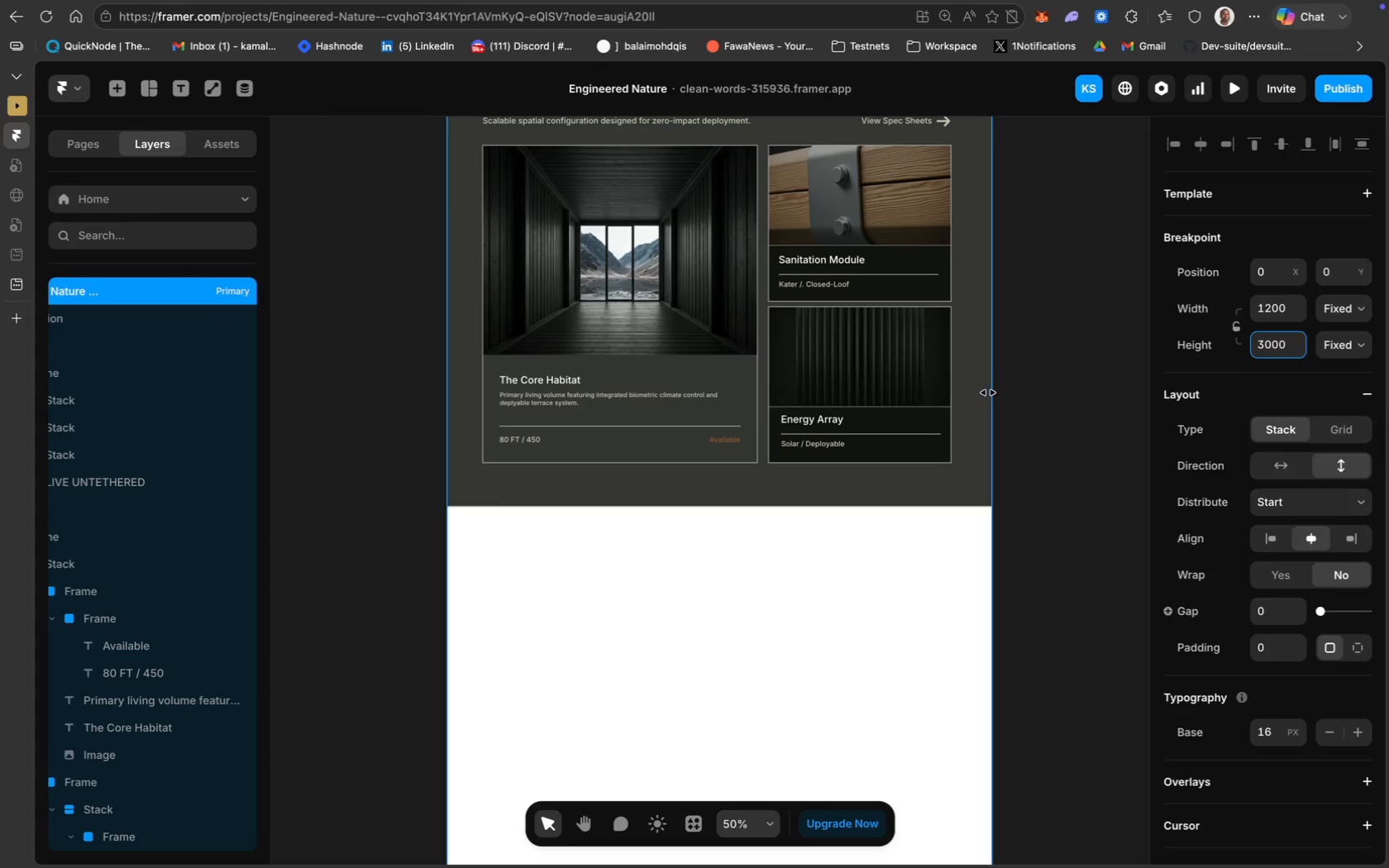 
scroll: coordinate [971, 396], scroll_direction: down, amount: 21.0
 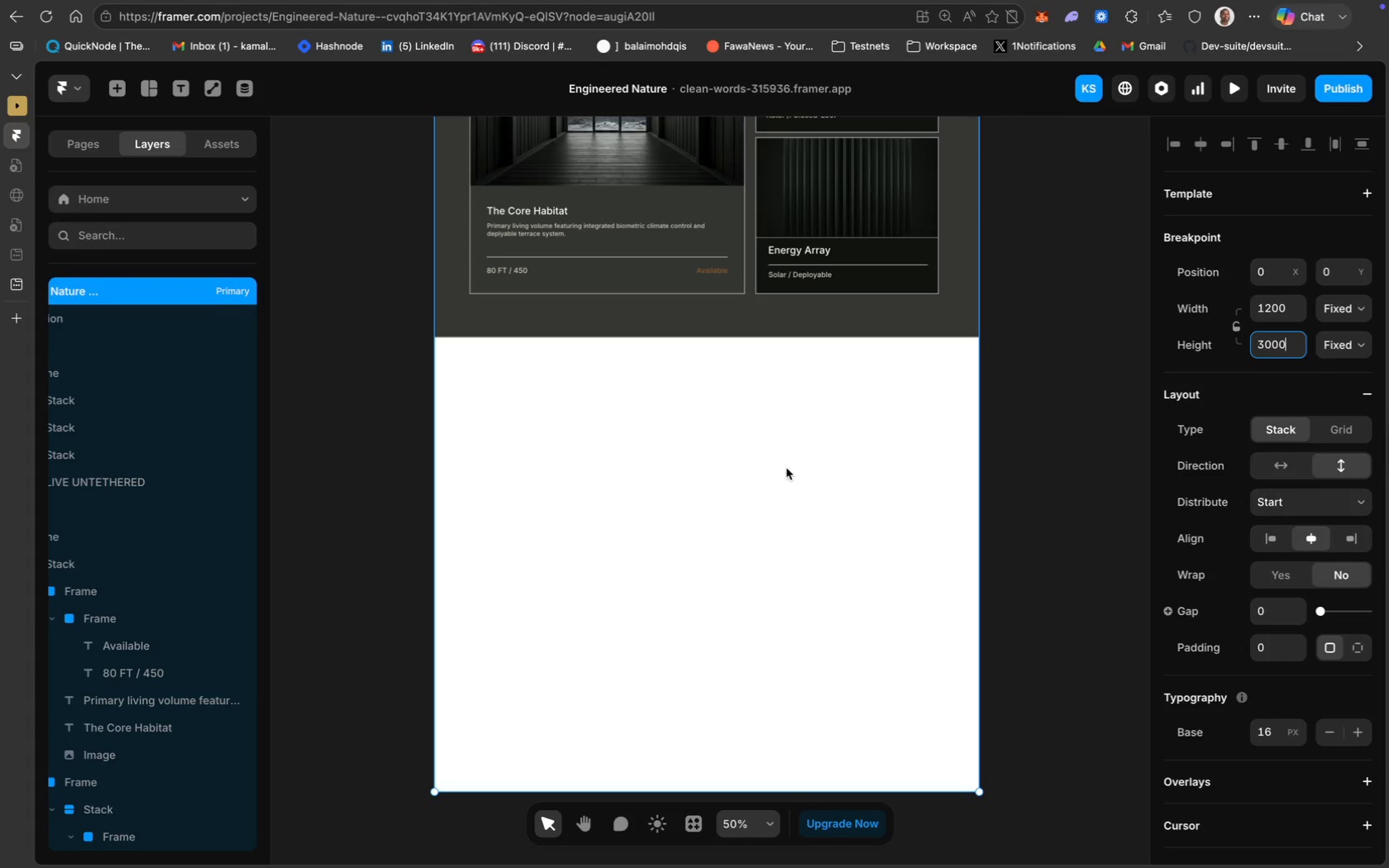 
scroll: coordinate [556, 327], scroll_direction: up, amount: 4.0
 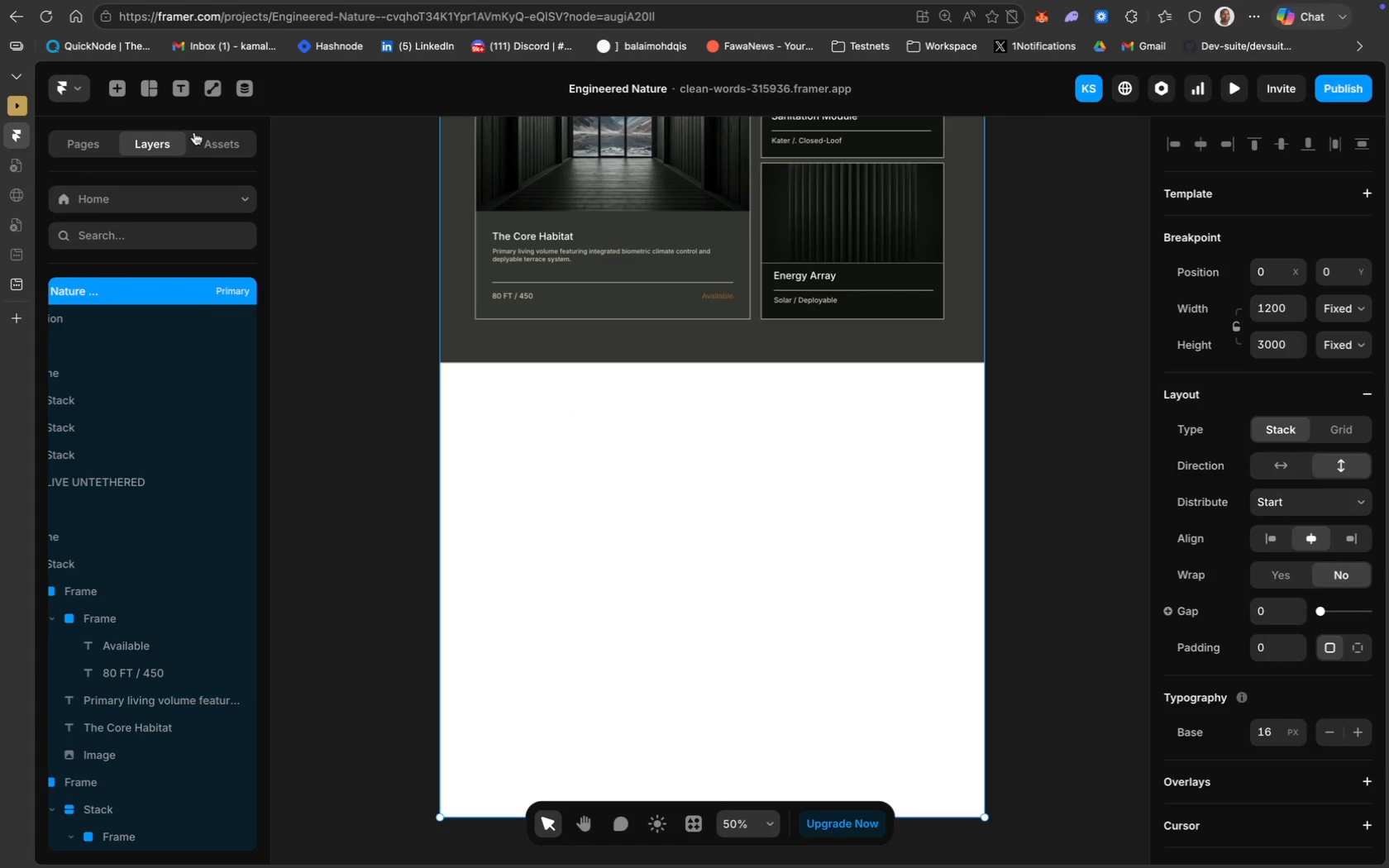 
left_click([155, 92])
 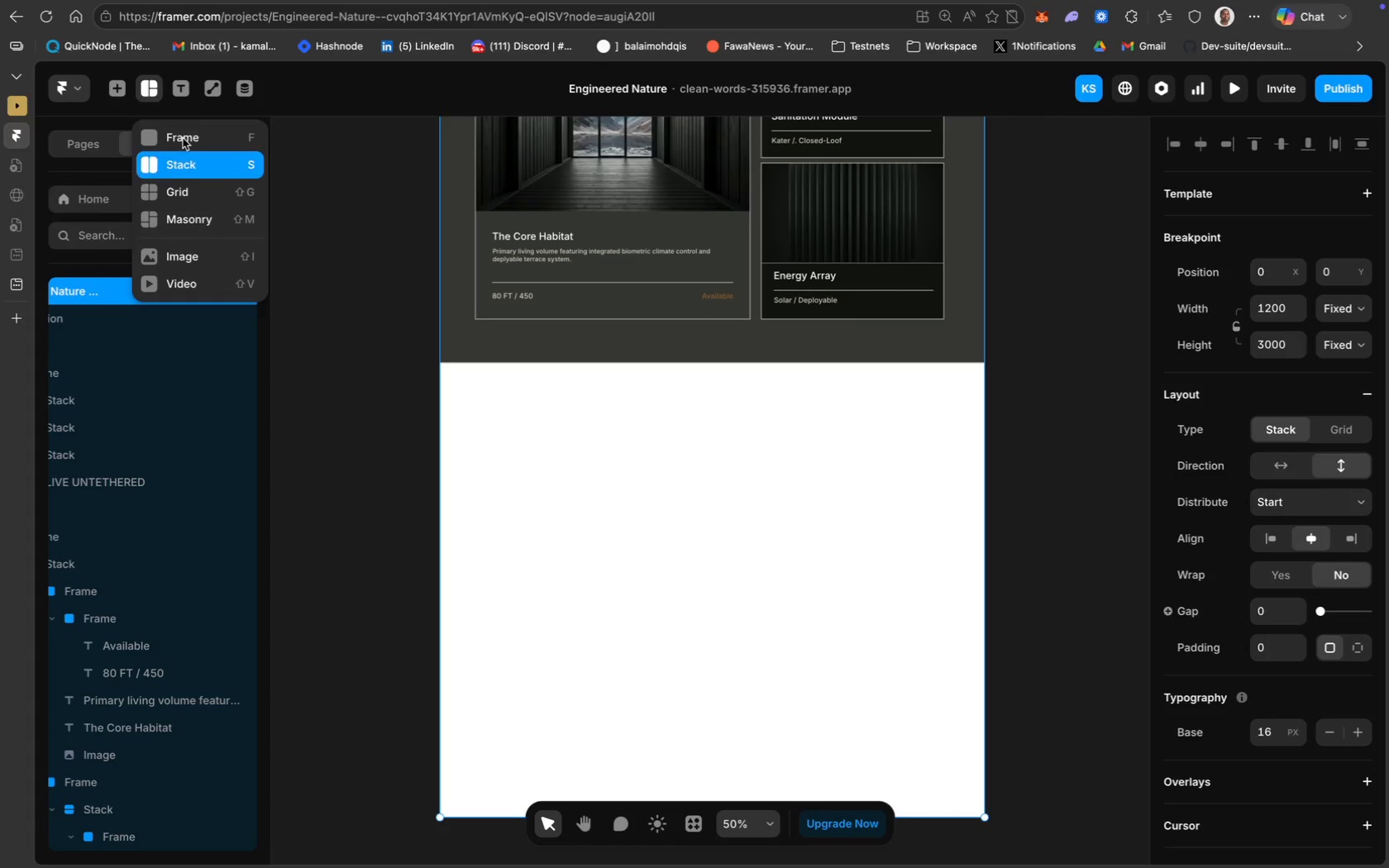 
left_click([207, 164])
 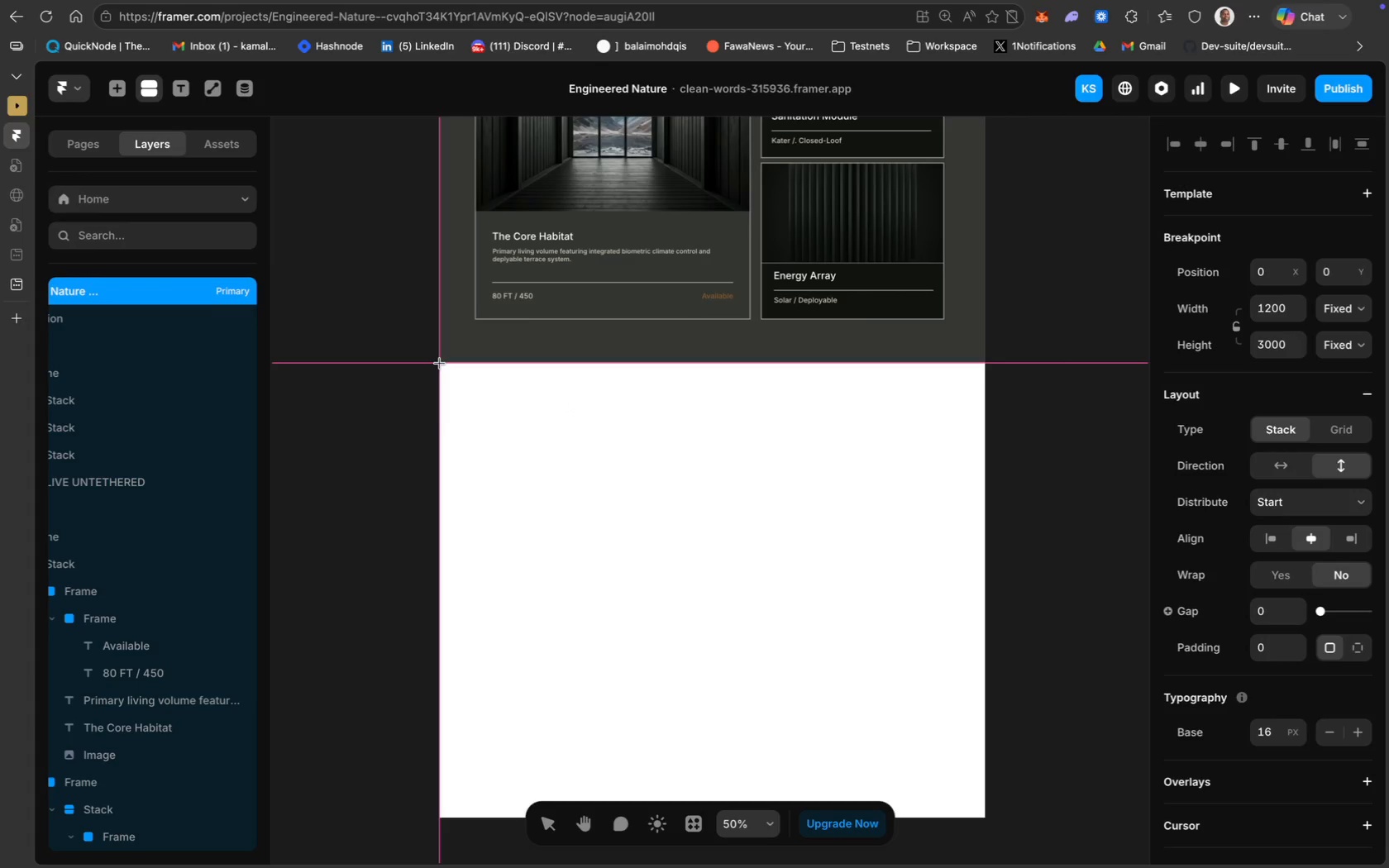 
left_click_drag(start_coordinate=[439, 363], to_coordinate=[984, 817])
 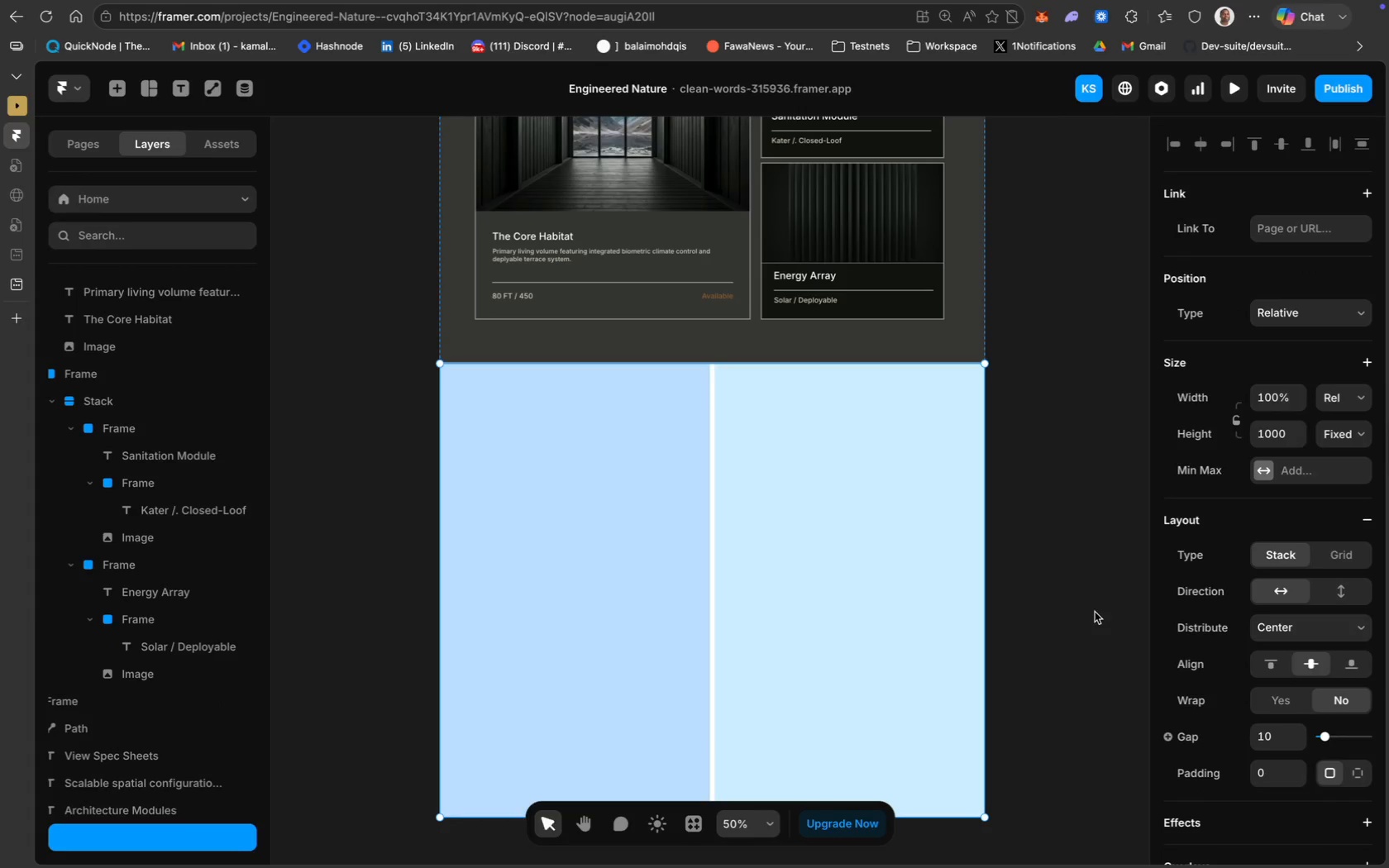 
left_click([840, 628])
 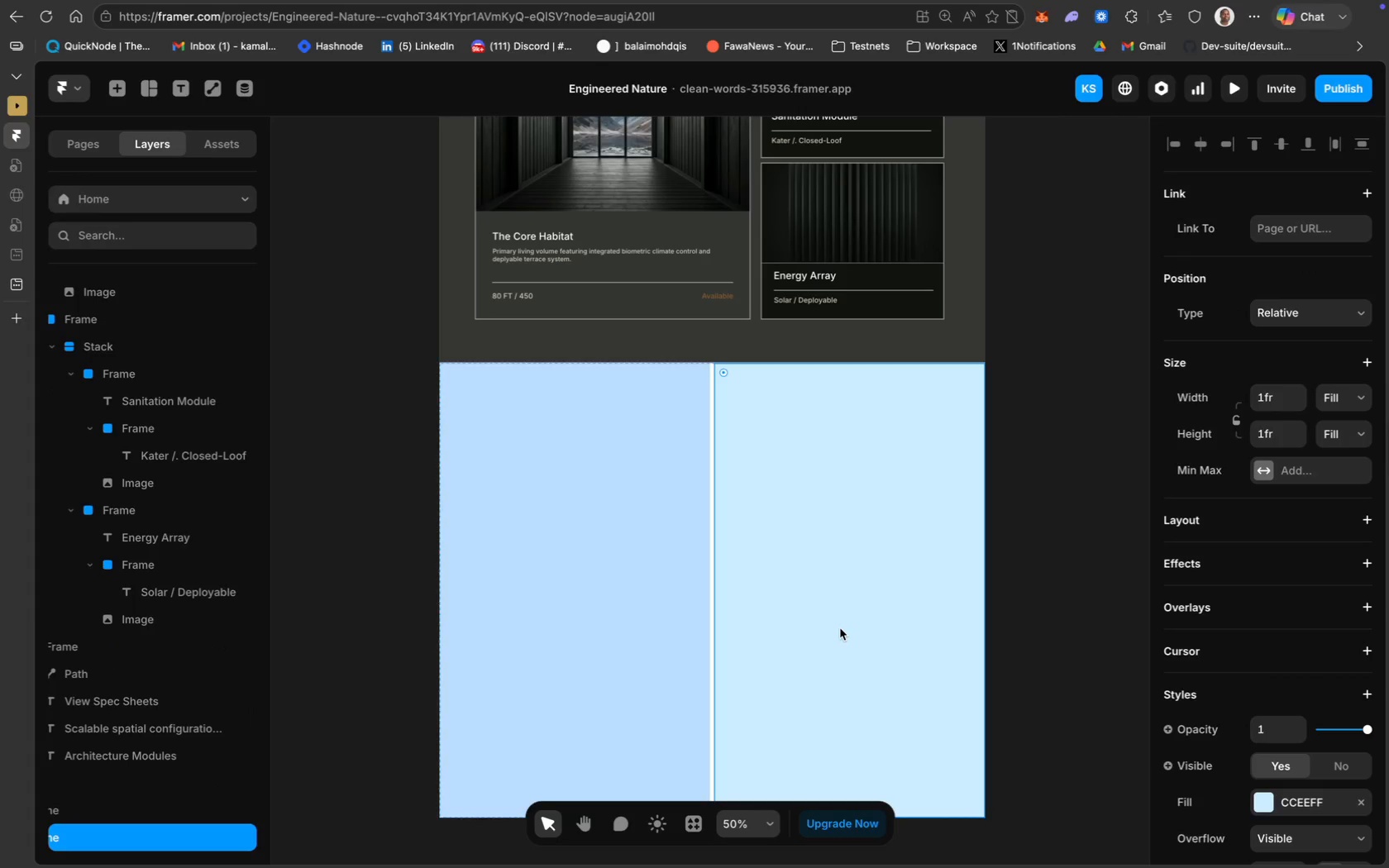 
key(Backspace)
 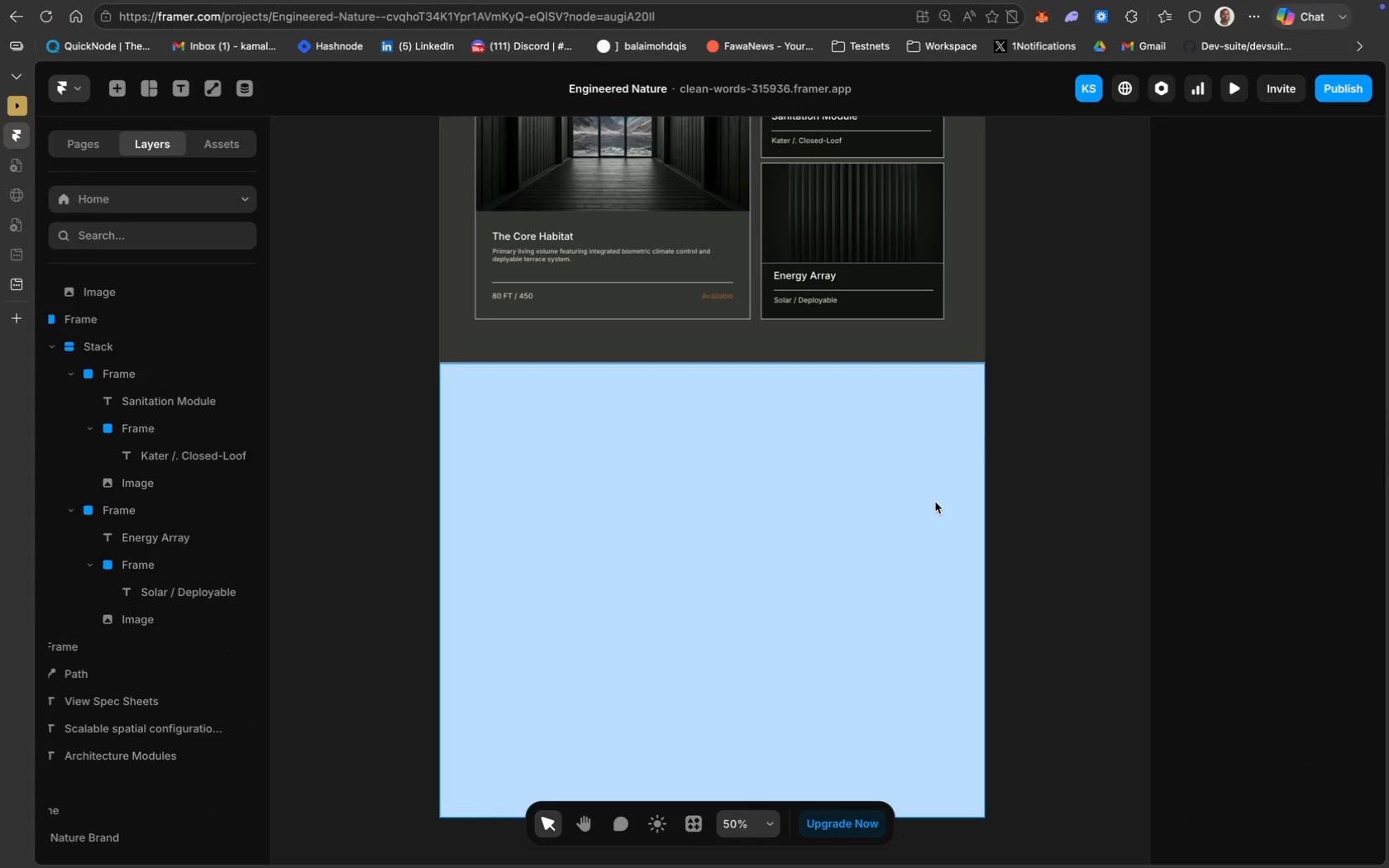 
left_click([935, 502])
 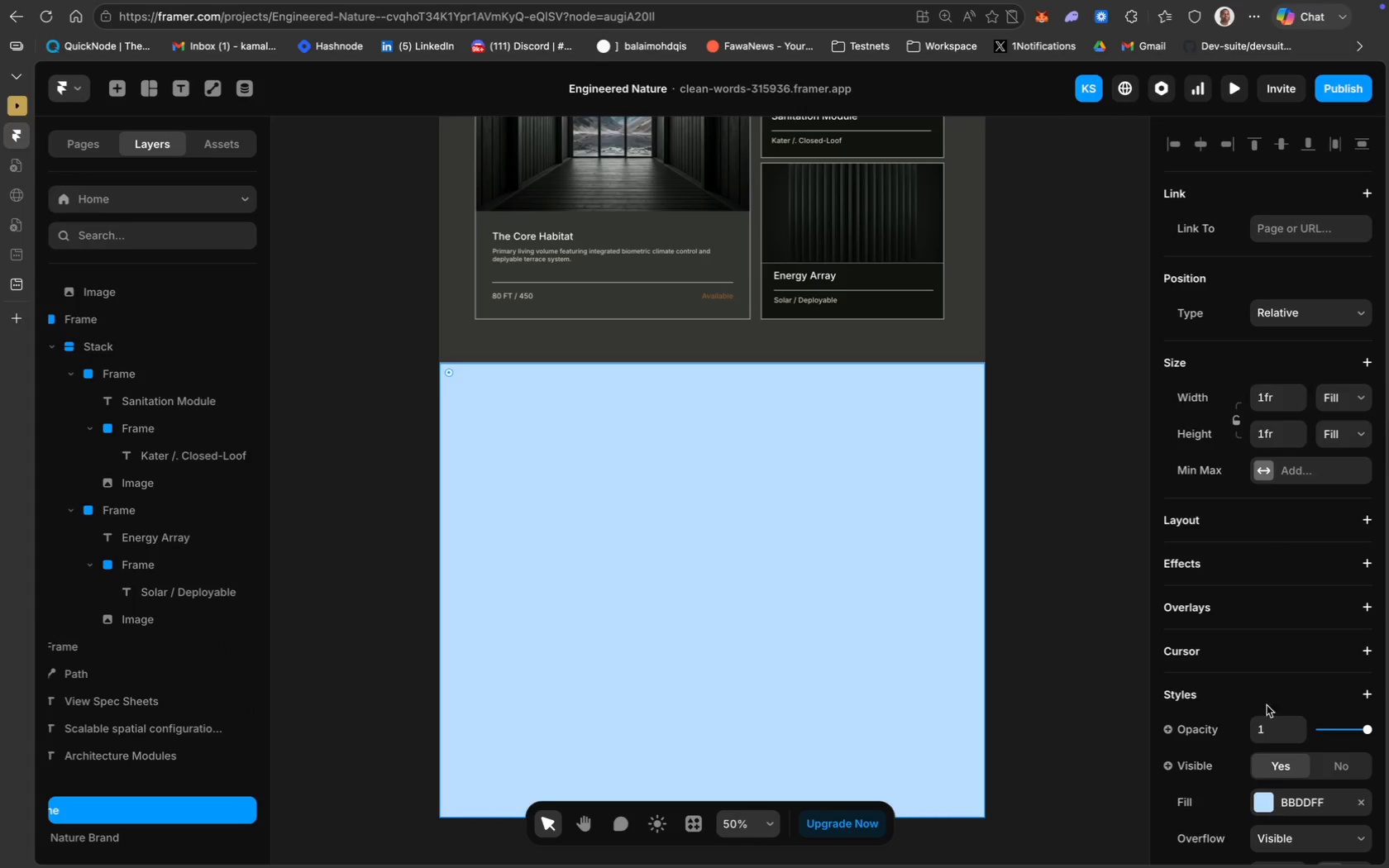 
scroll: coordinate [1246, 732], scroll_direction: down, amount: 22.0
 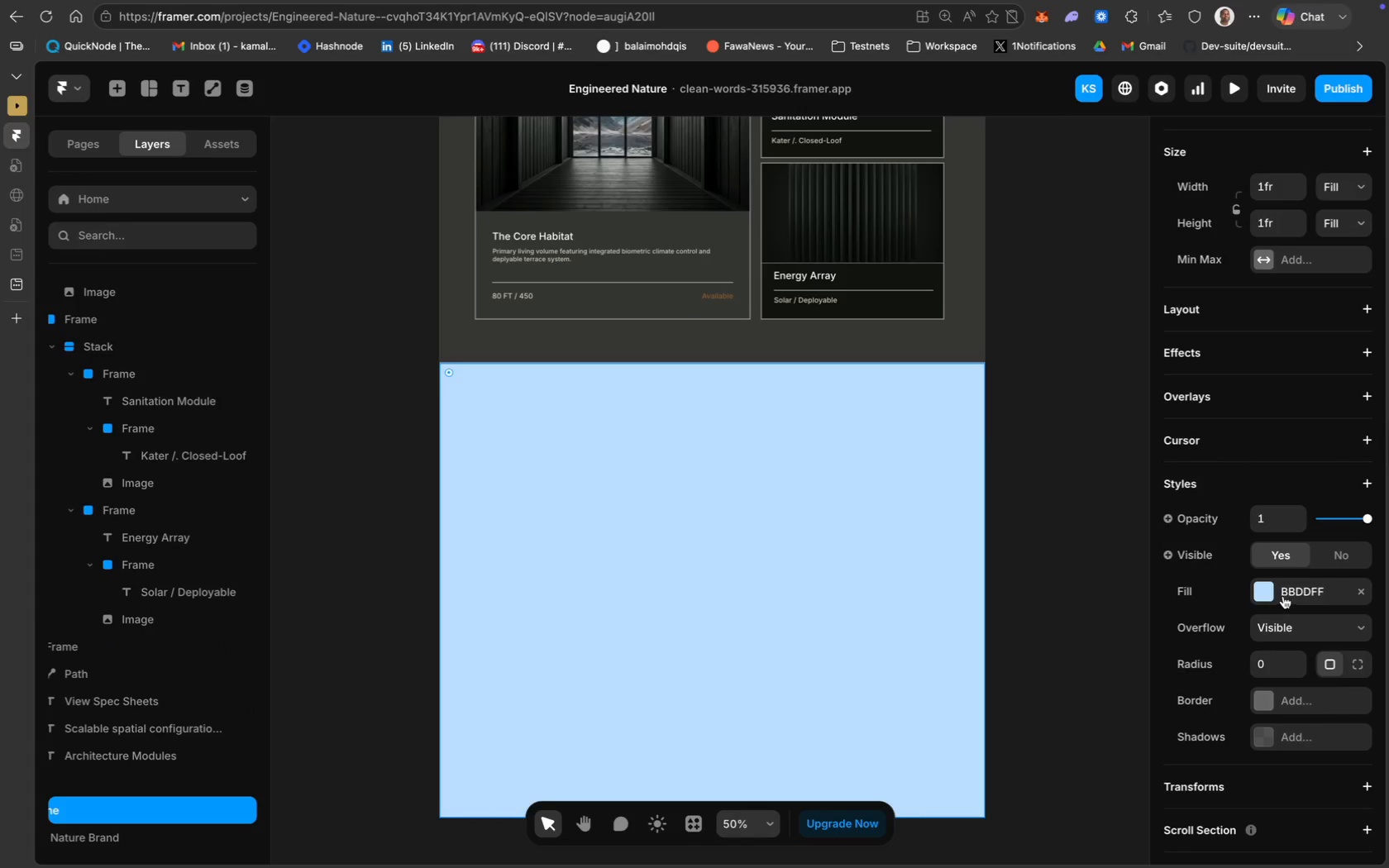 
left_click([1284, 590])
 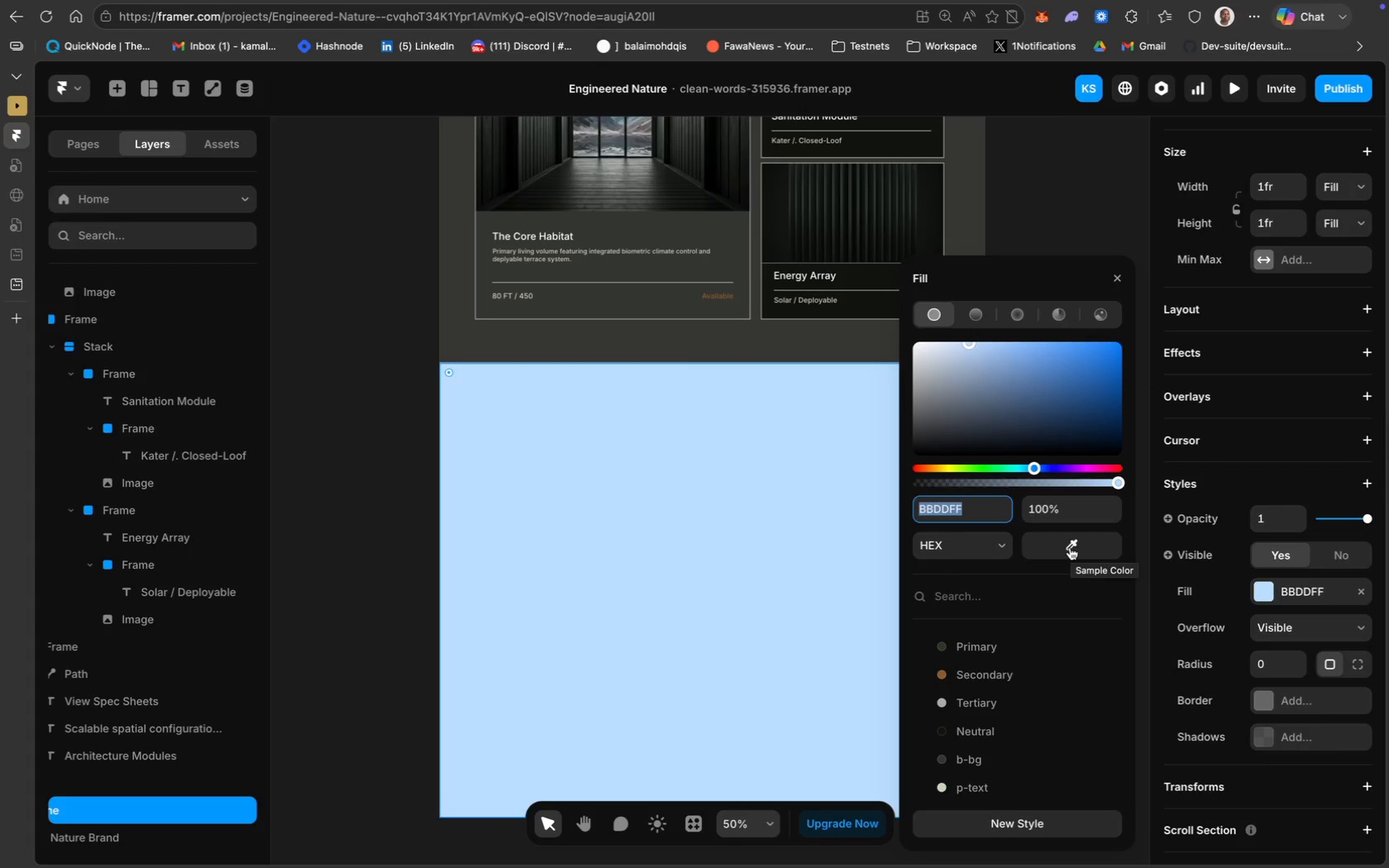 
wait(13.8)
 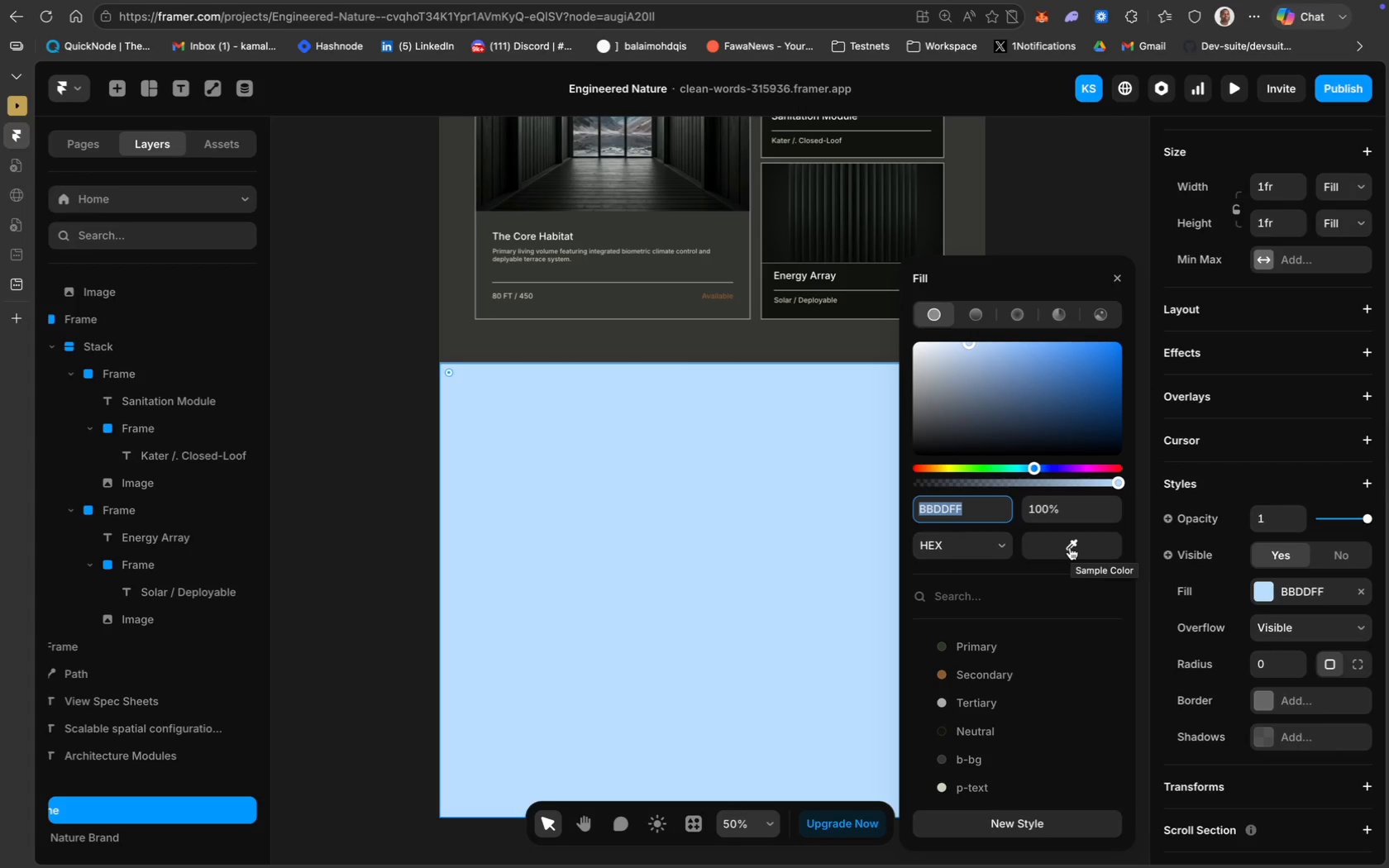 
left_click([1070, 547])
 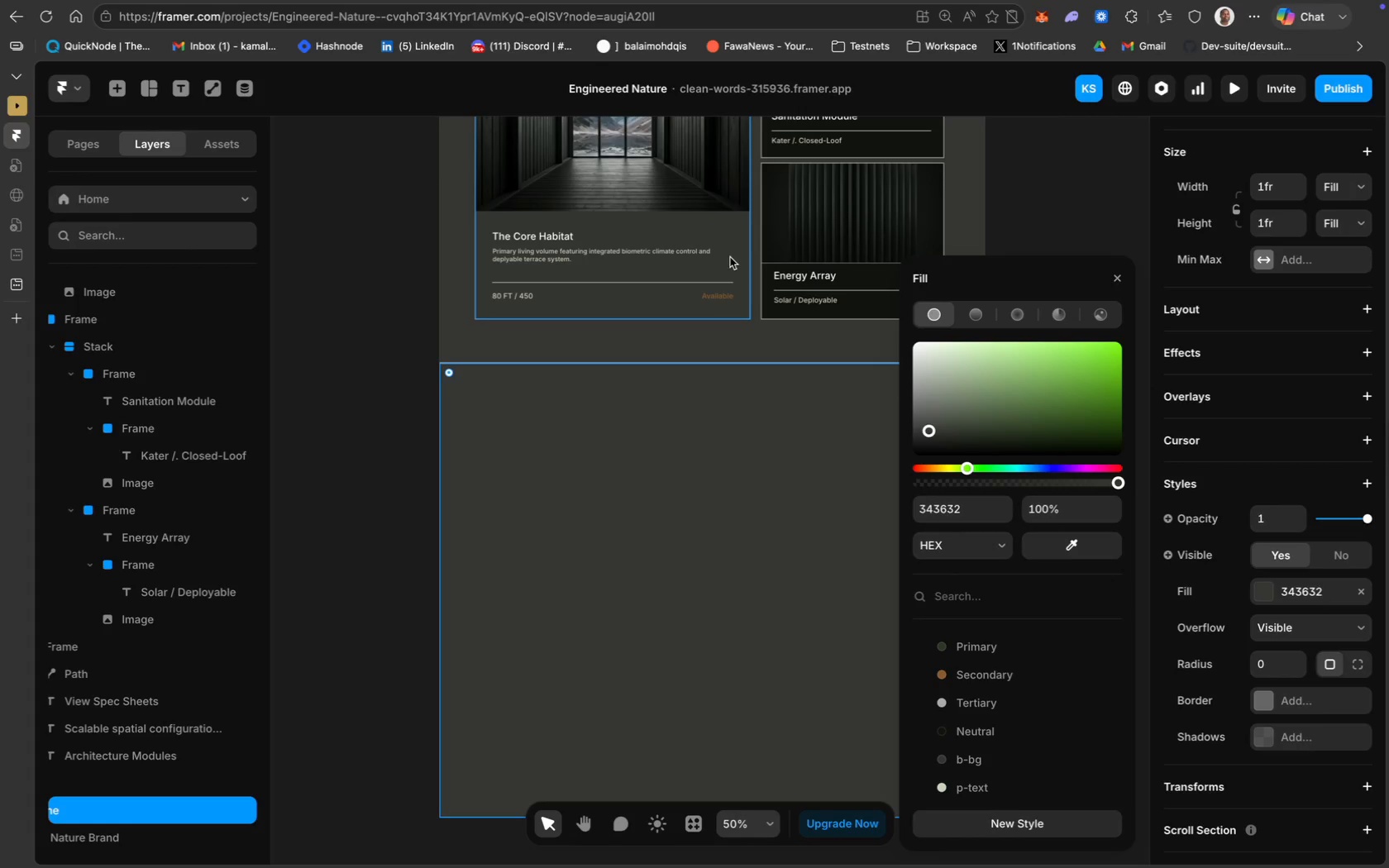 
left_click([1043, 211])
 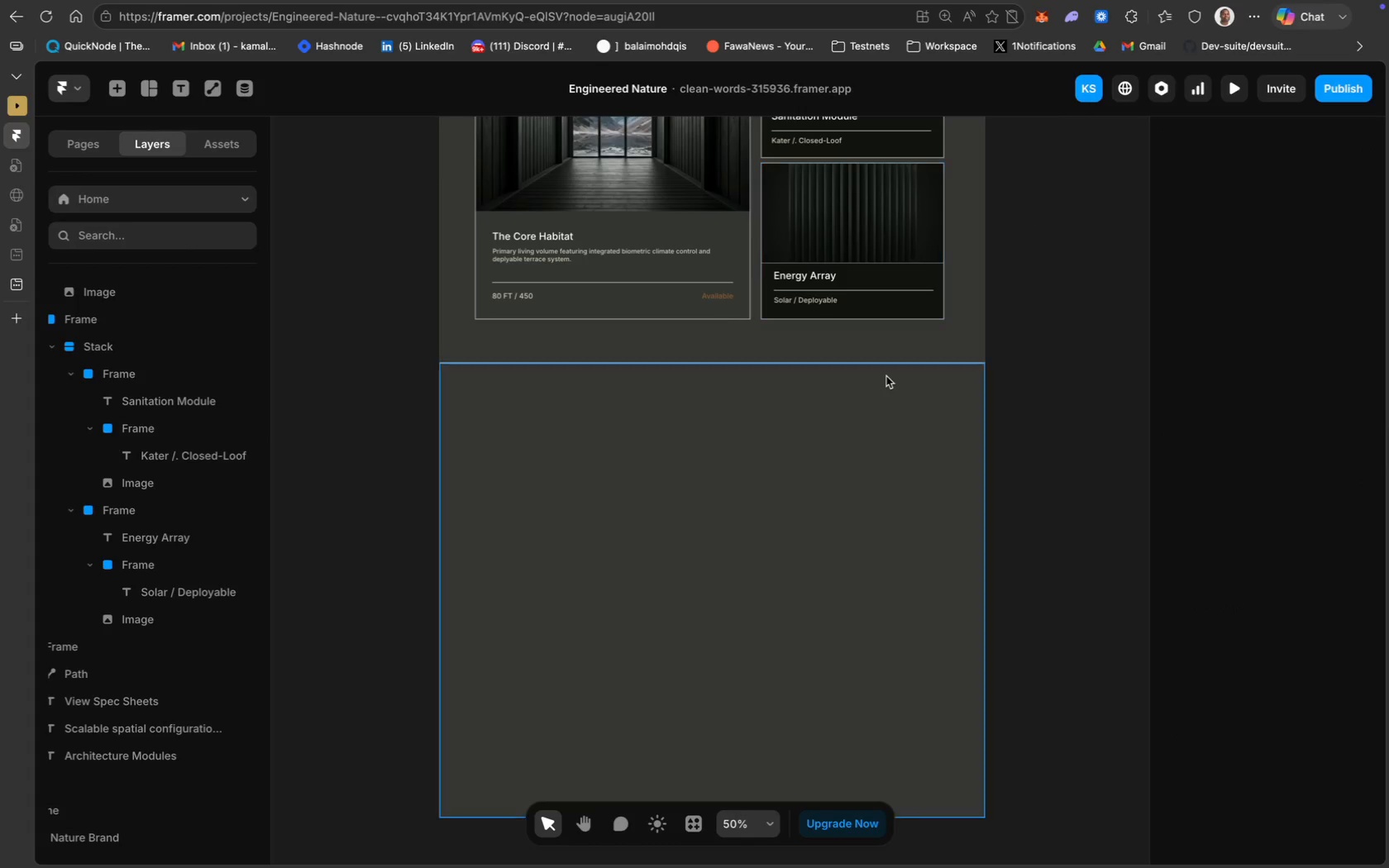 
scroll: coordinate [1036, 592], scroll_direction: up, amount: 45.0
 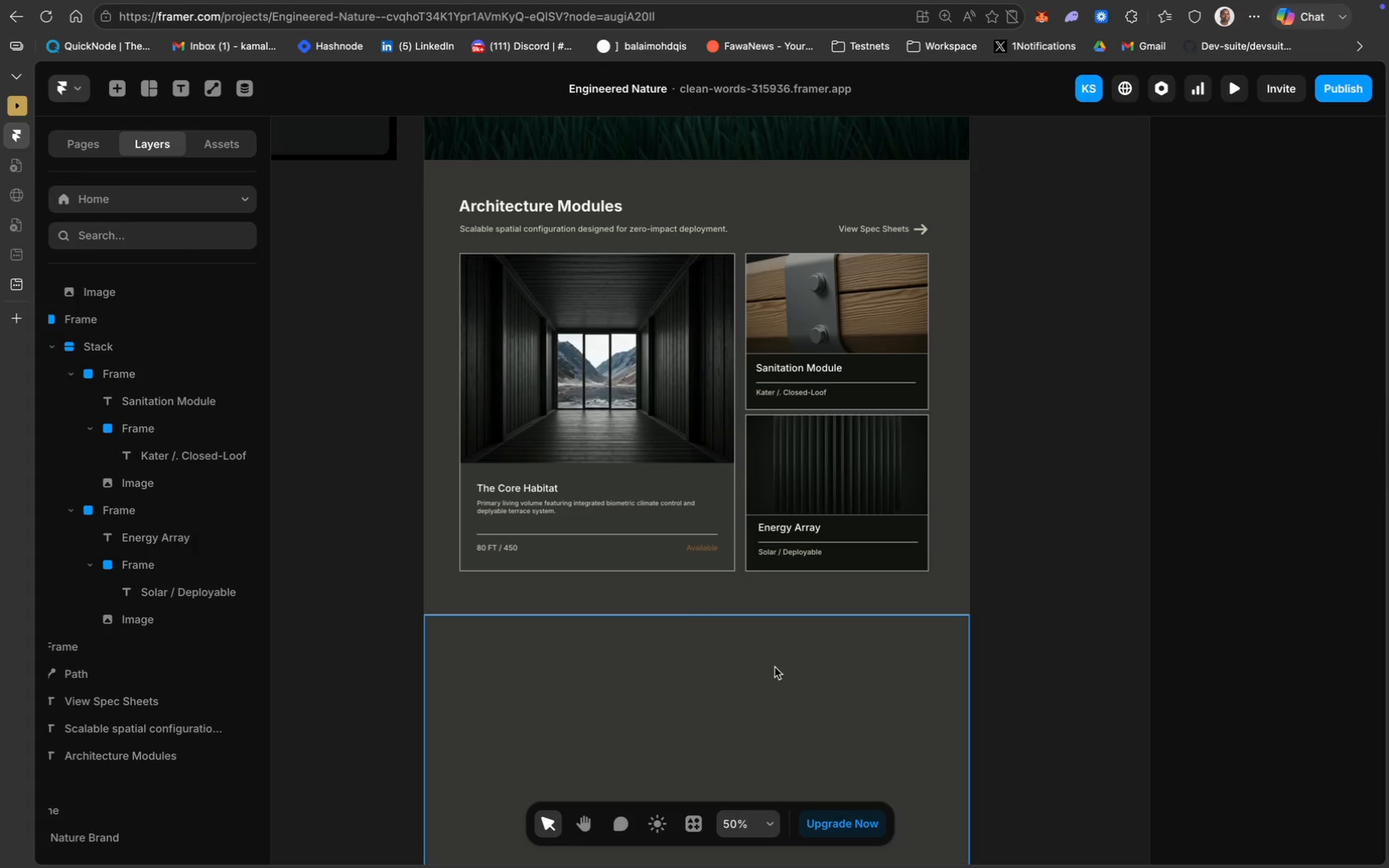 
left_click([778, 679])
 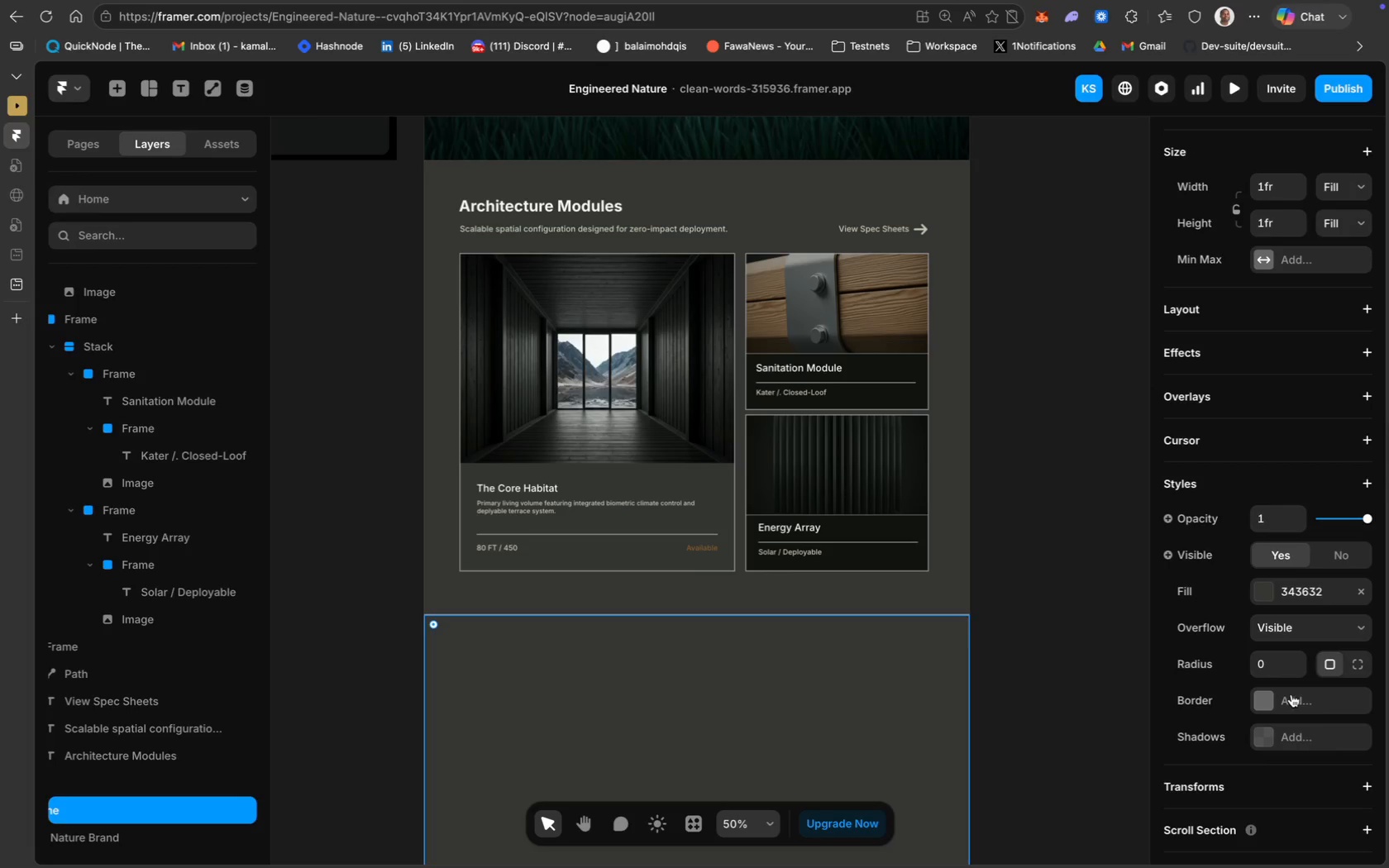 
left_click([1302, 584])
 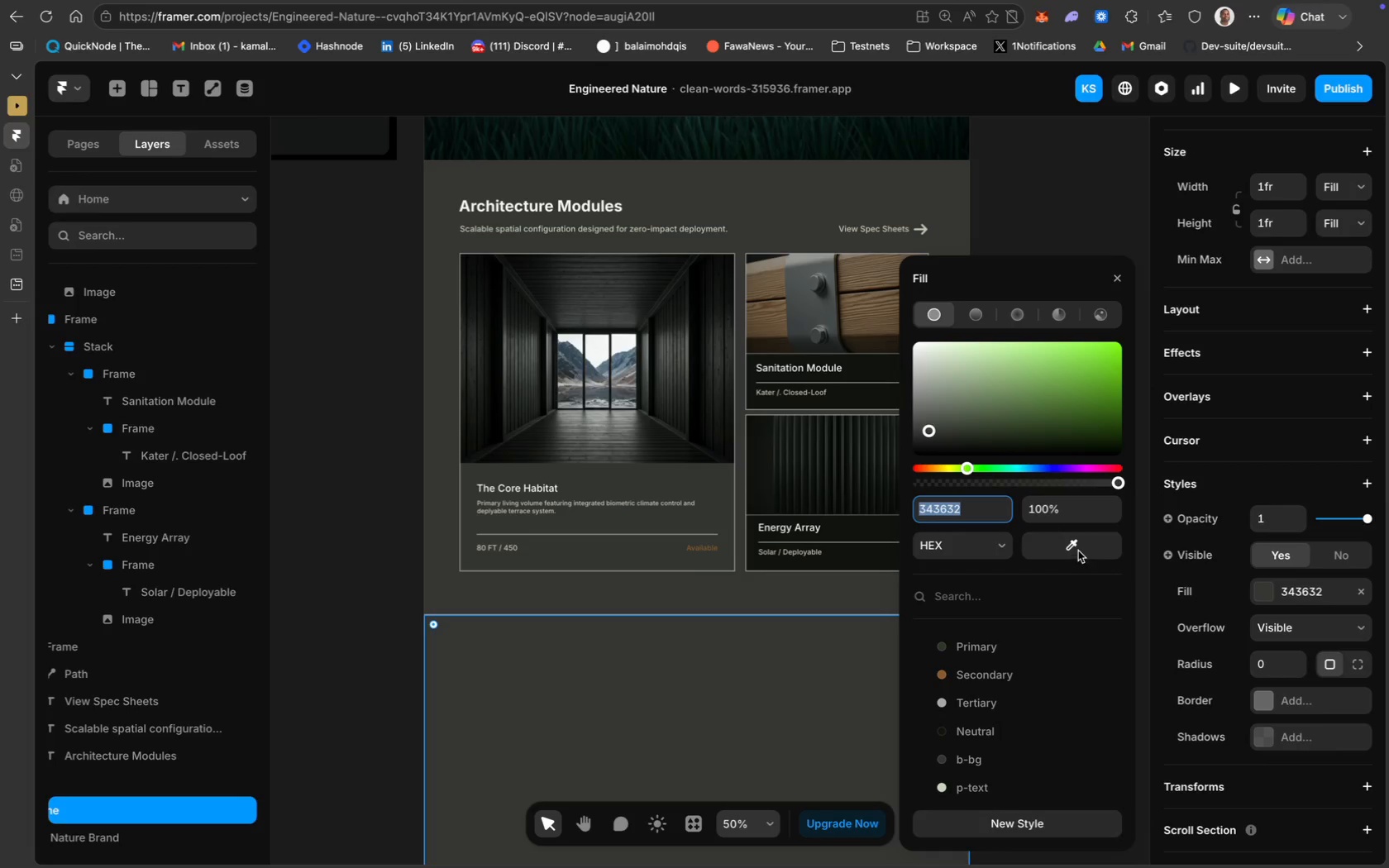 
left_click([1079, 544])
 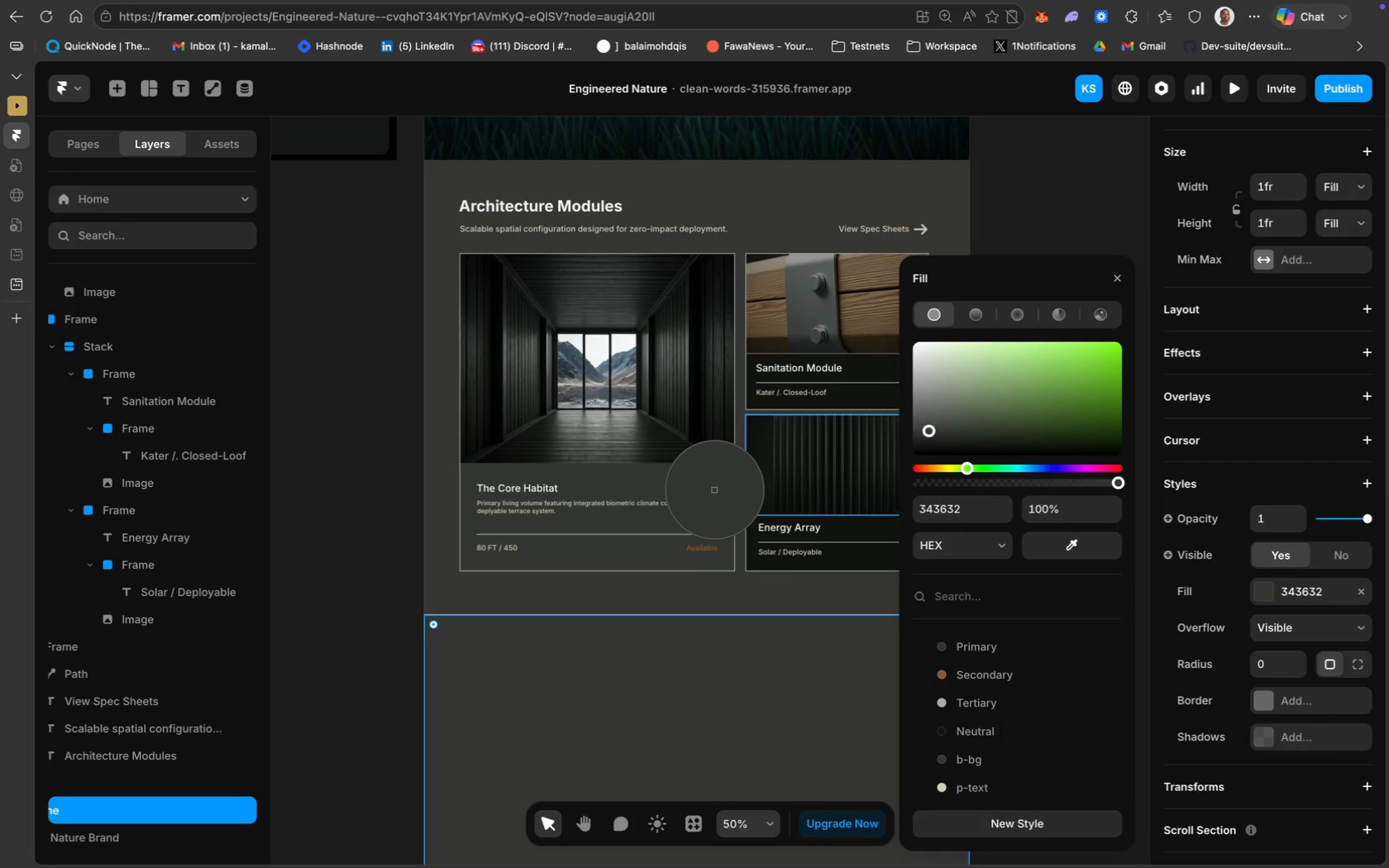 
left_click([714, 489])
 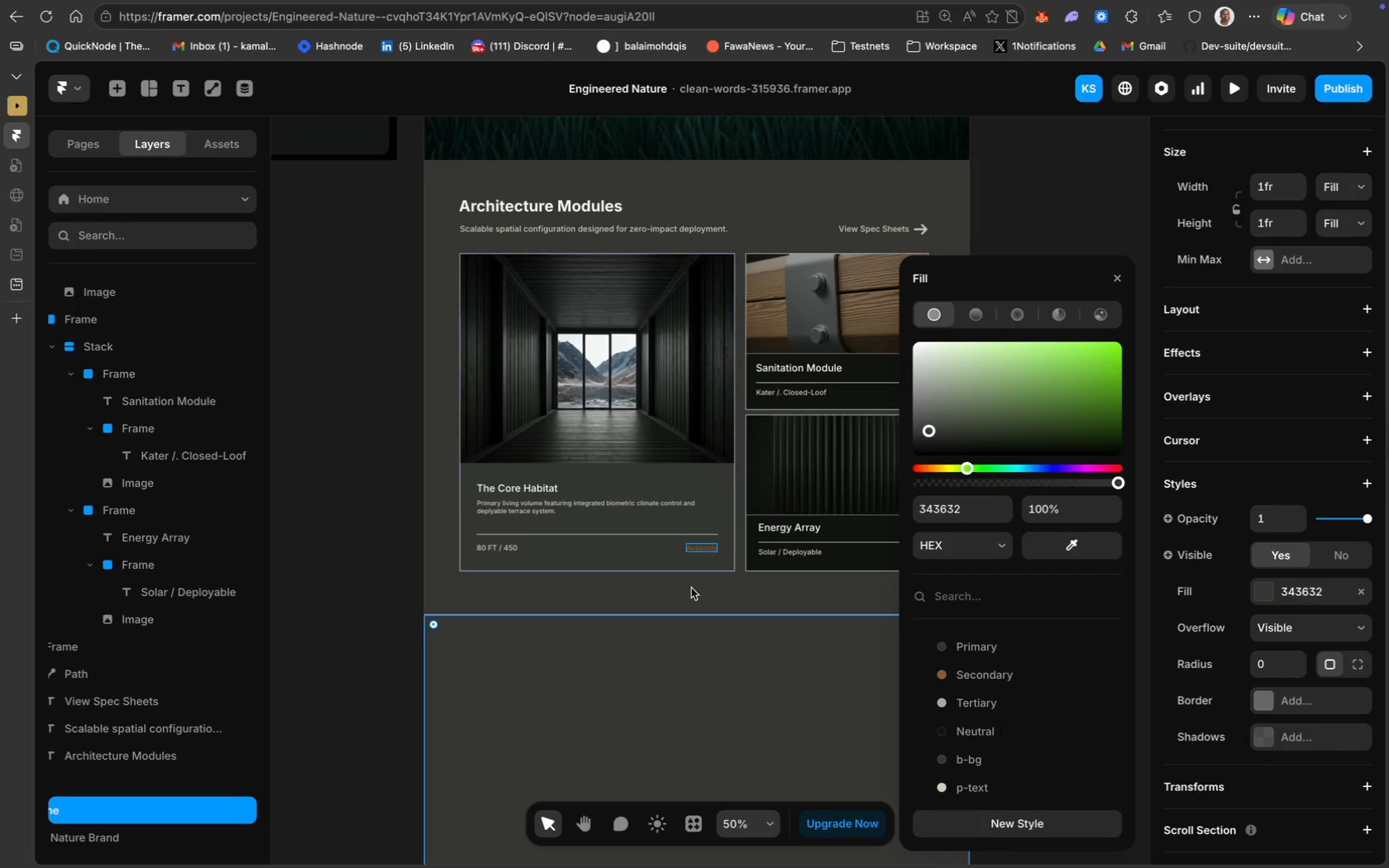 
scroll: coordinate [684, 637], scroll_direction: down, amount: 11.0
 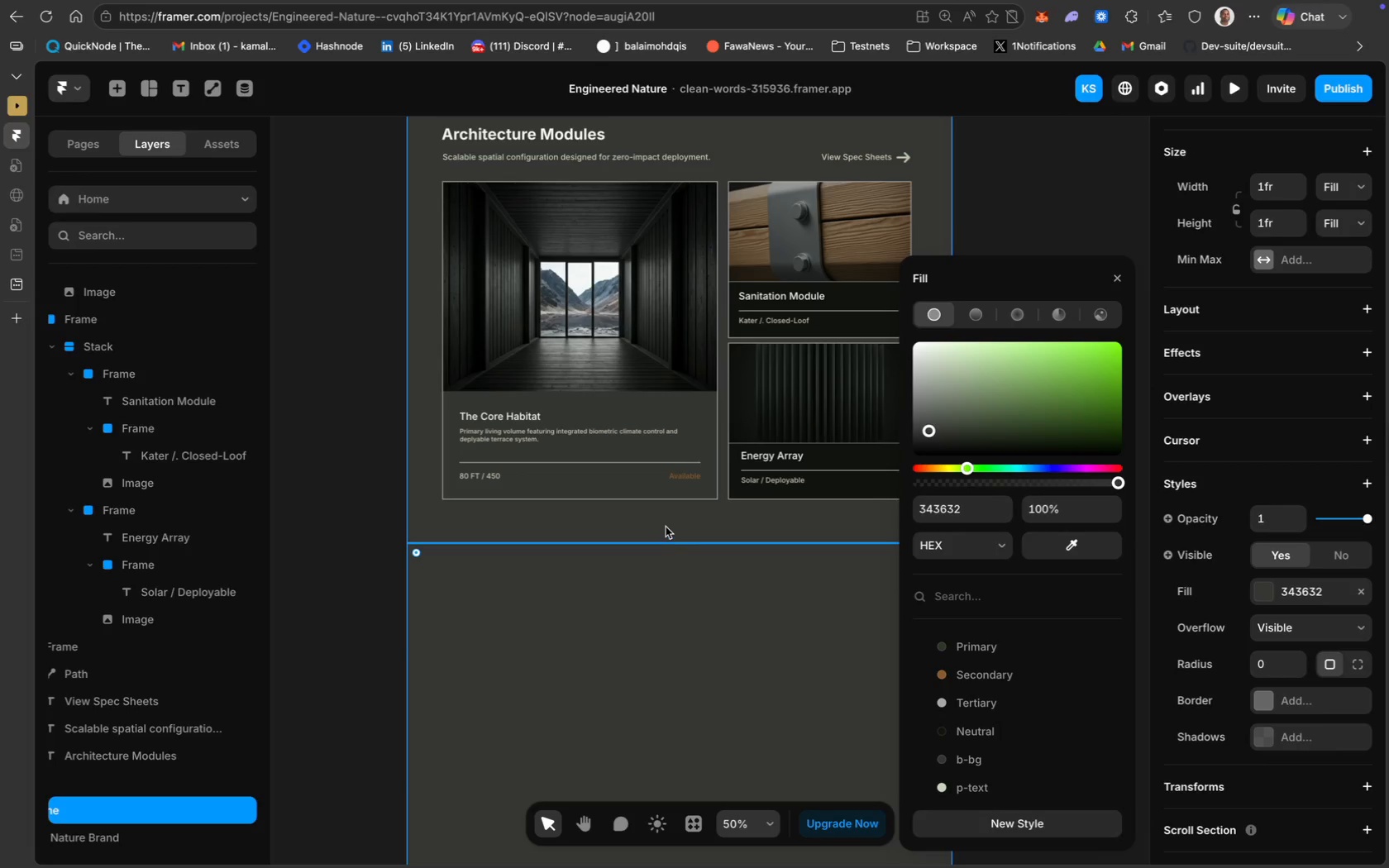 
left_click([666, 524])
 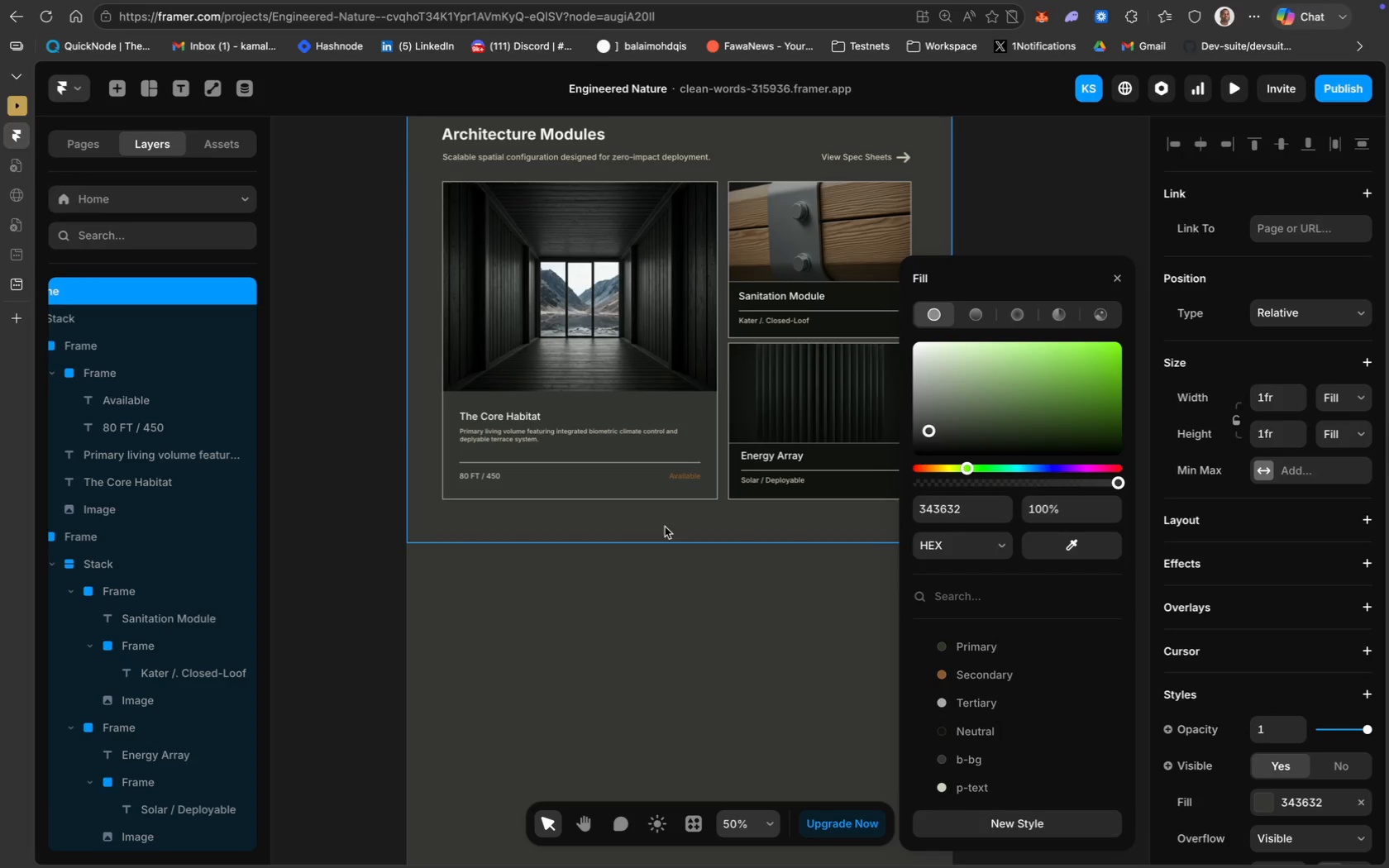 
scroll: coordinate [1284, 678], scroll_direction: down, amount: 9.0
 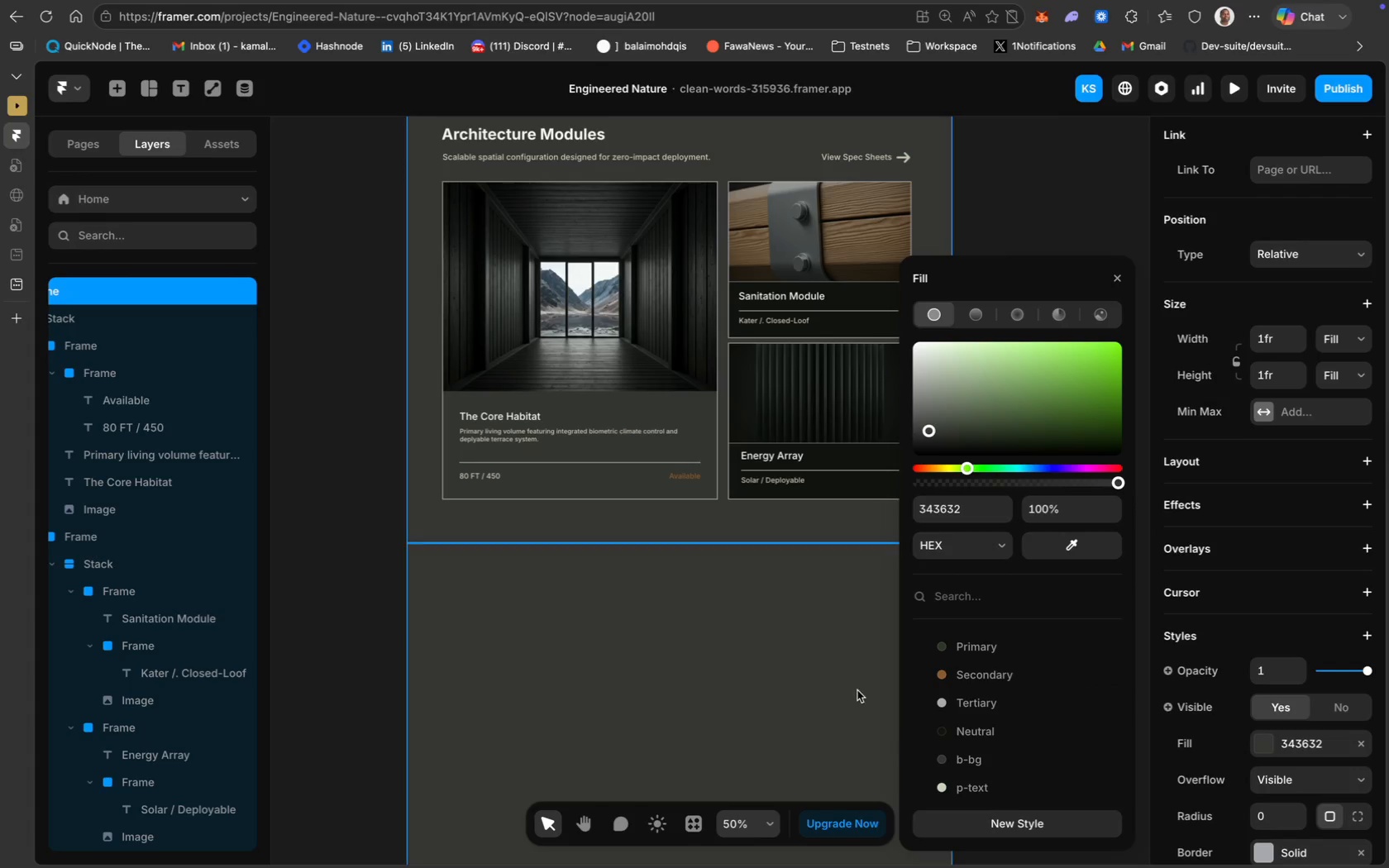 
left_click([821, 672])
 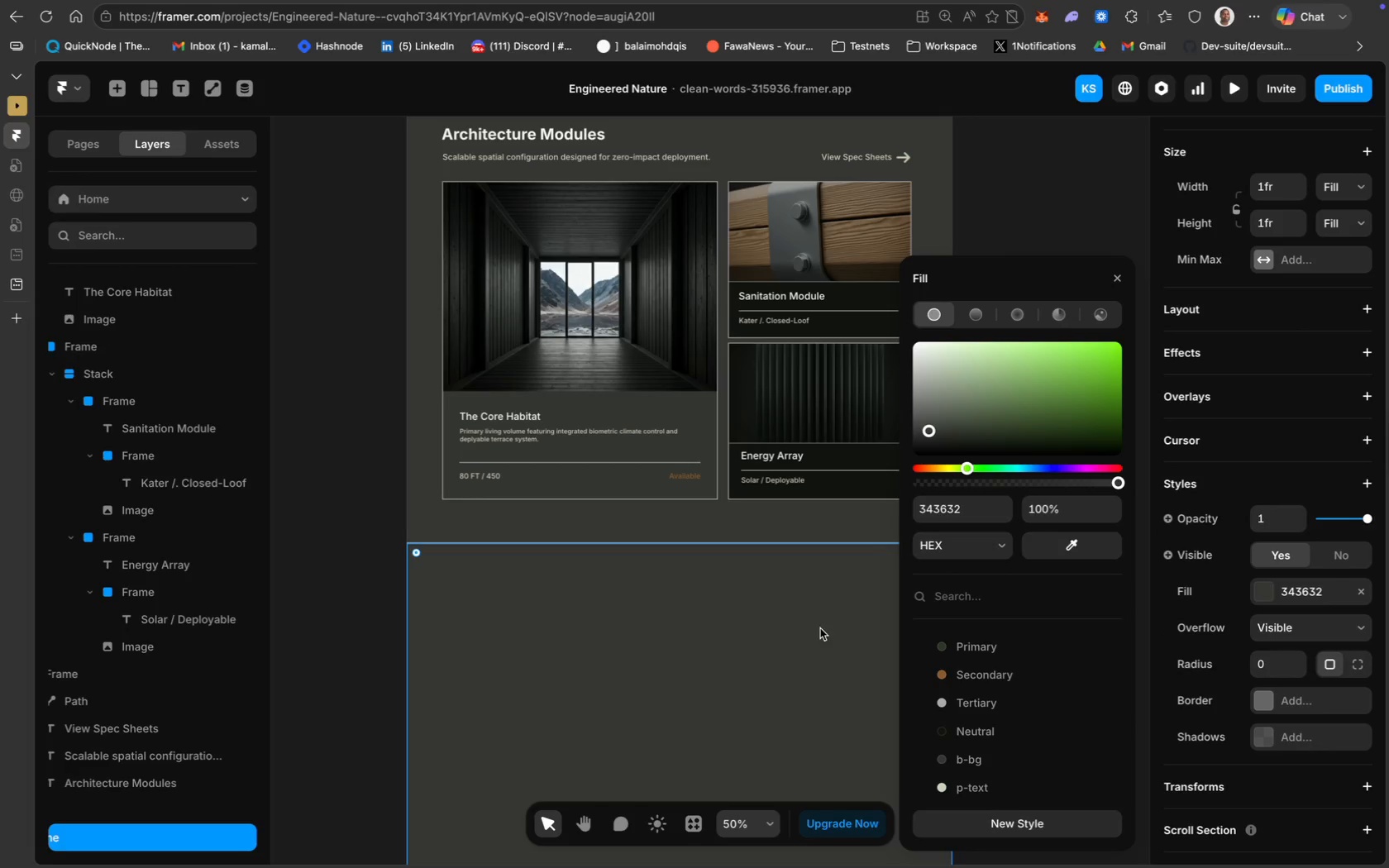 
scroll: coordinate [813, 628], scroll_direction: down, amount: 3.0
 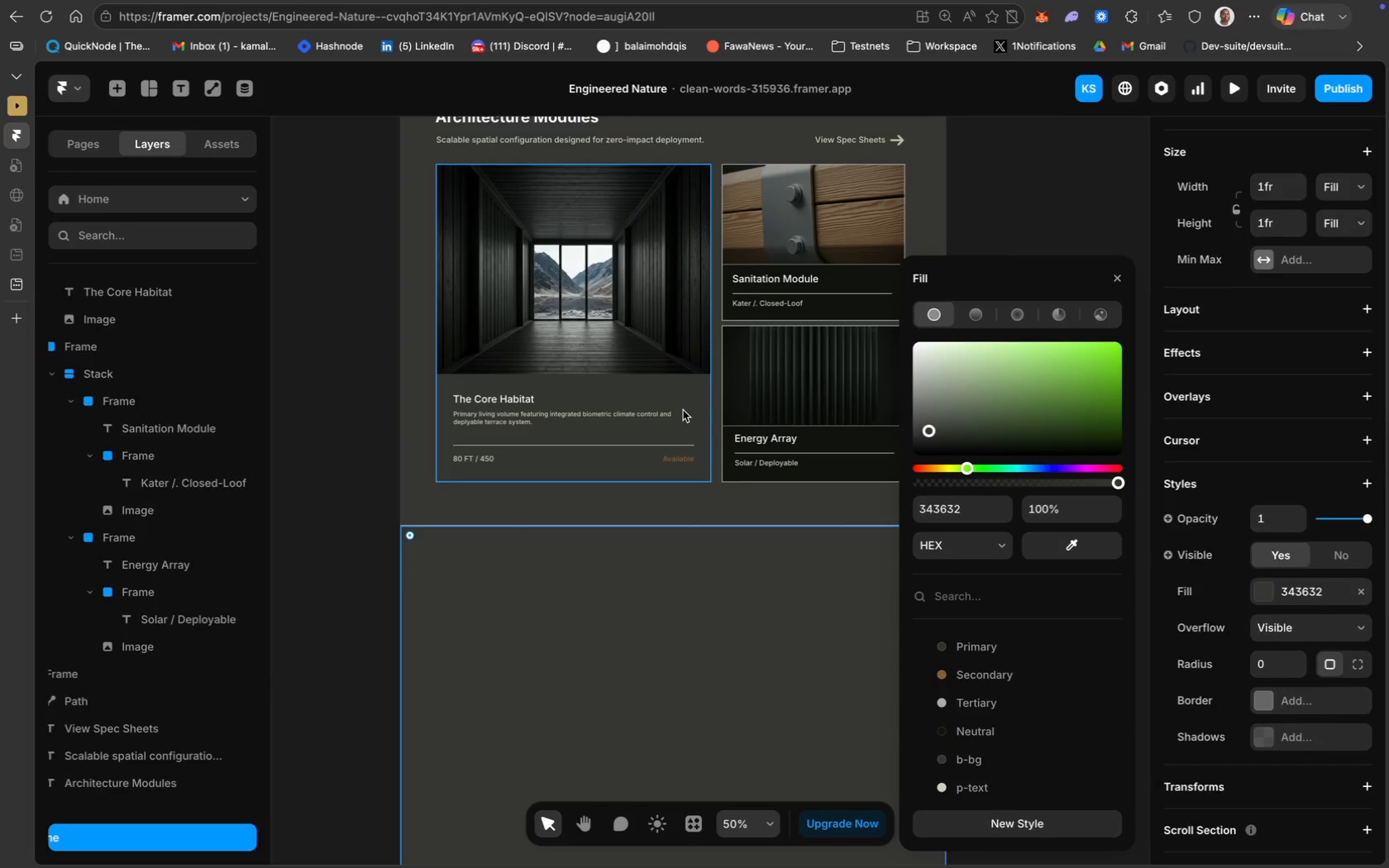 
left_click([683, 410])
 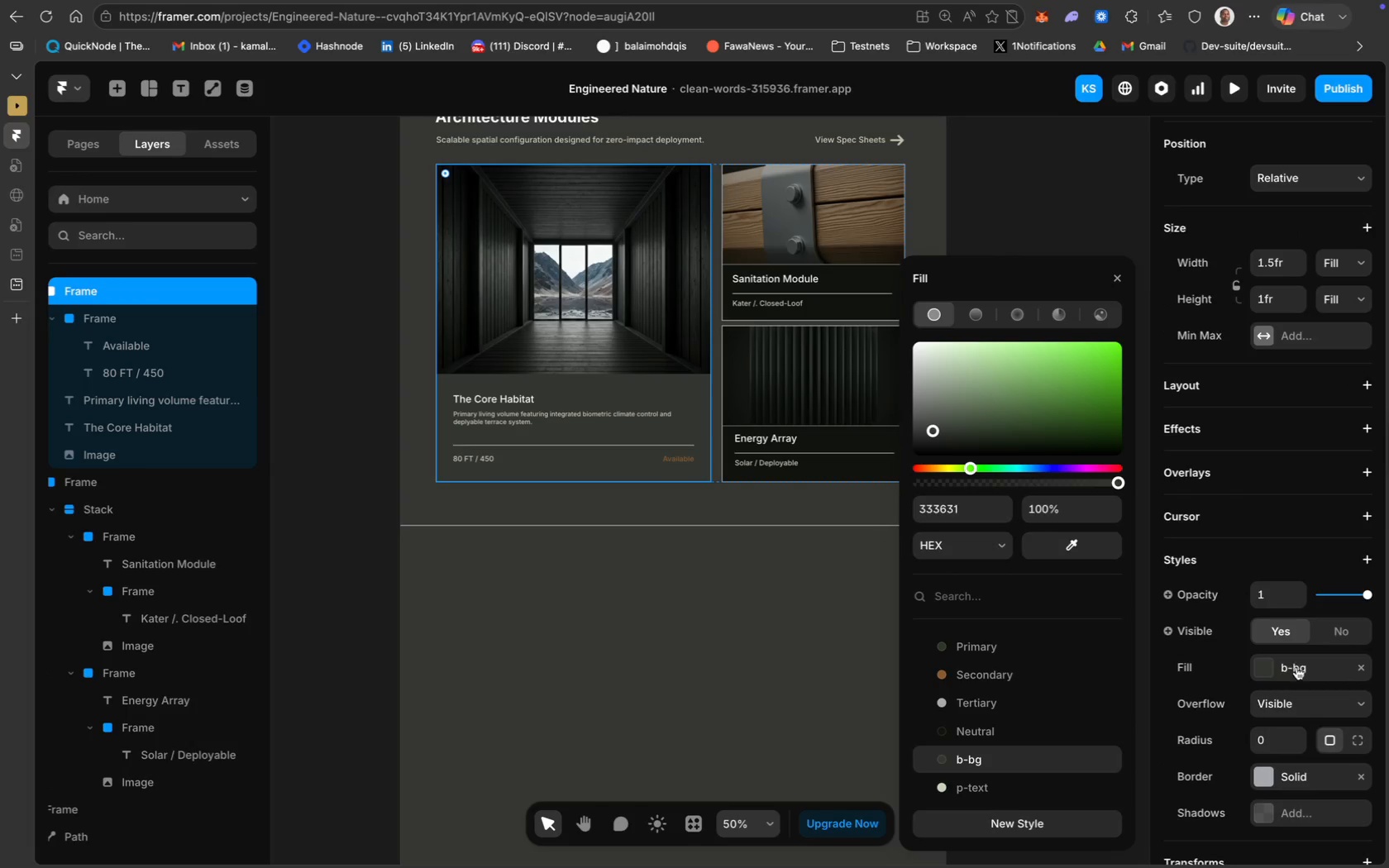 
left_click([804, 627])
 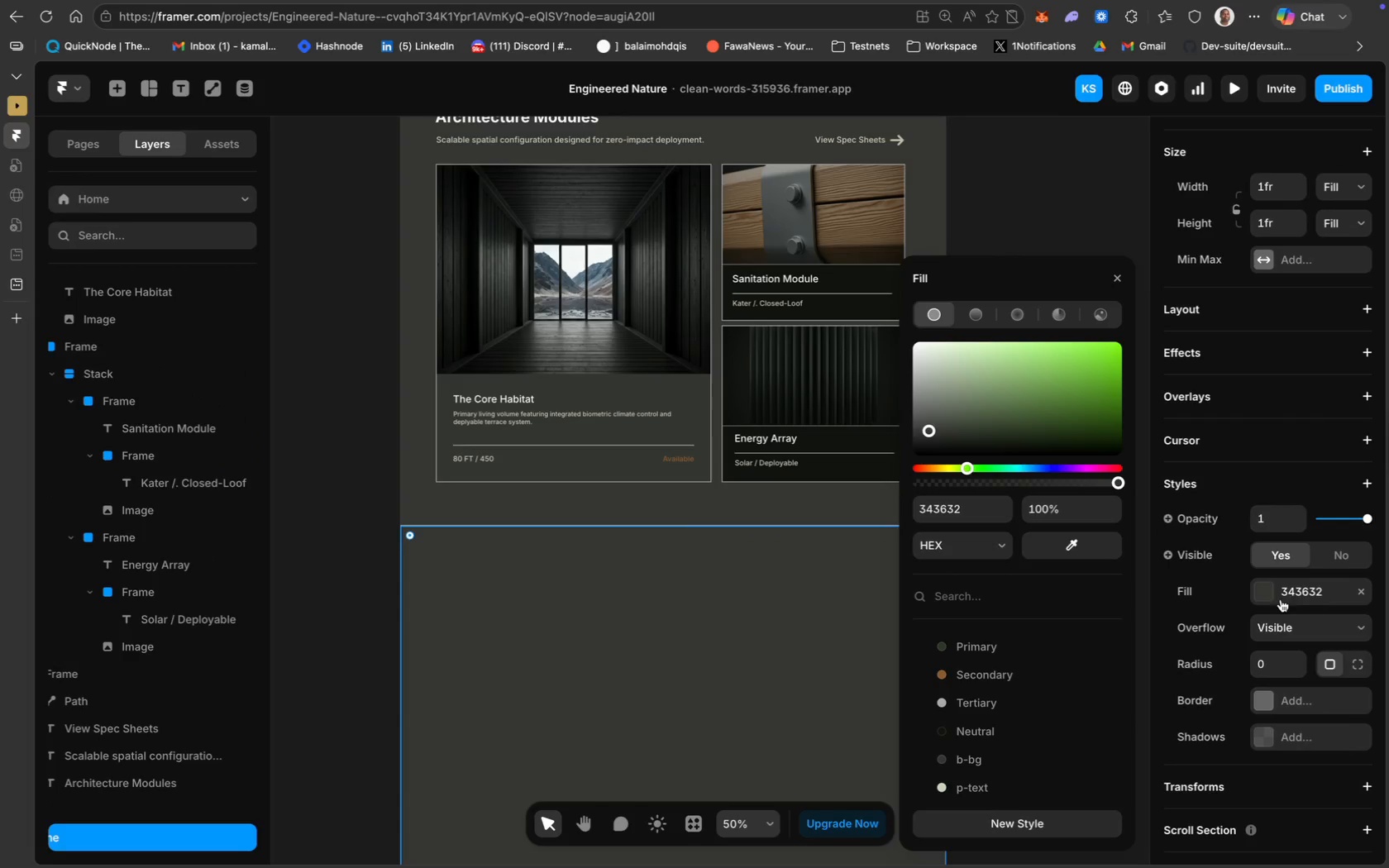 
left_click([1283, 602])
 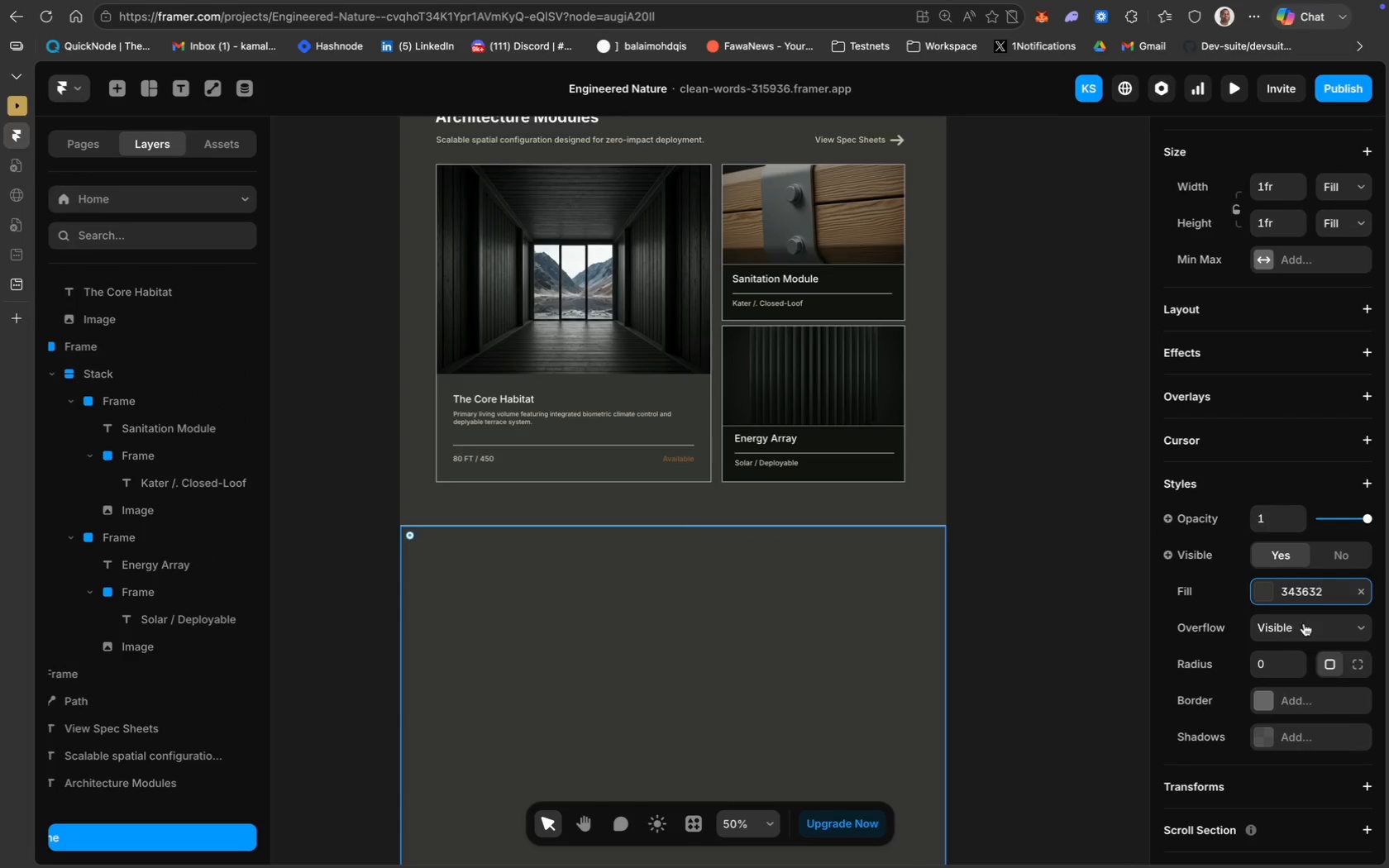 
left_click([1312, 599])
 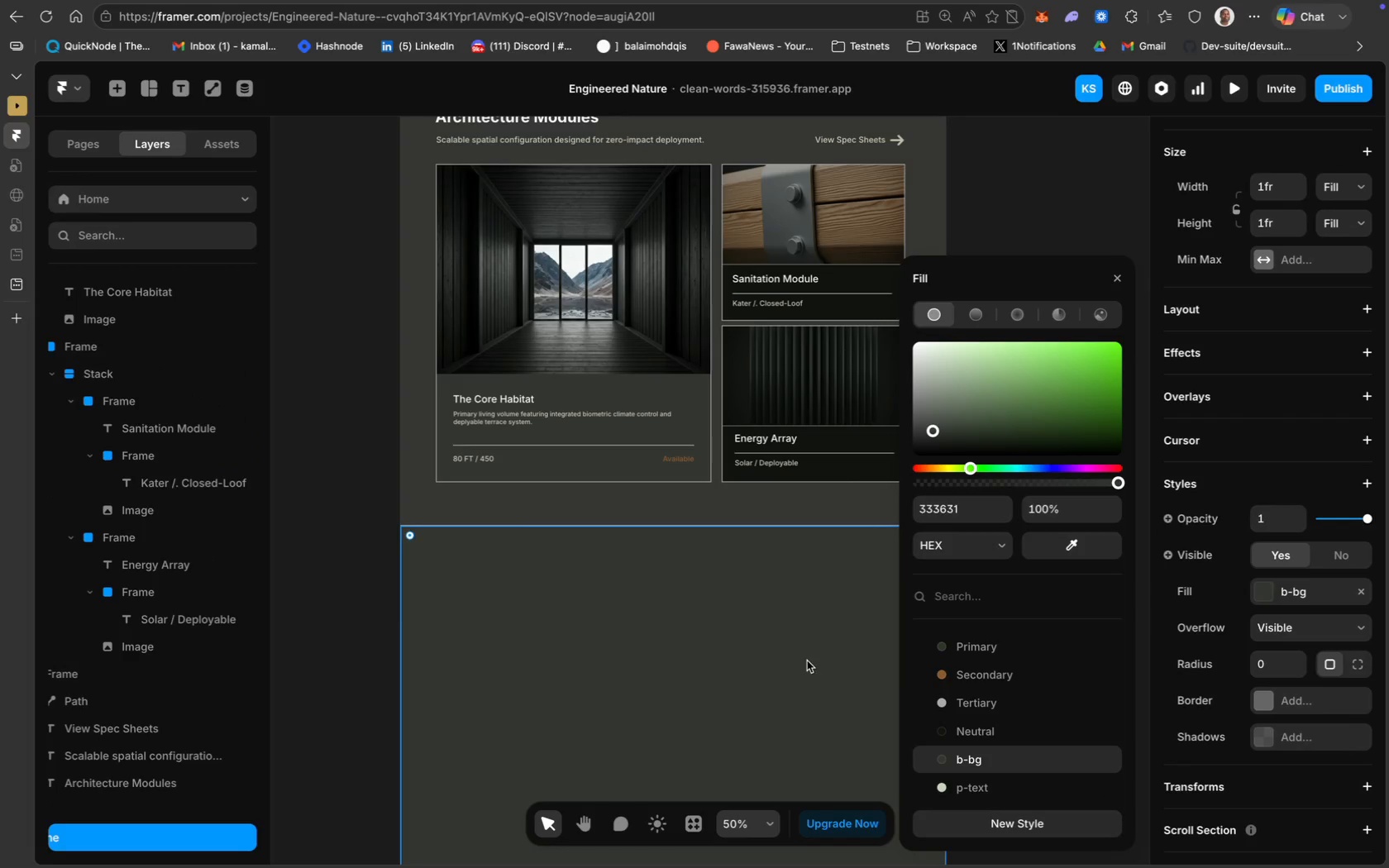 
left_click([370, 578])
 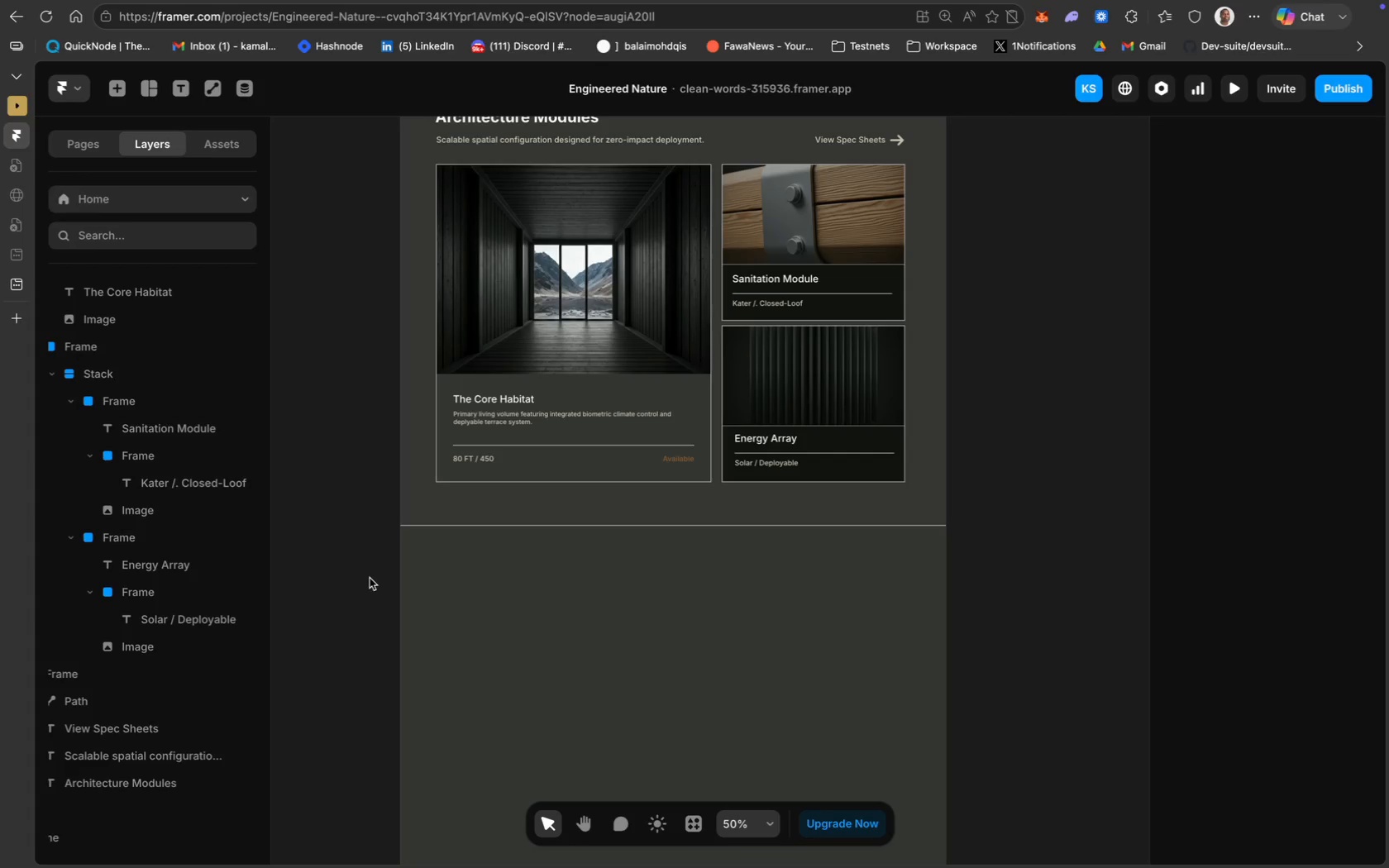 
scroll: coordinate [378, 619], scroll_direction: up, amount: 4.0
 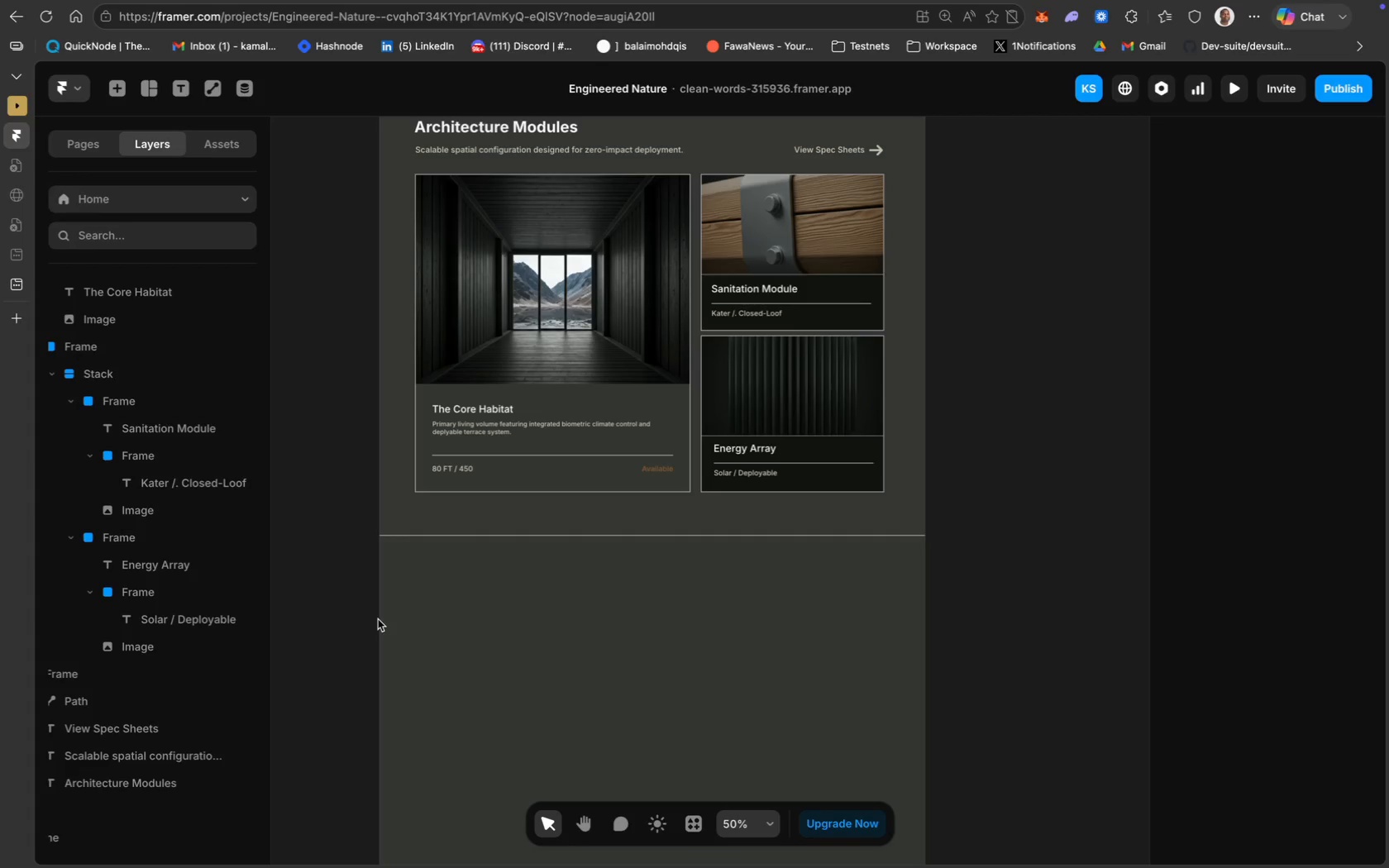 
wait(16.15)
 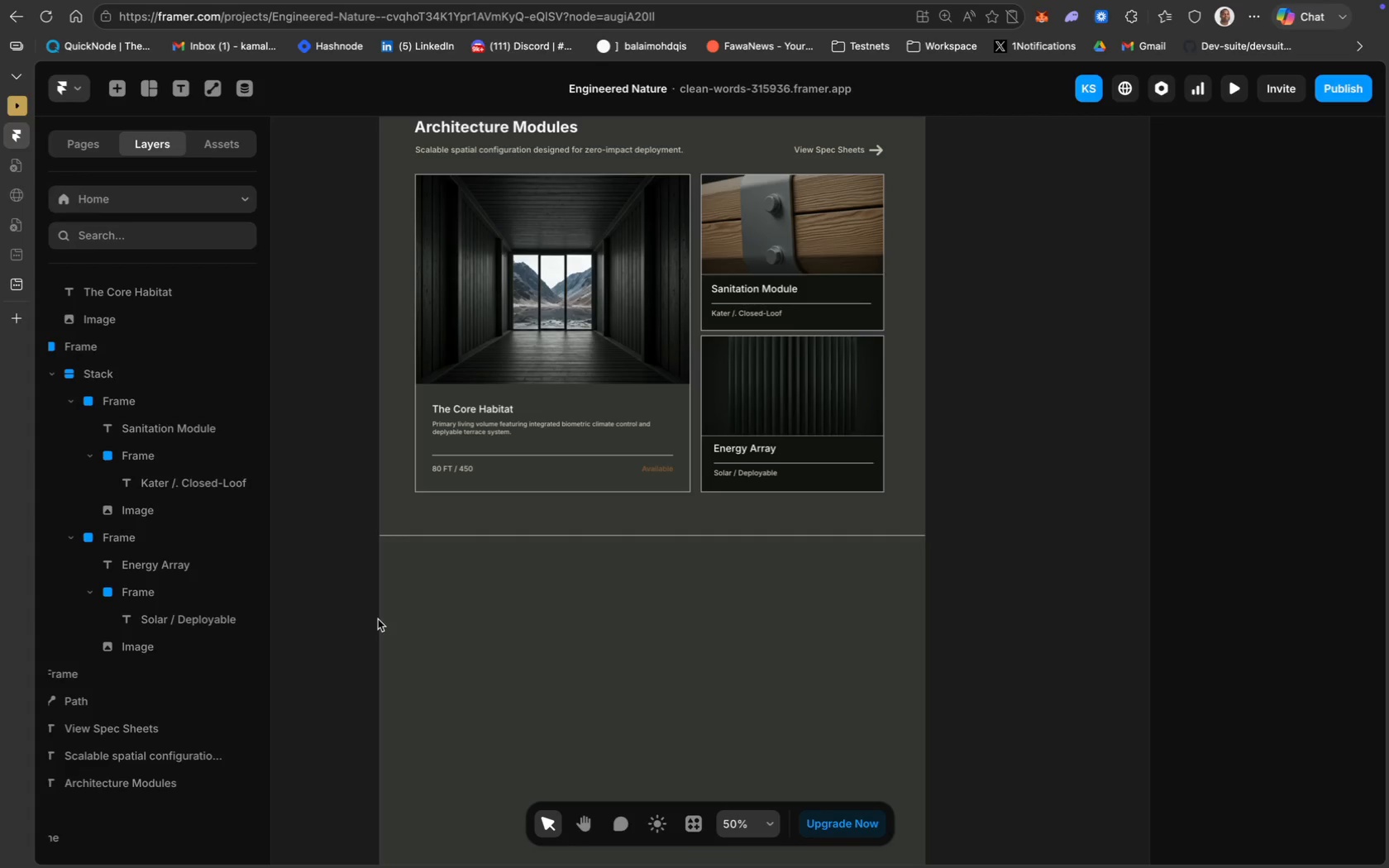 
scroll: coordinate [513, 680], scroll_direction: down, amount: 40.0
 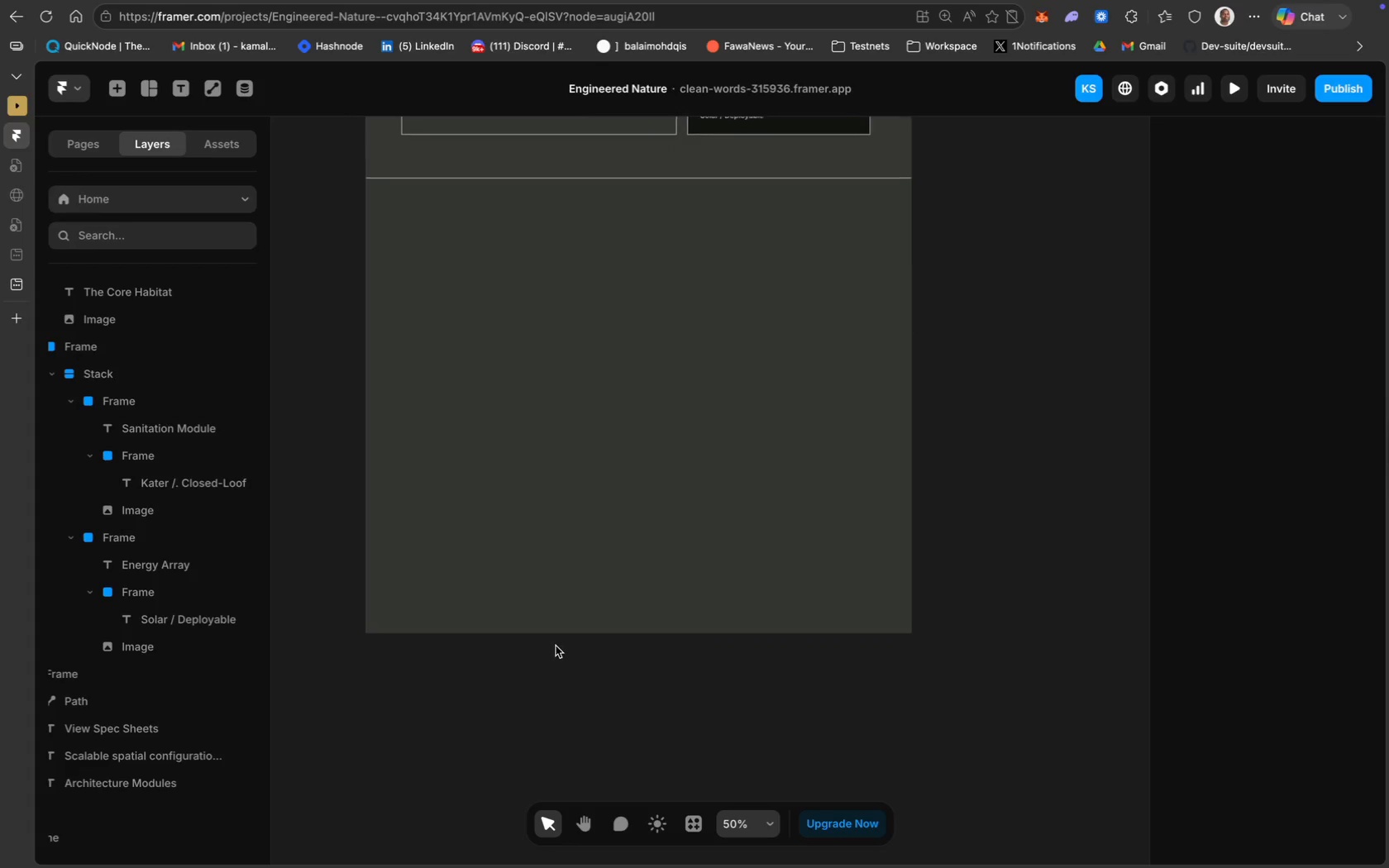 
scroll: coordinate [556, 646], scroll_direction: up, amount: 14.0
 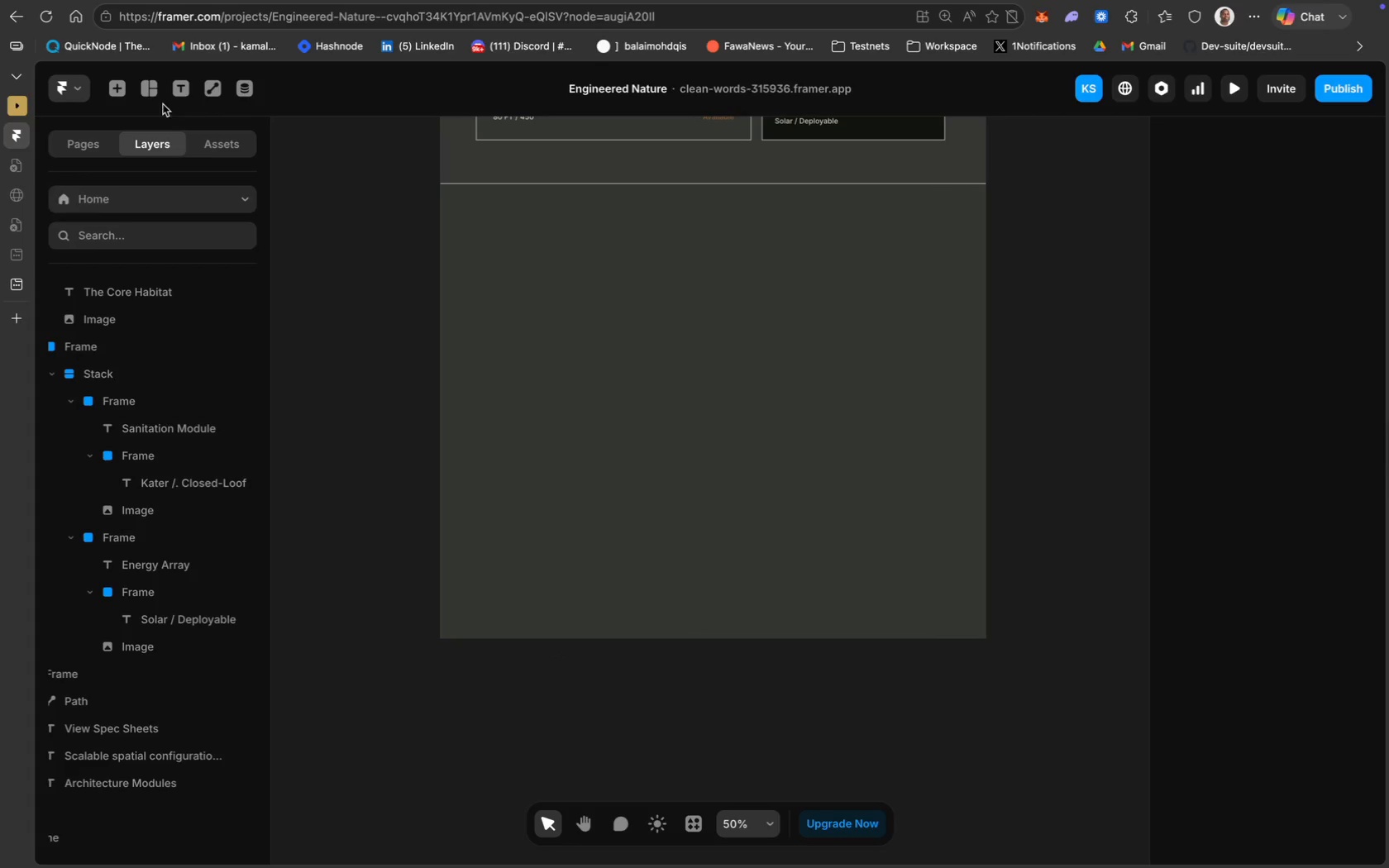 
left_click([149, 91])
 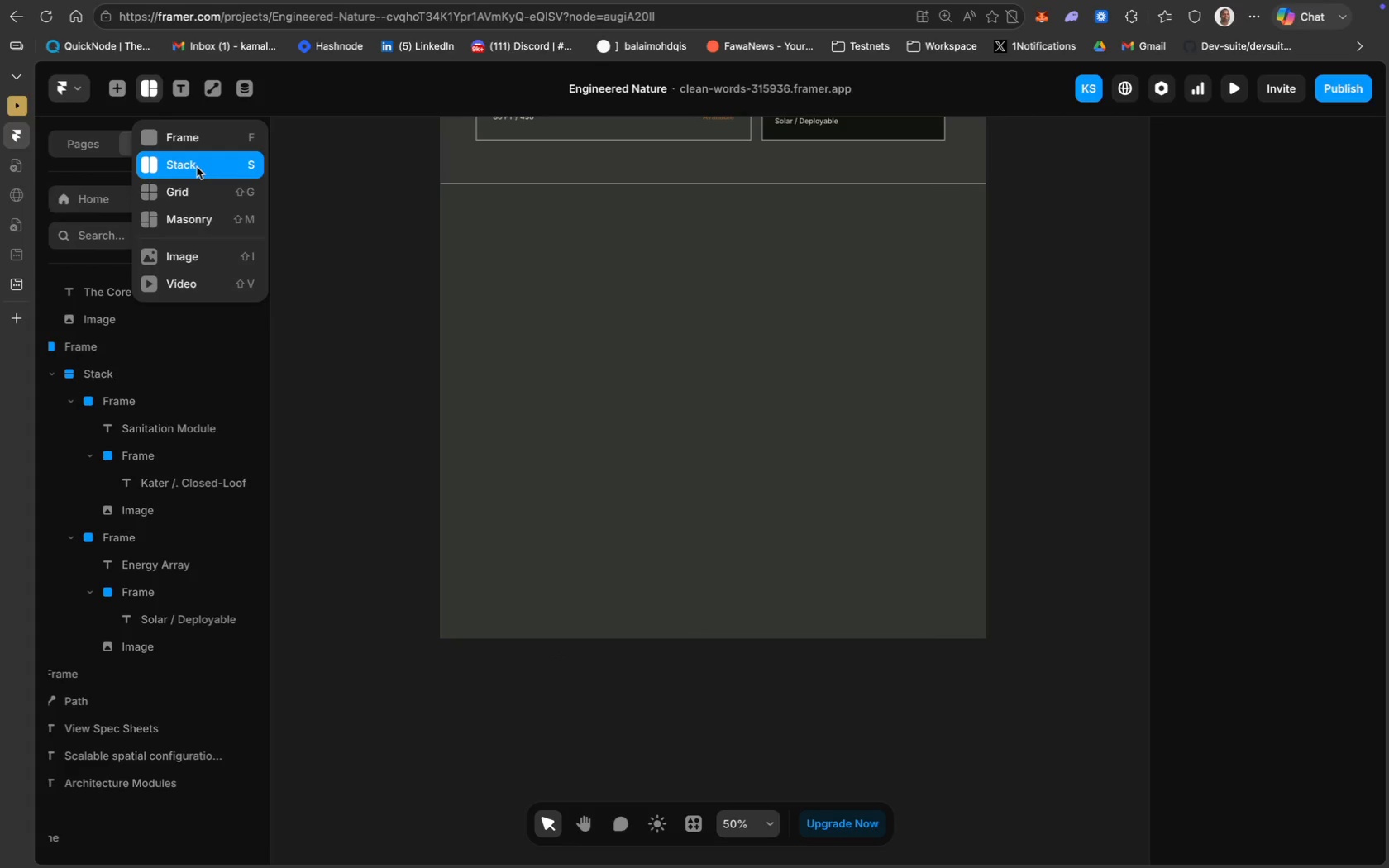 
left_click([197, 167])
 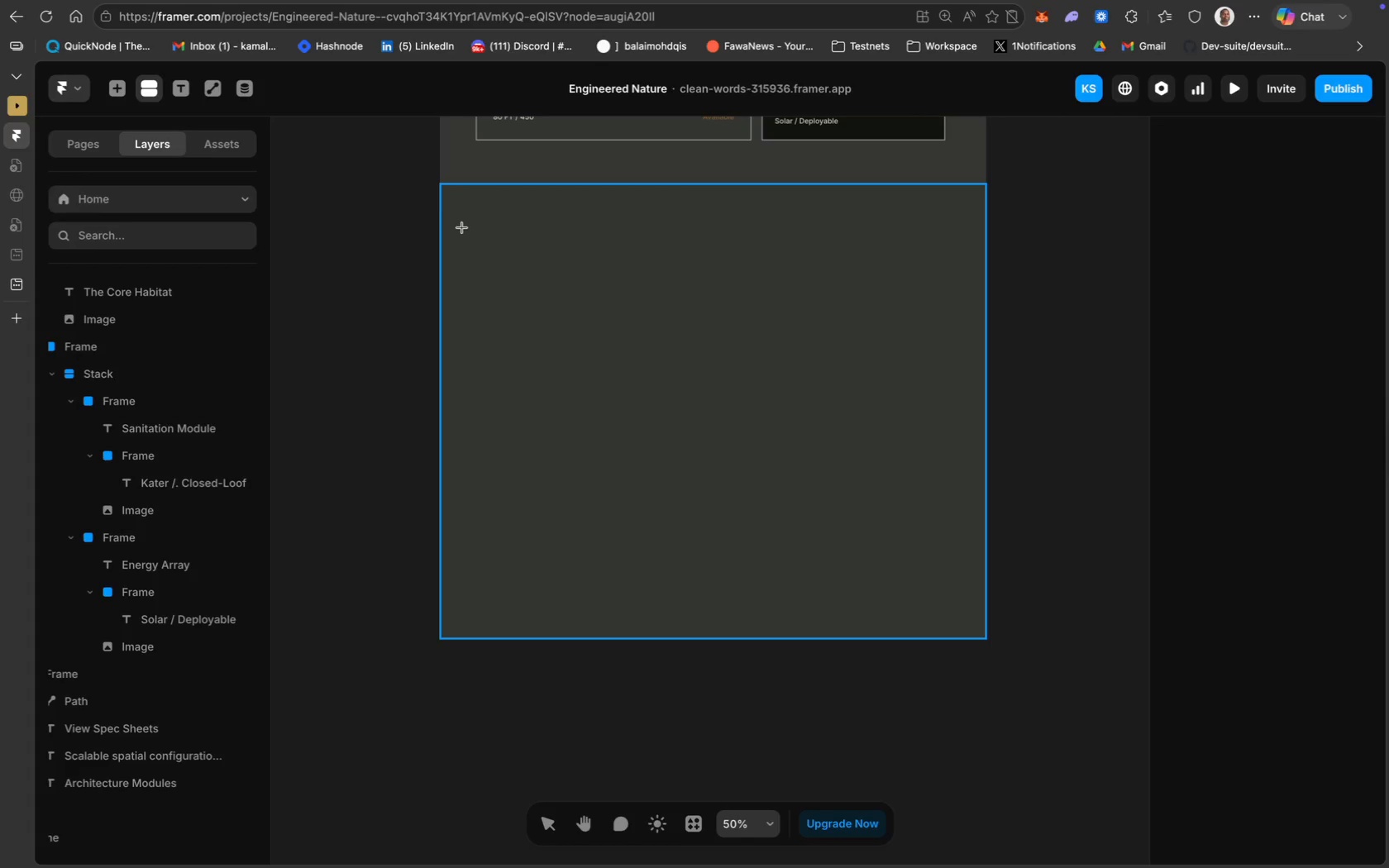 
wait(8.02)
 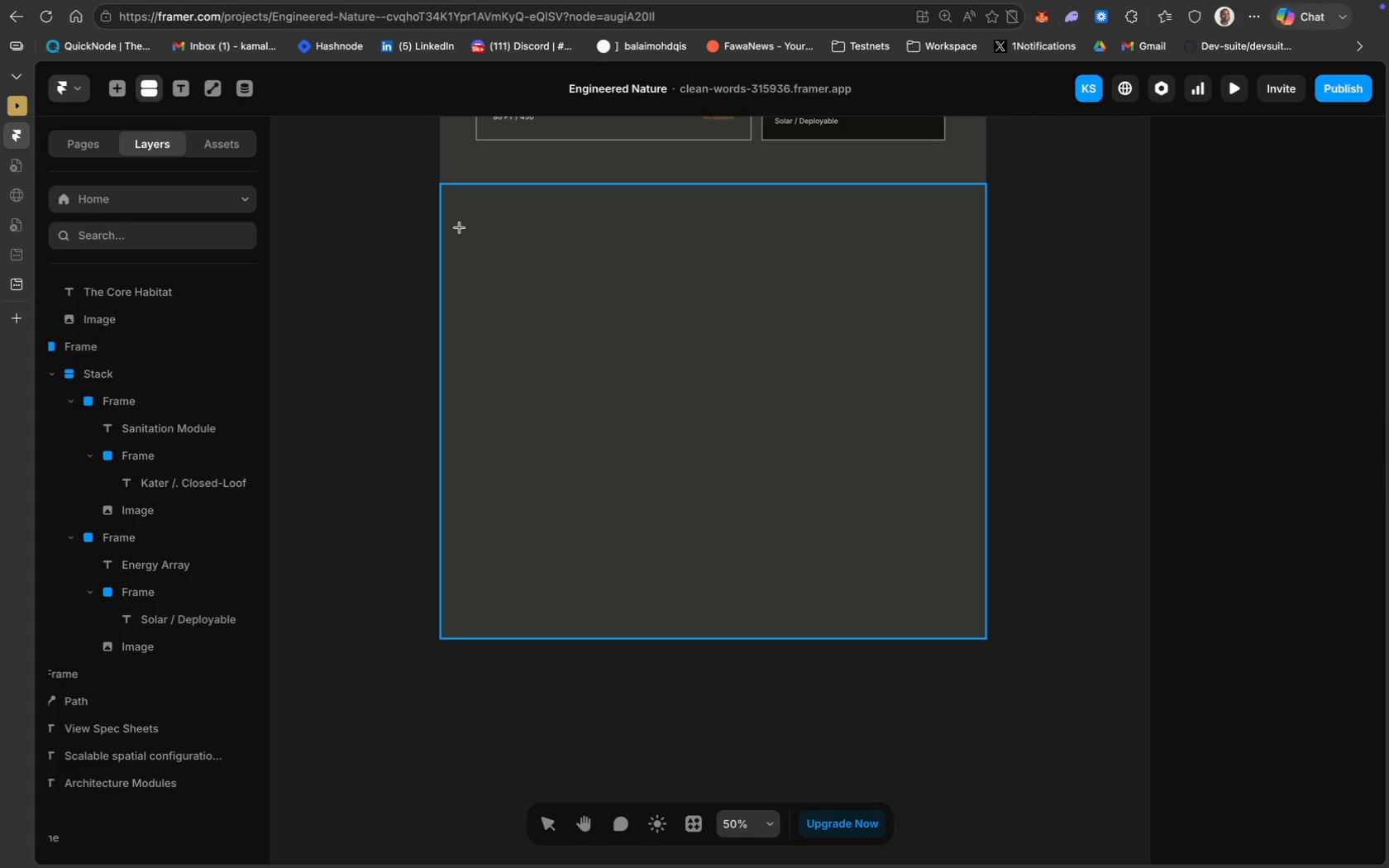 
left_click_drag(start_coordinate=[461, 222], to_coordinate=[946, 600])
 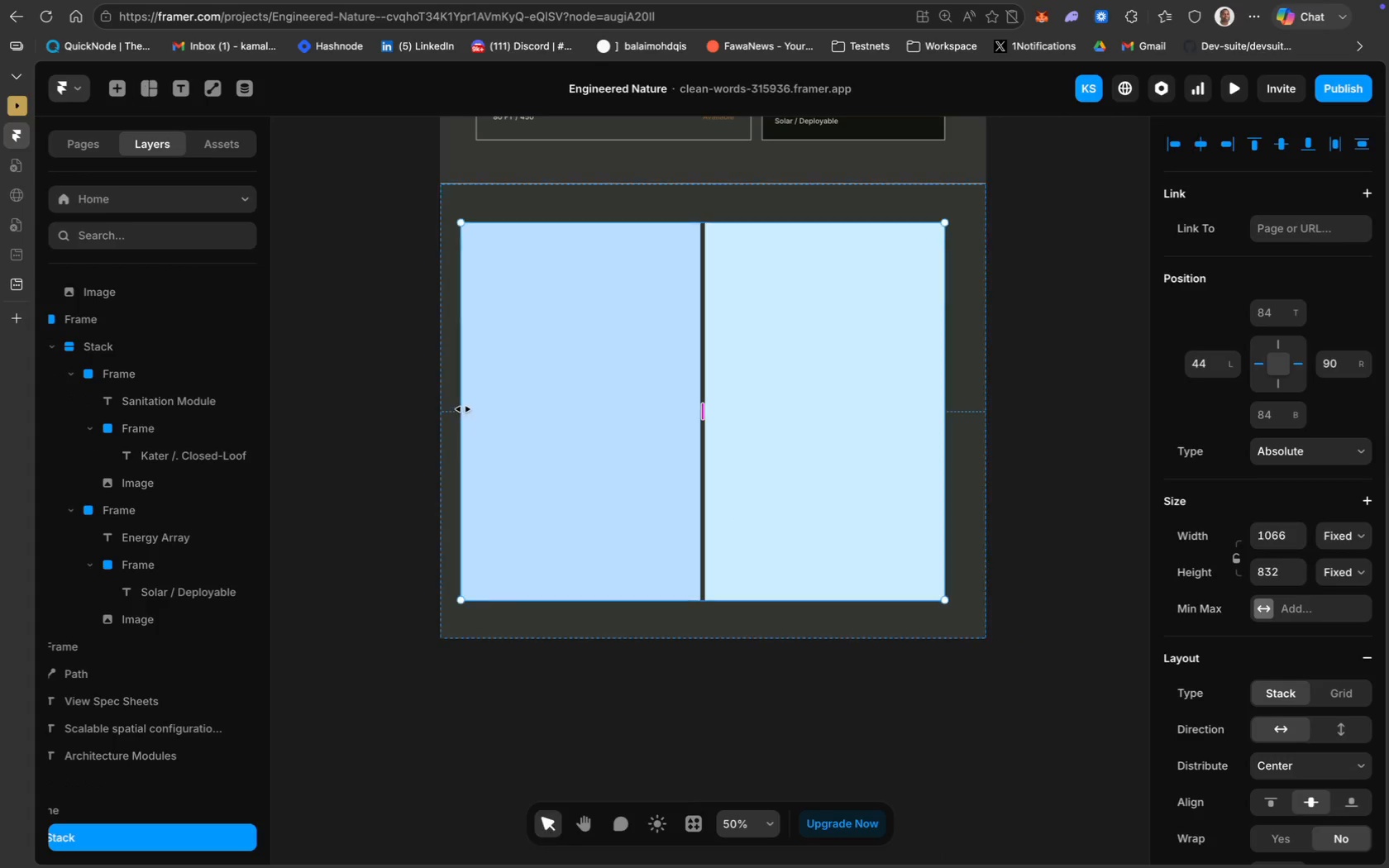 
left_click_drag(start_coordinate=[461, 409], to_coordinate=[473, 409])
 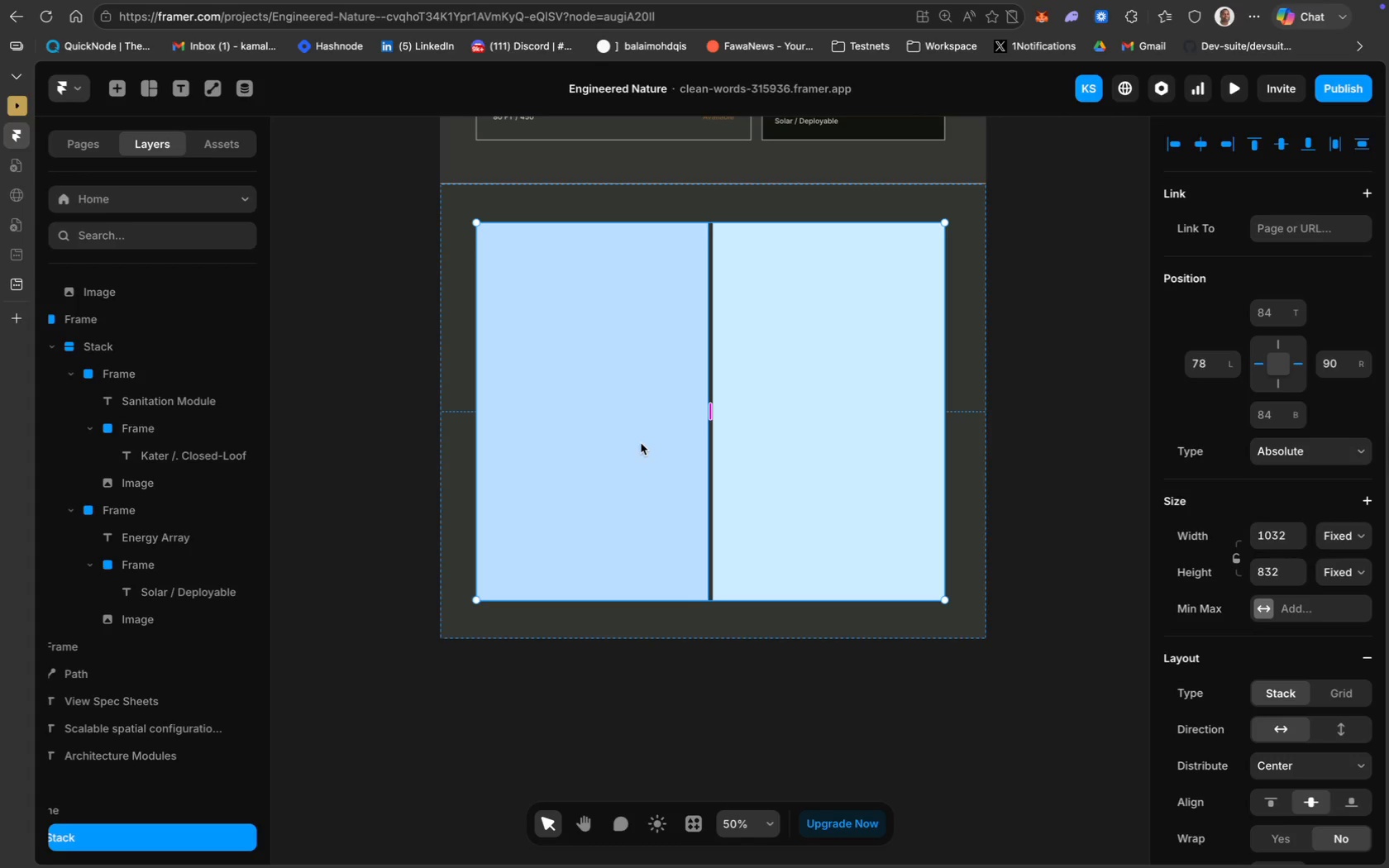 
wait(12.01)
 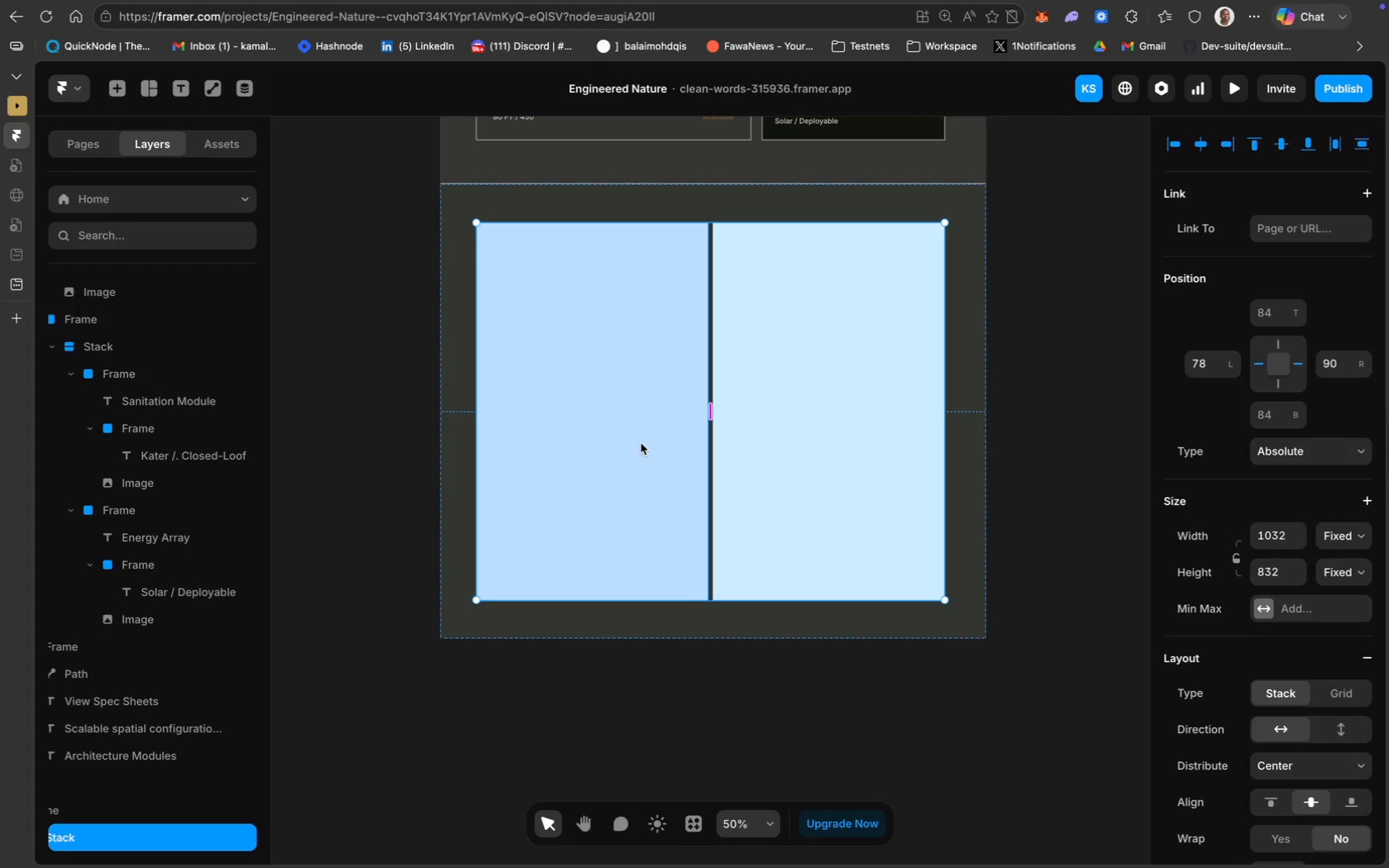 
scroll: coordinate [641, 443], scroll_direction: up, amount: 17.0
 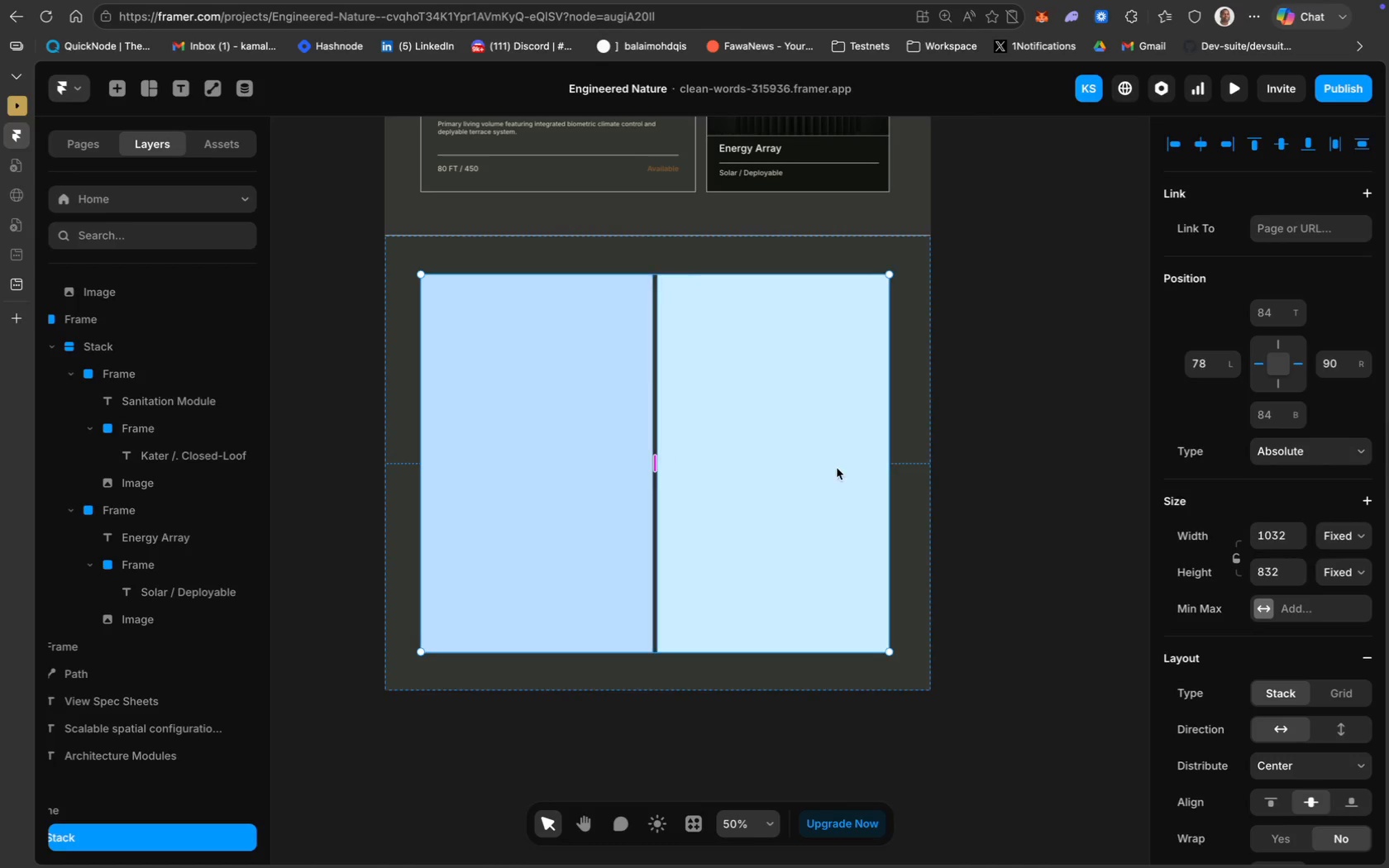 
scroll: coordinate [1308, 708], scroll_direction: down, amount: 81.0
 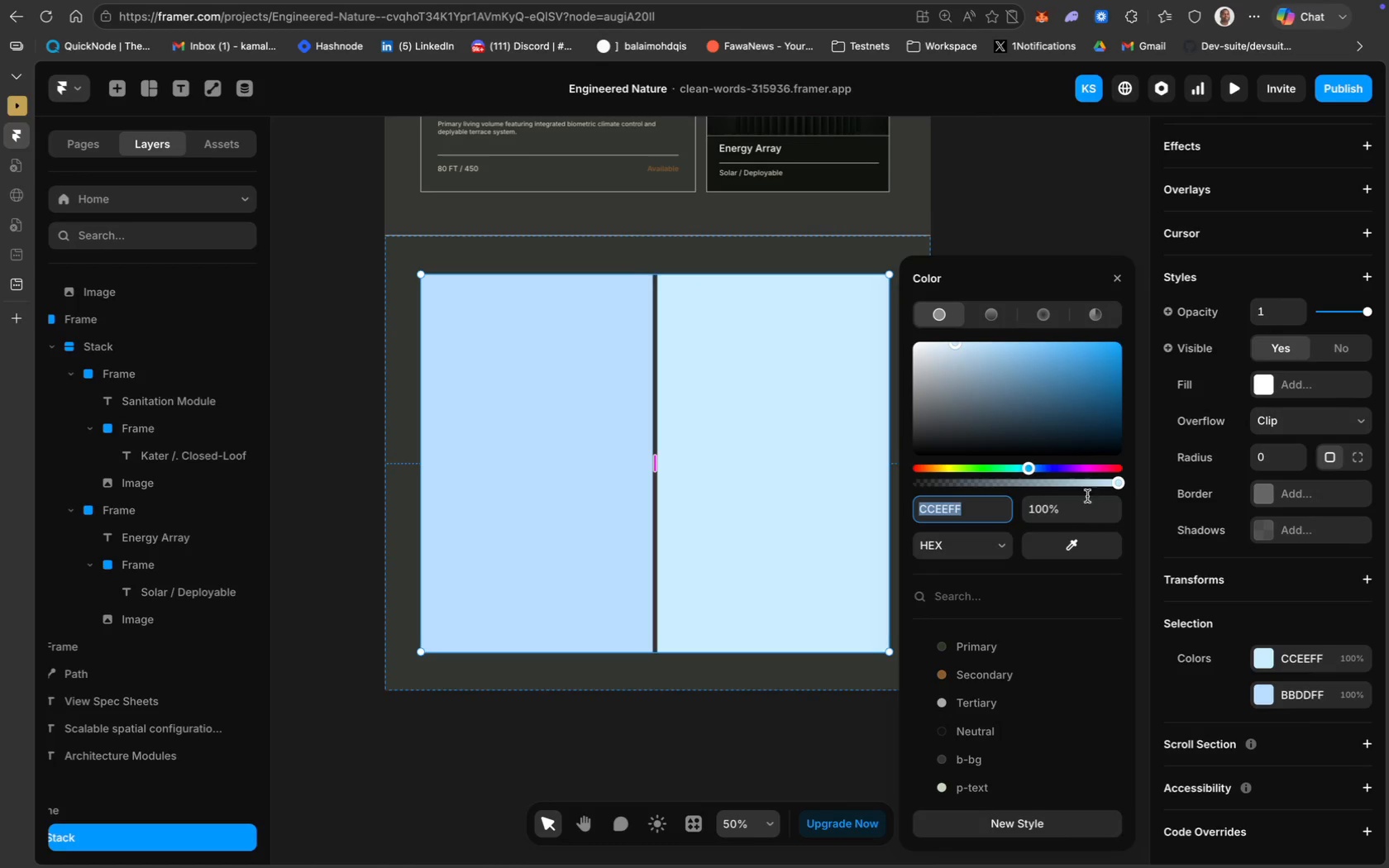 
left_click_drag(start_coordinate=[1121, 483], to_coordinate=[906, 497])
 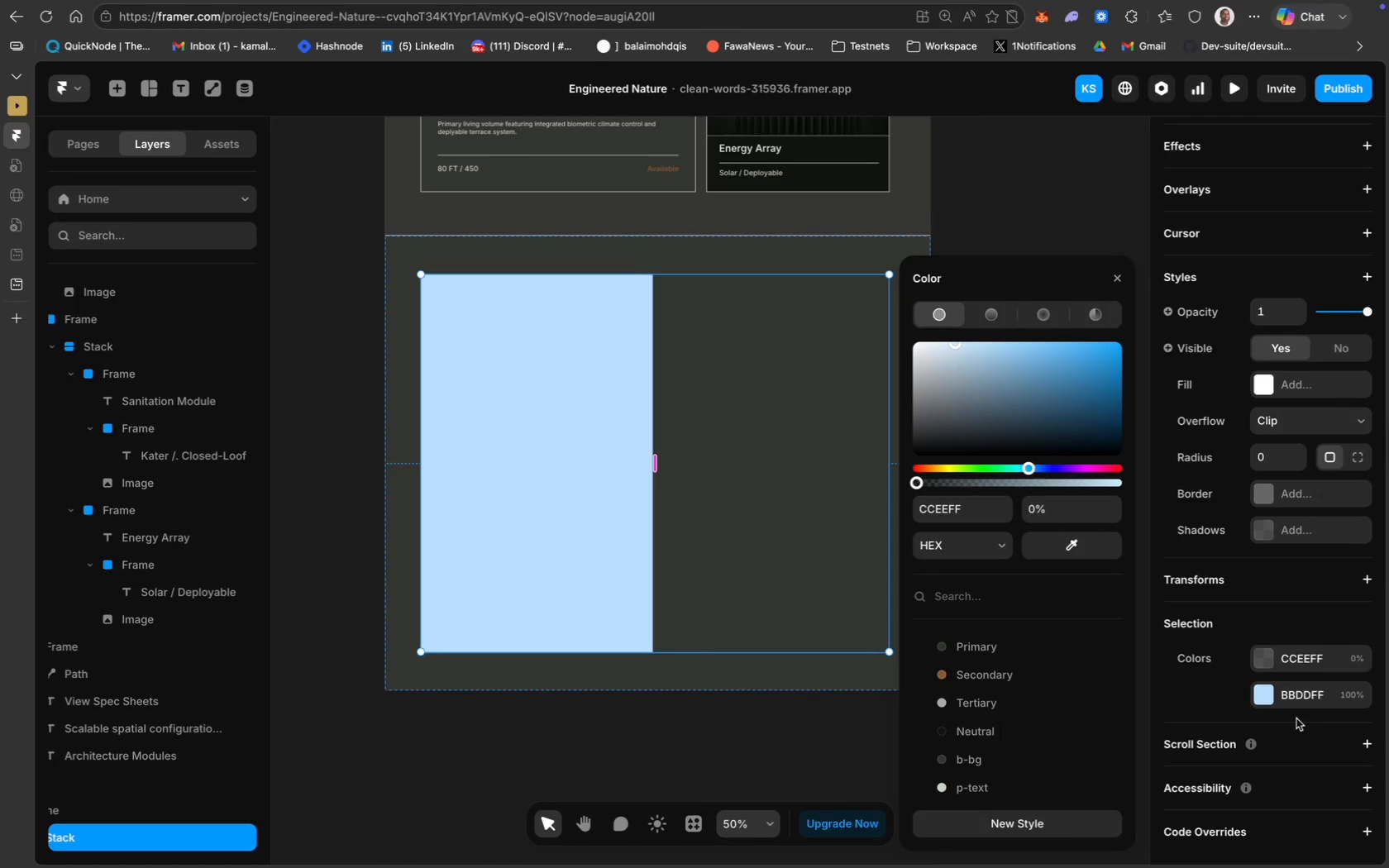 
left_click([1300, 703])
 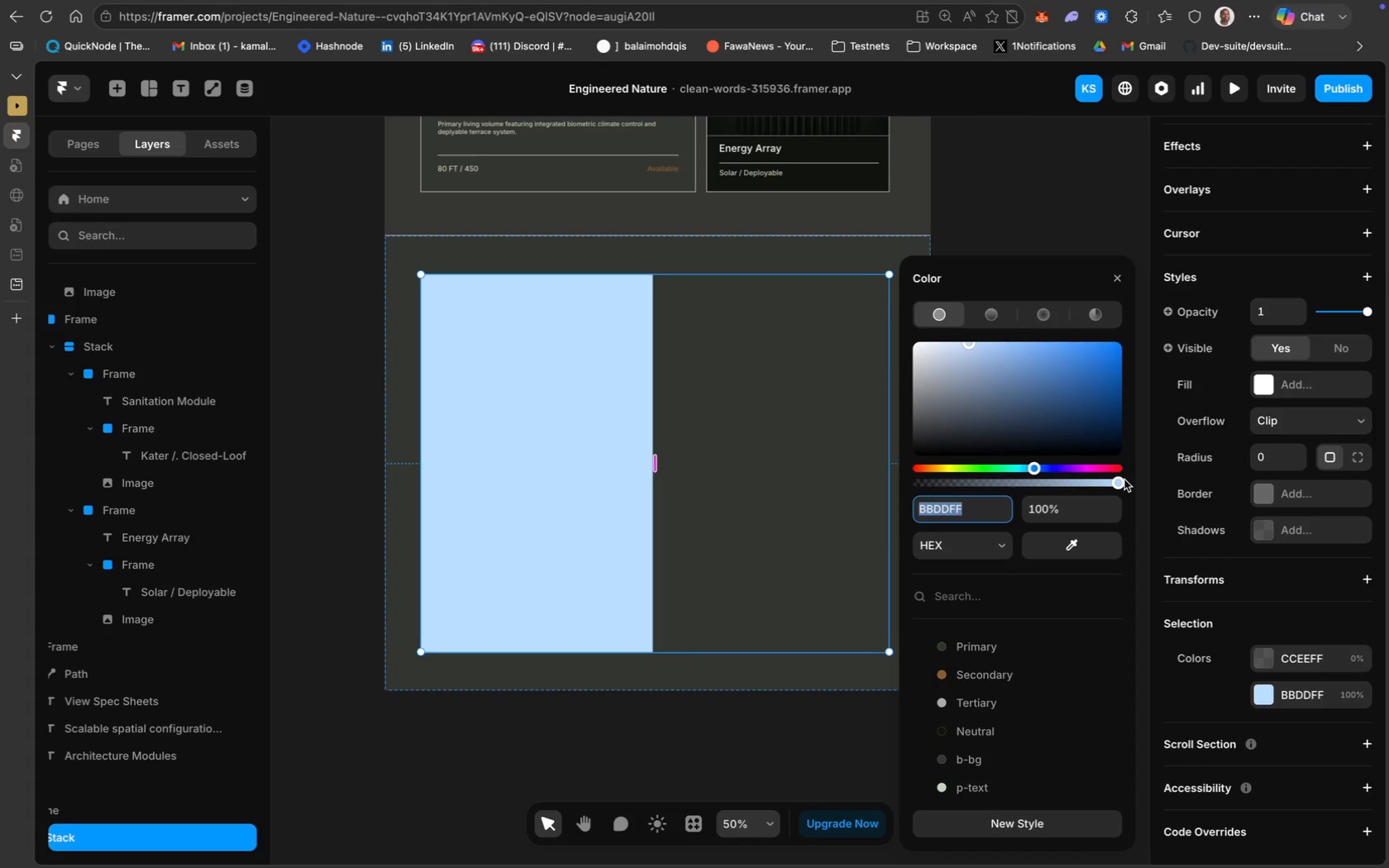 
left_click_drag(start_coordinate=[1114, 483], to_coordinate=[870, 497])
 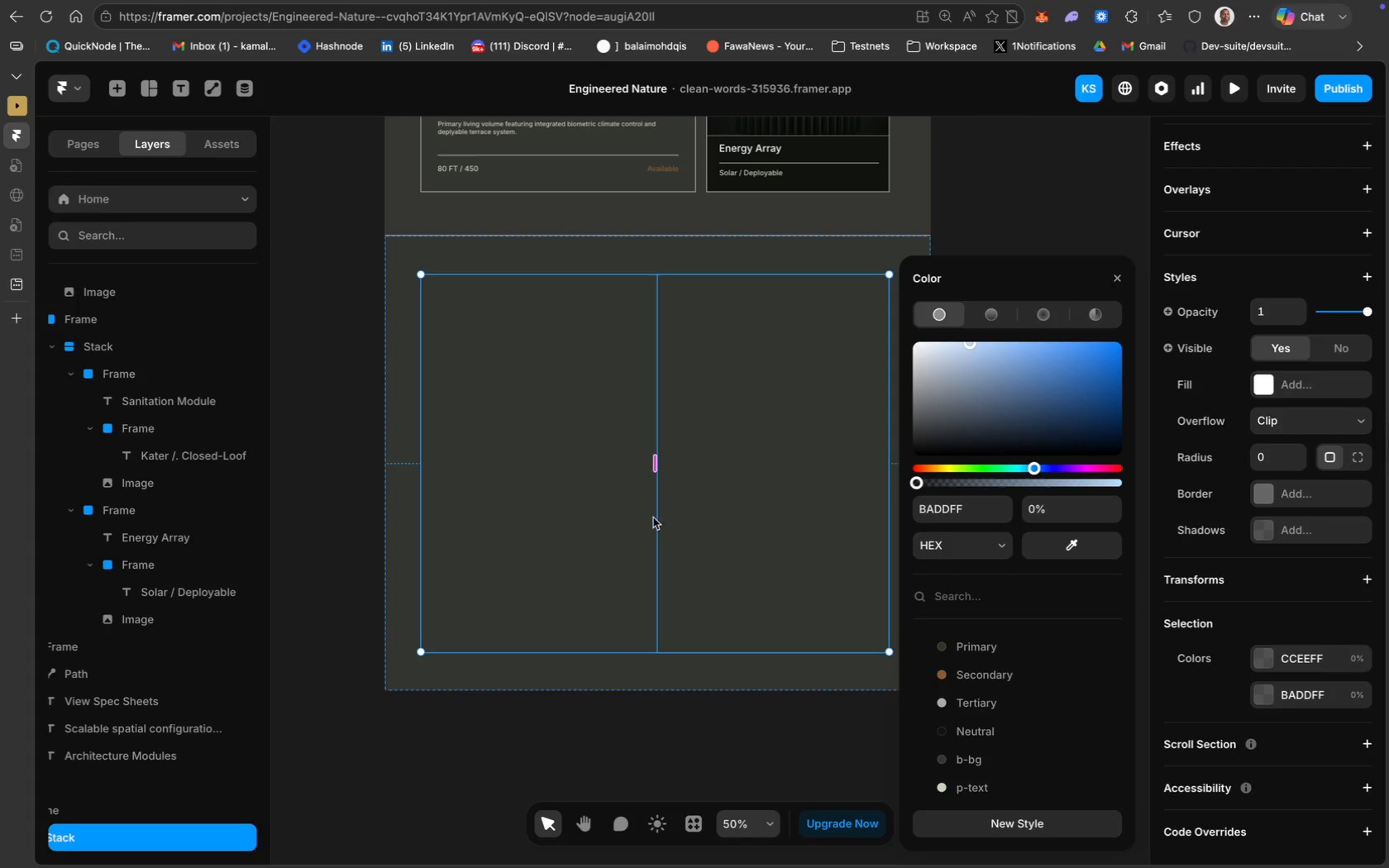 
left_click([600, 543])
 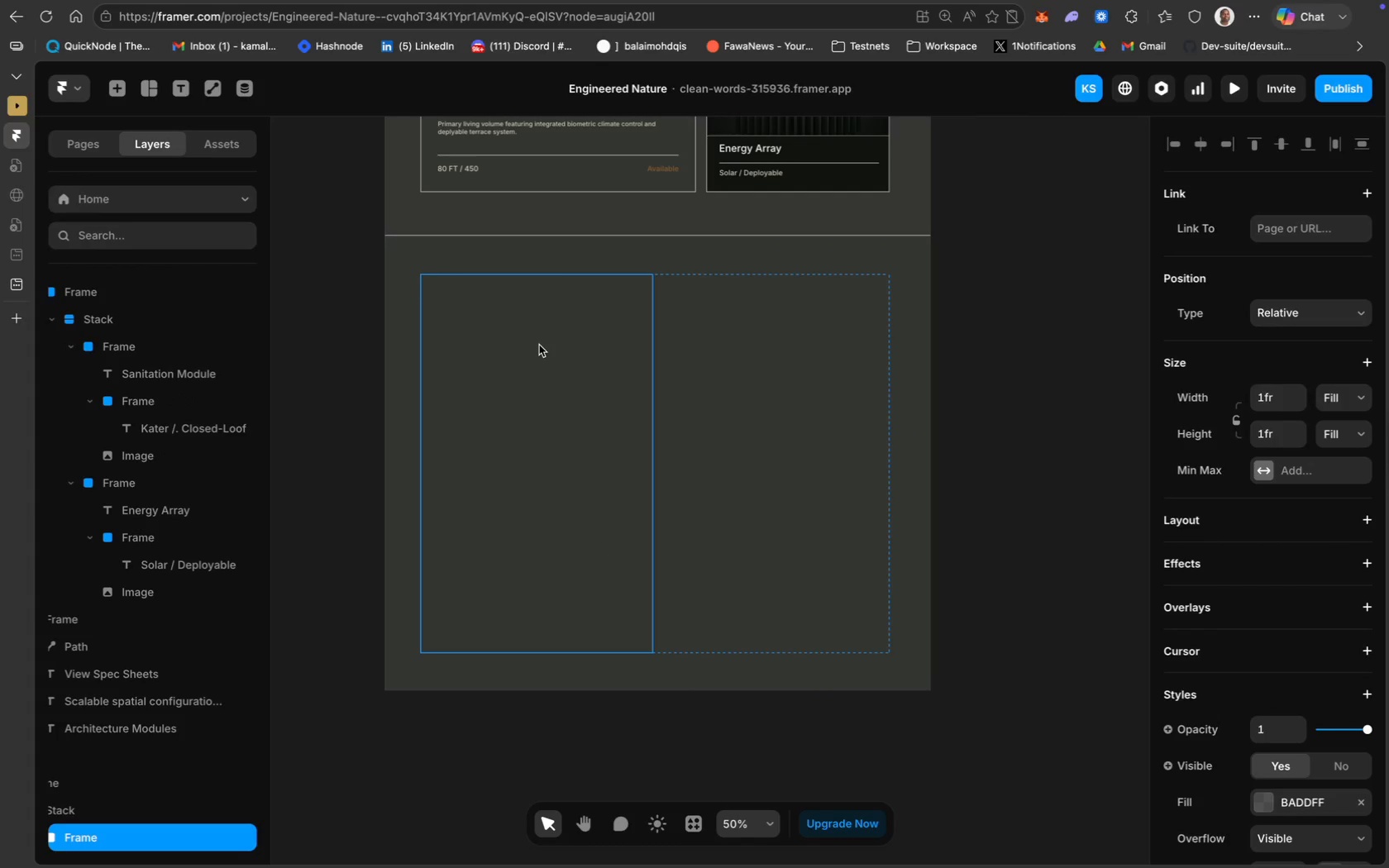 
wait(9.66)
 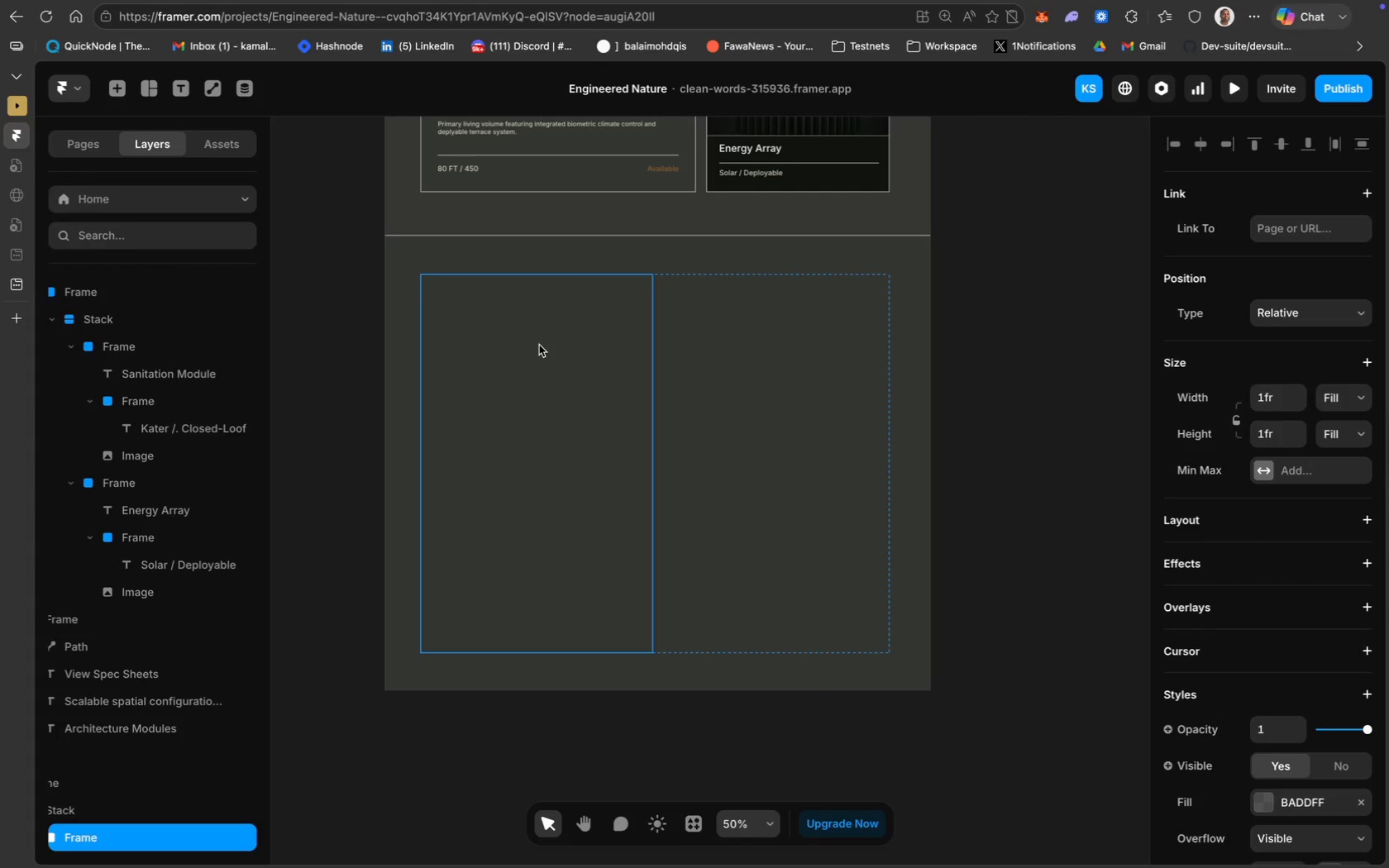 
left_click([155, 88])
 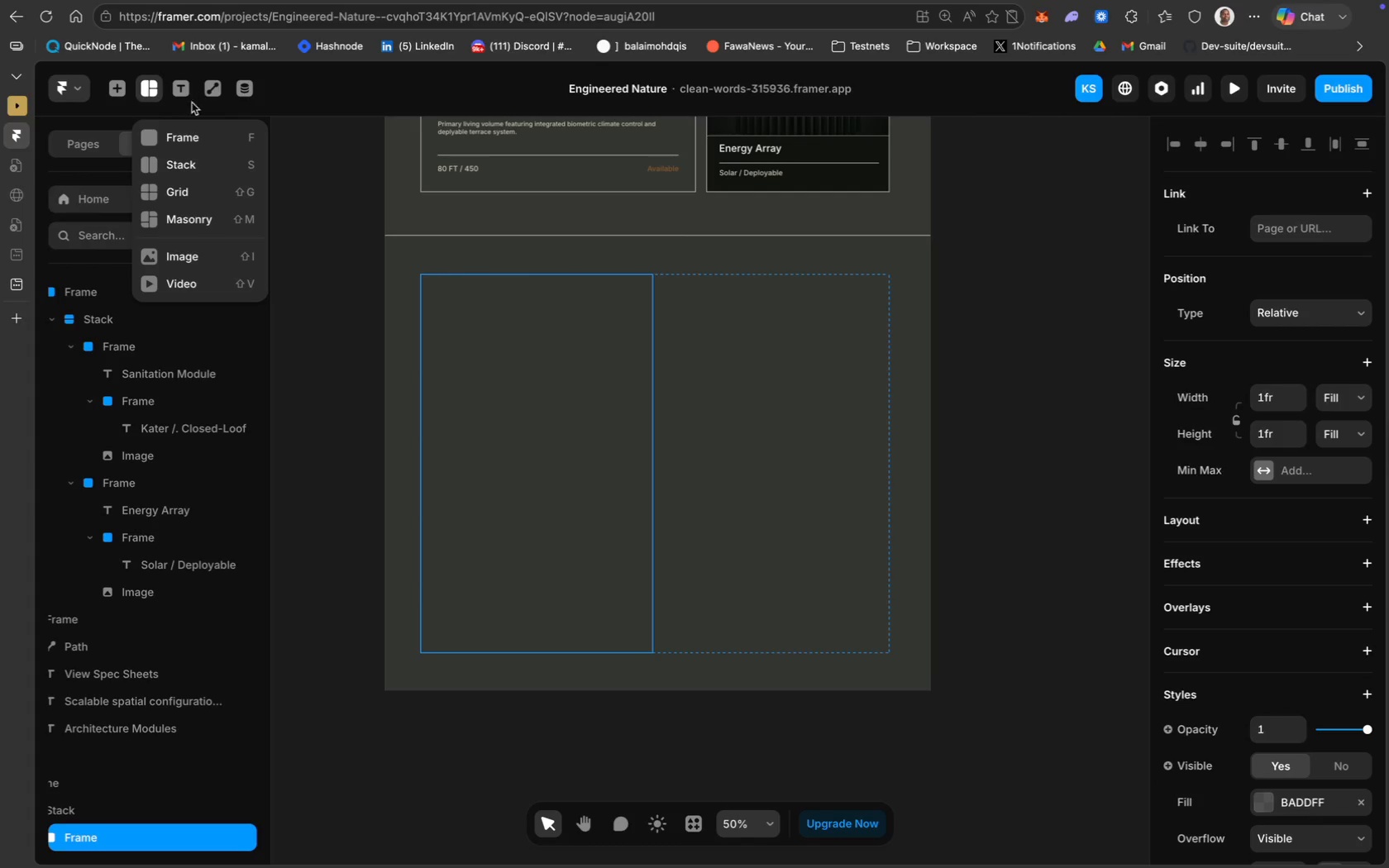 
wait(5.11)
 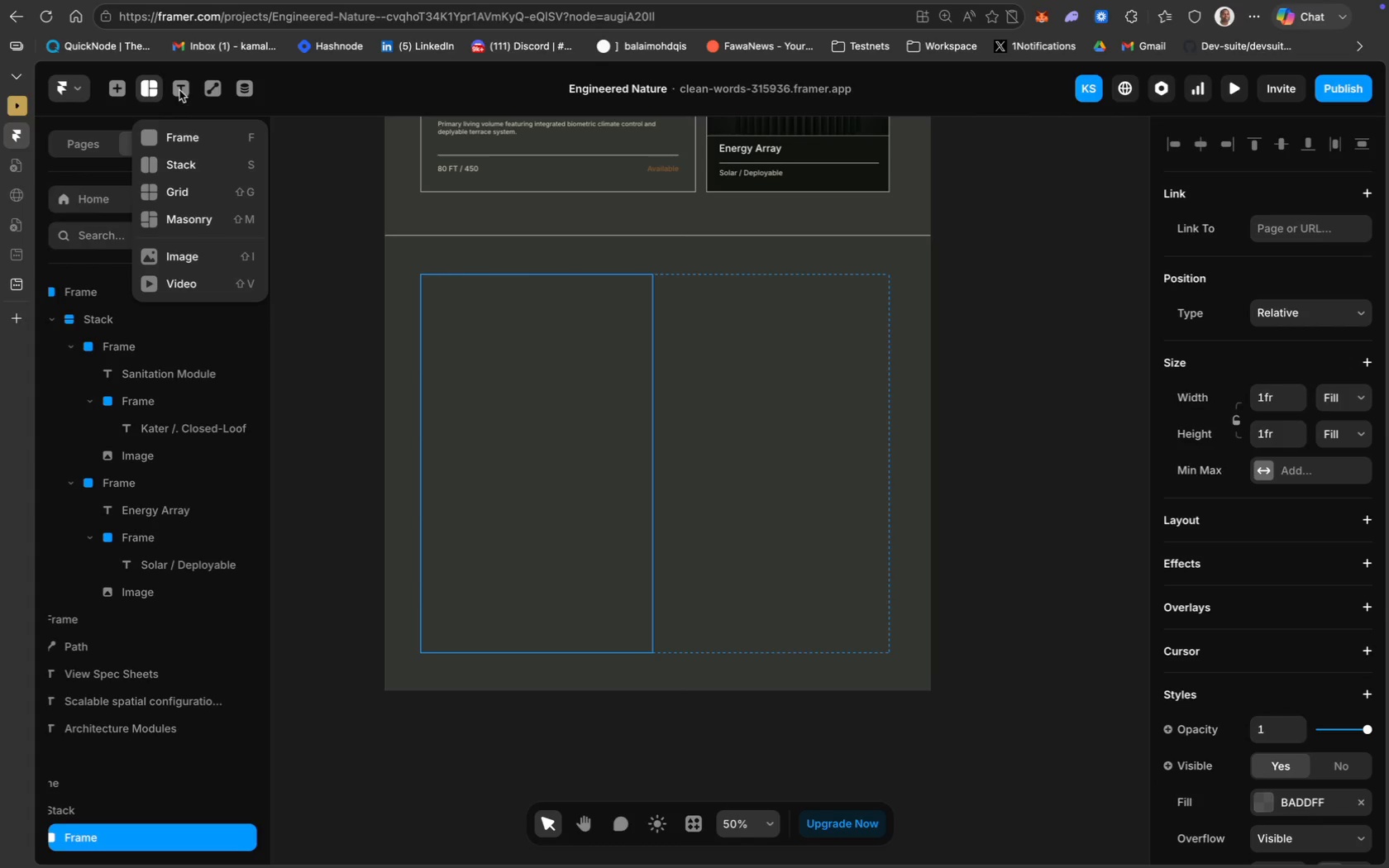 
left_click([179, 141])
 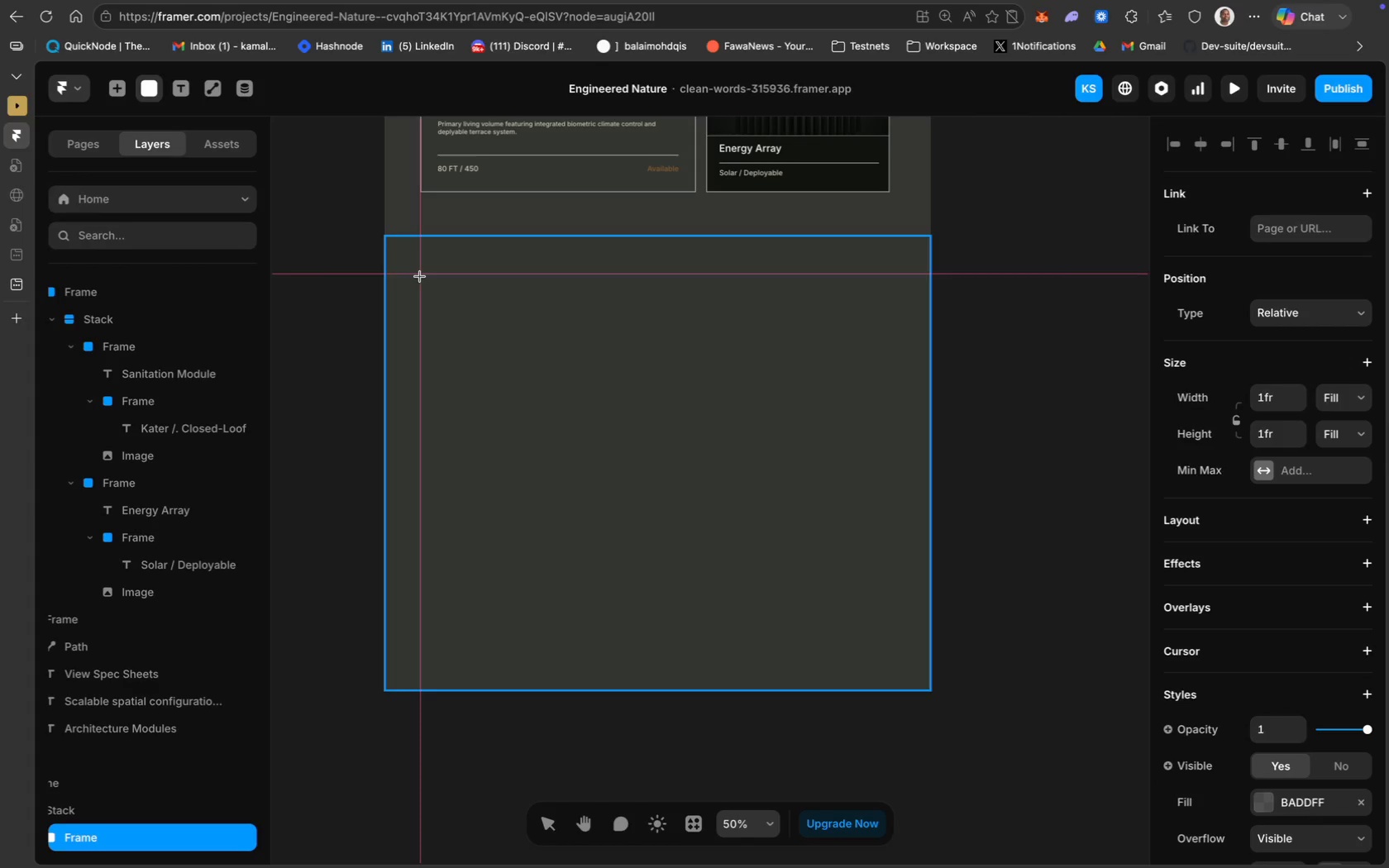 
left_click_drag(start_coordinate=[419, 275], to_coordinate=[648, 652])
 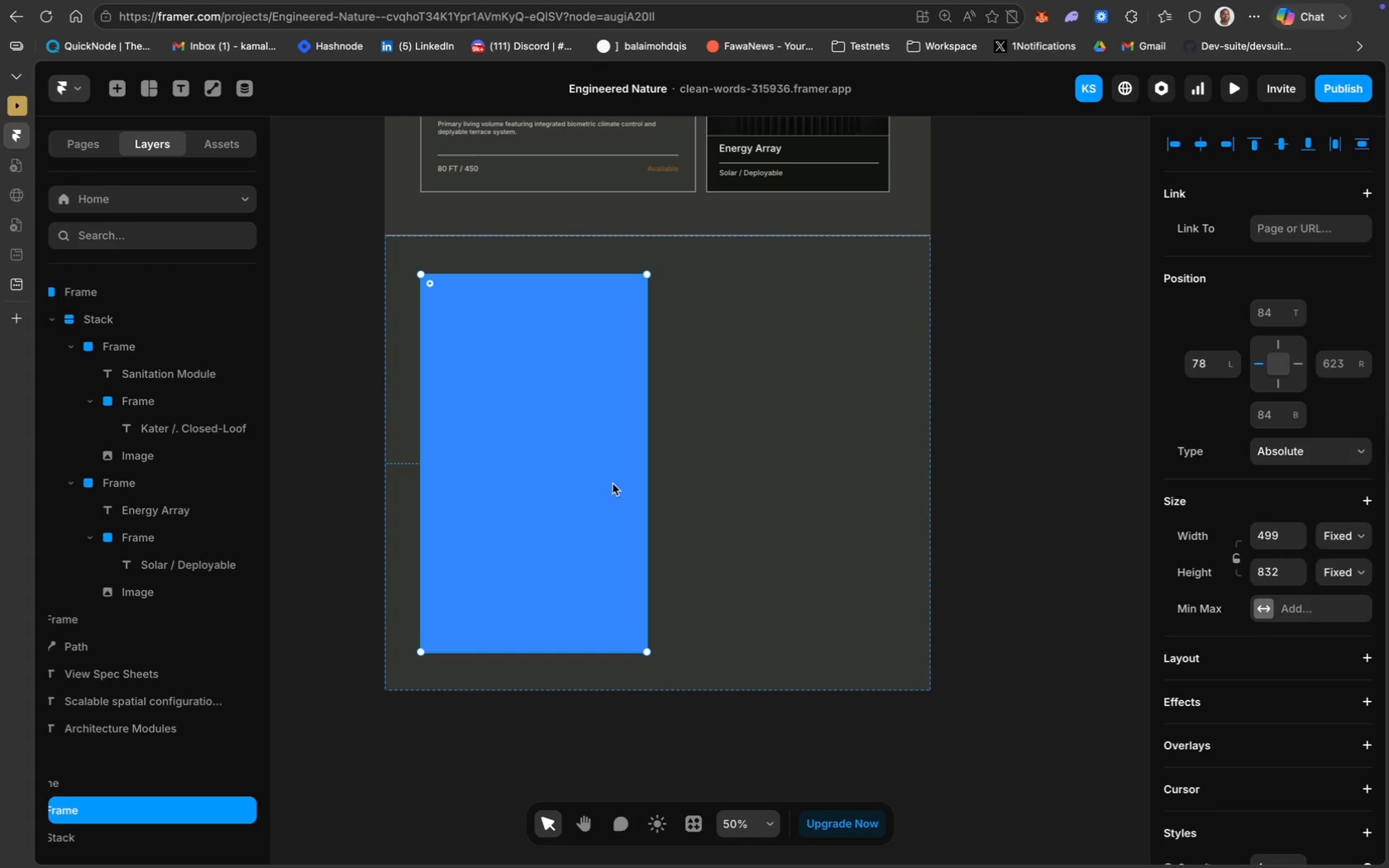 
left_click([607, 480])
 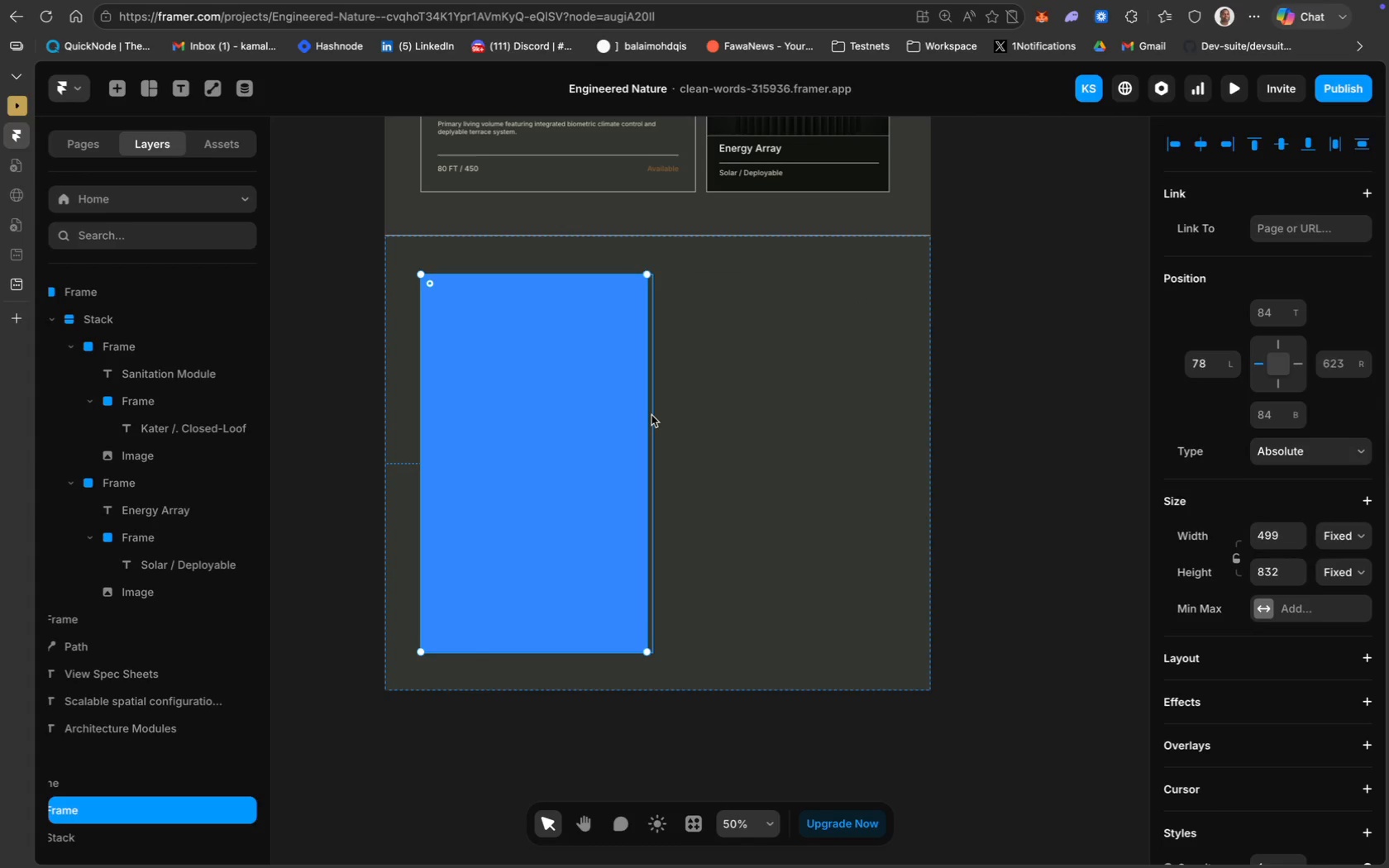 
wait(6.66)
 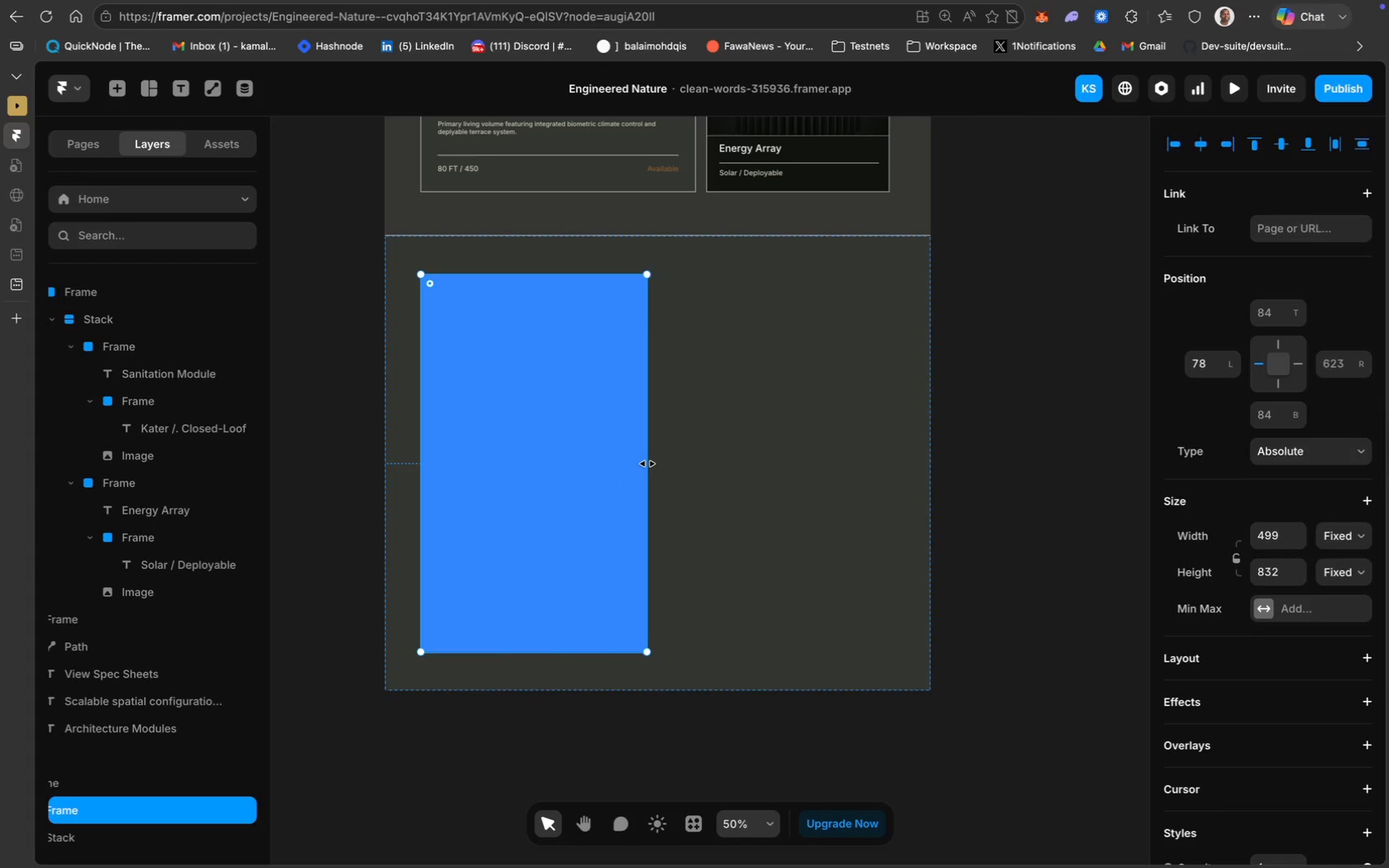 
left_click_drag(start_coordinate=[645, 417], to_coordinate=[649, 417])
 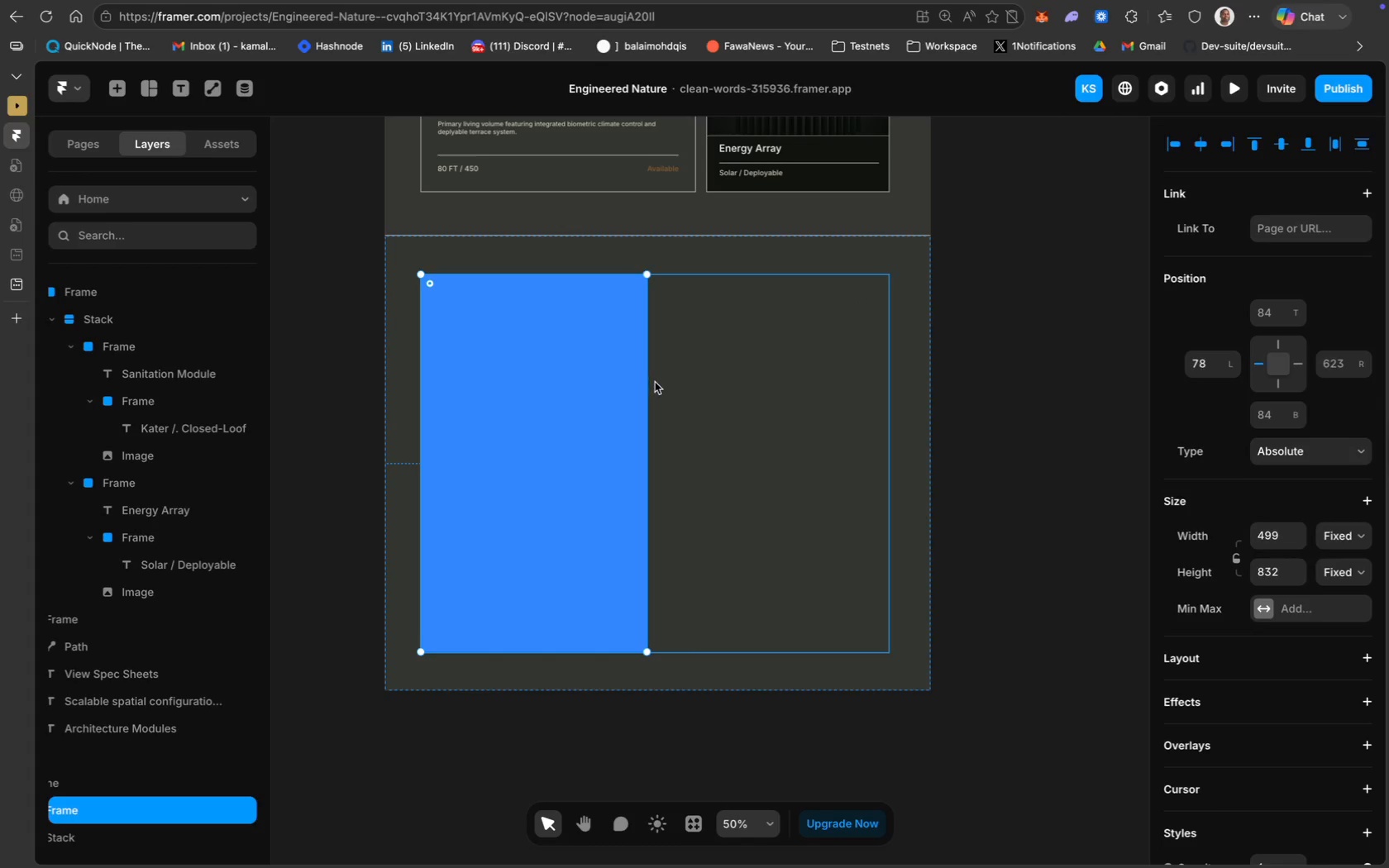 
wait(10.4)
 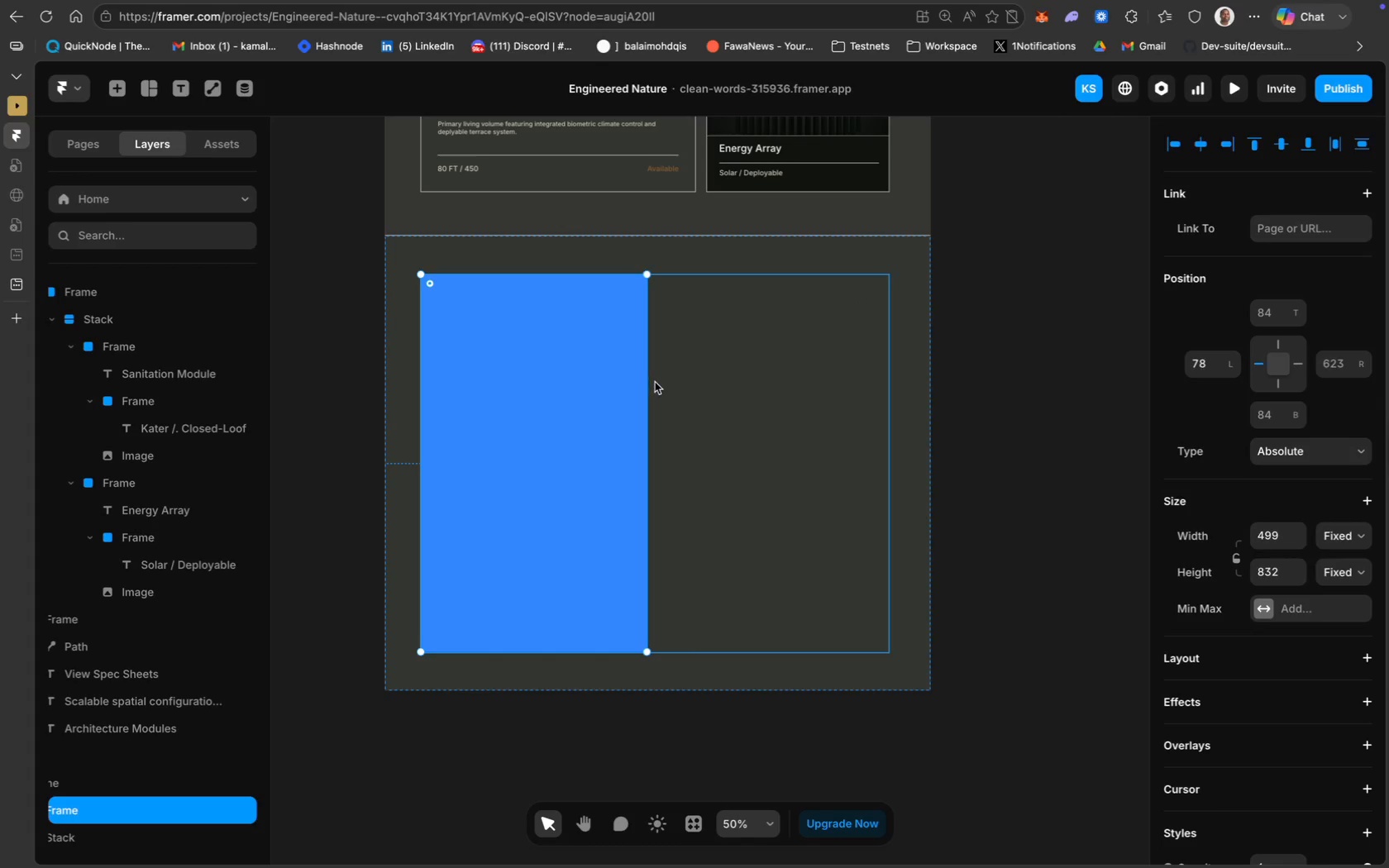 
left_click([502, 427])
 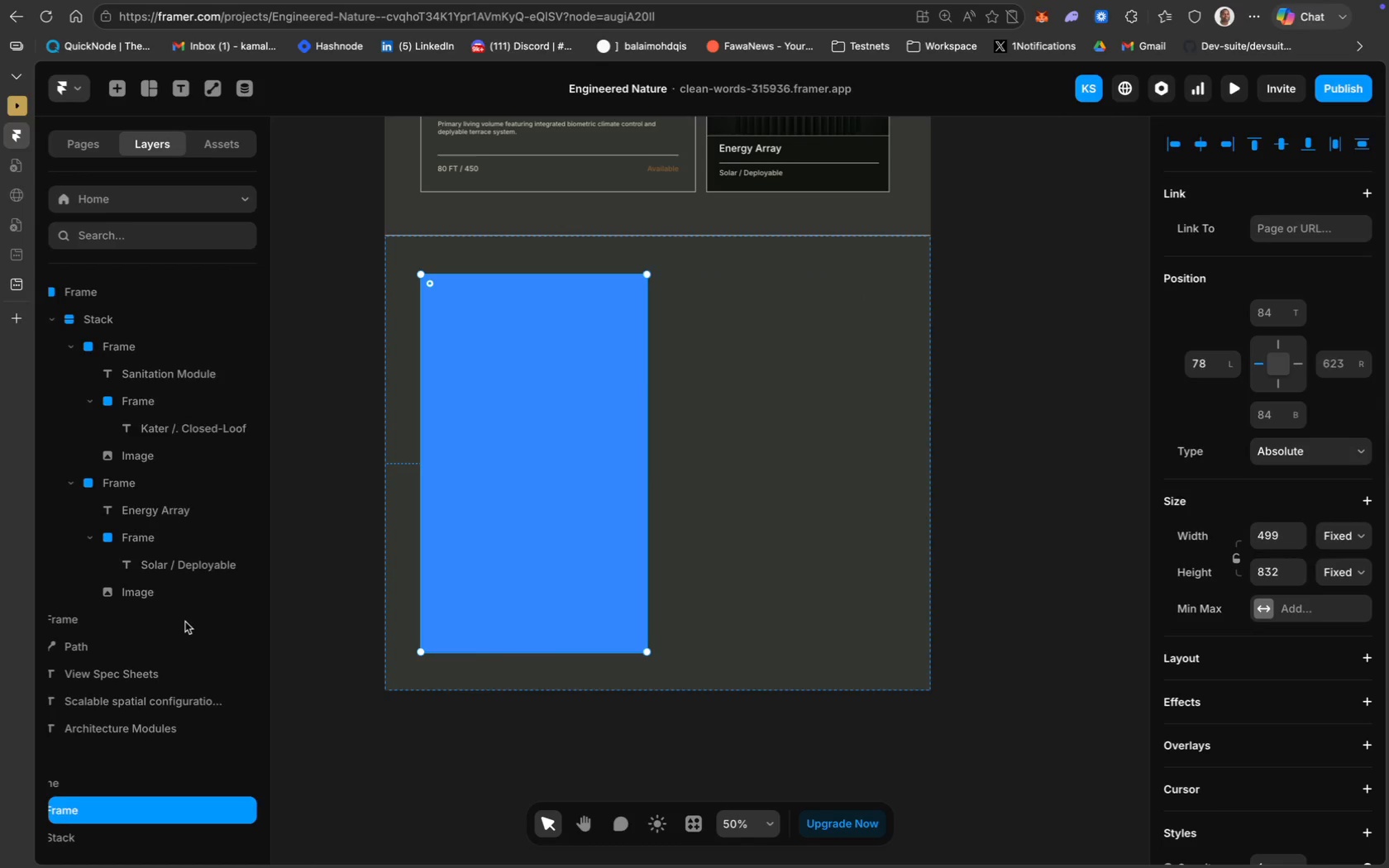 
scroll: coordinate [185, 622], scroll_direction: down, amount: 8.0
 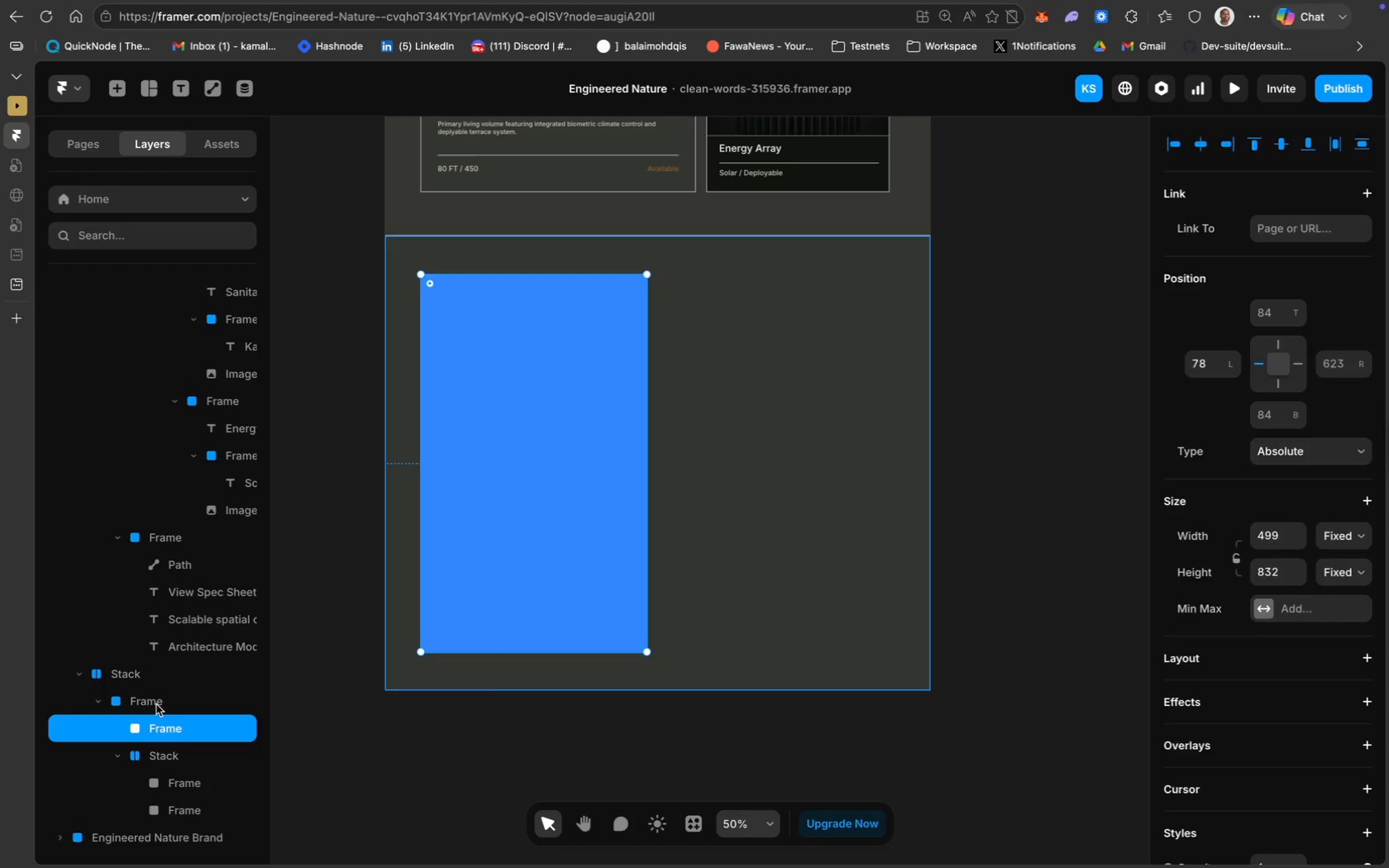 
left_click([156, 704])
 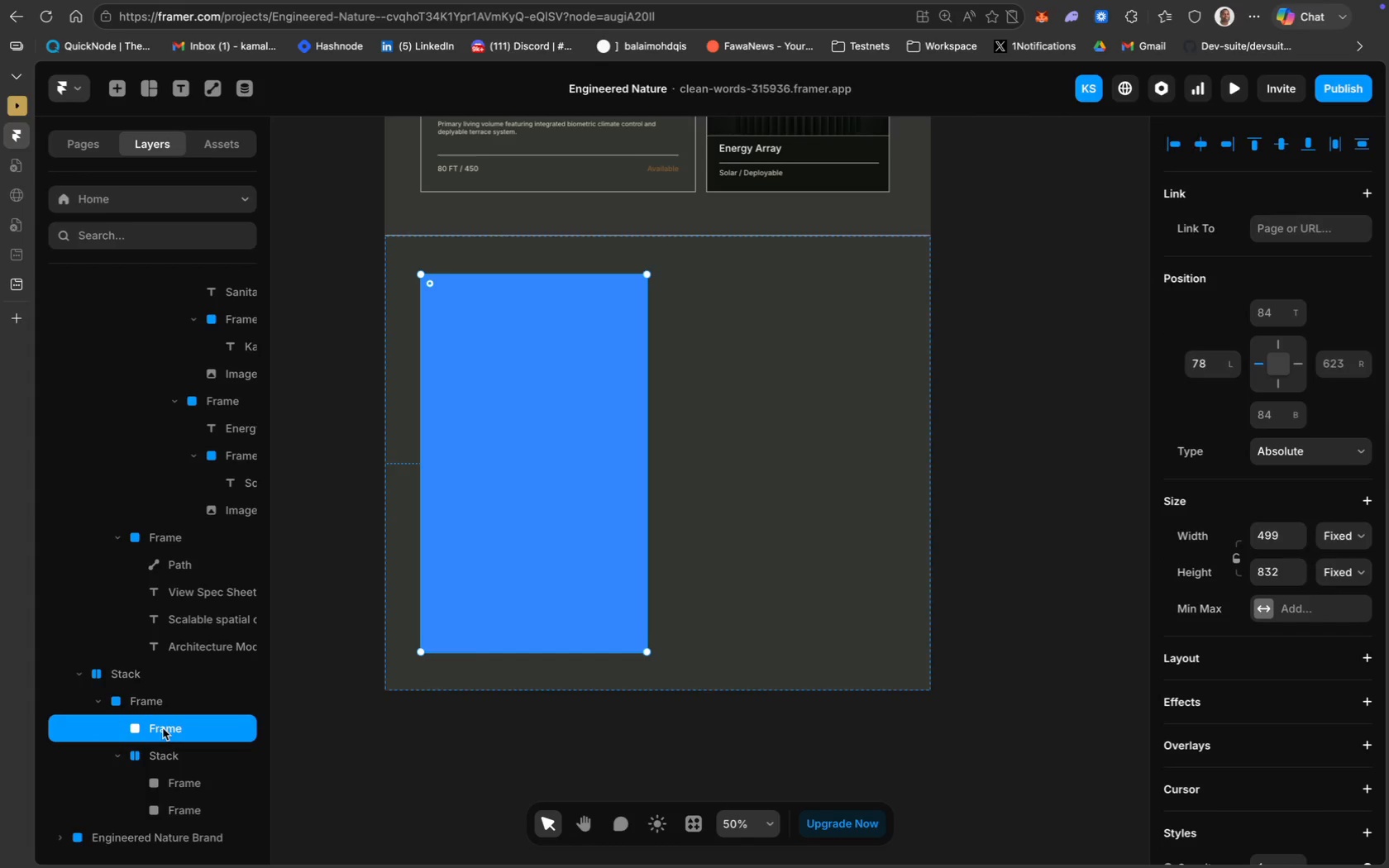 
wait(6.51)
 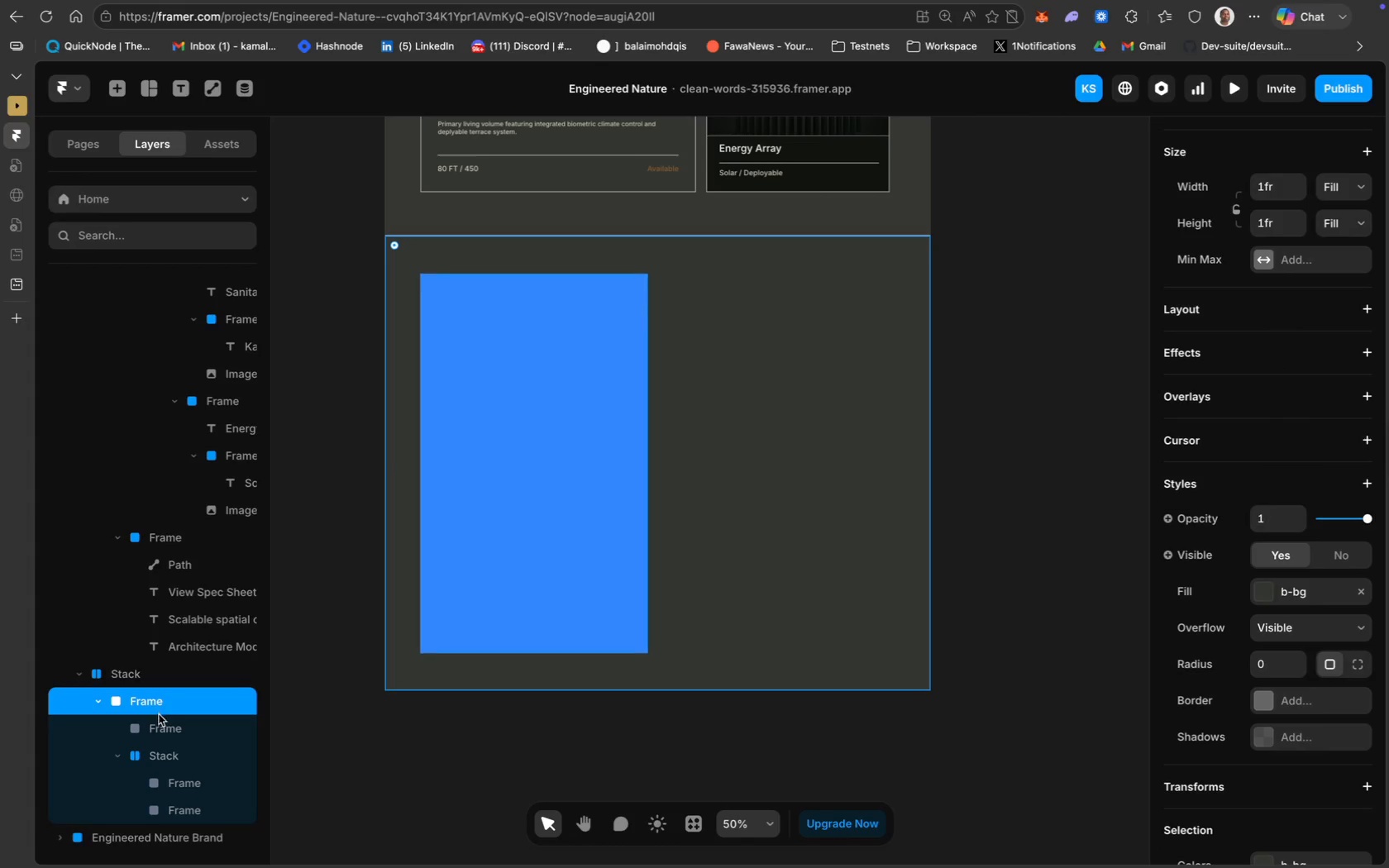 
left_click([158, 698])
 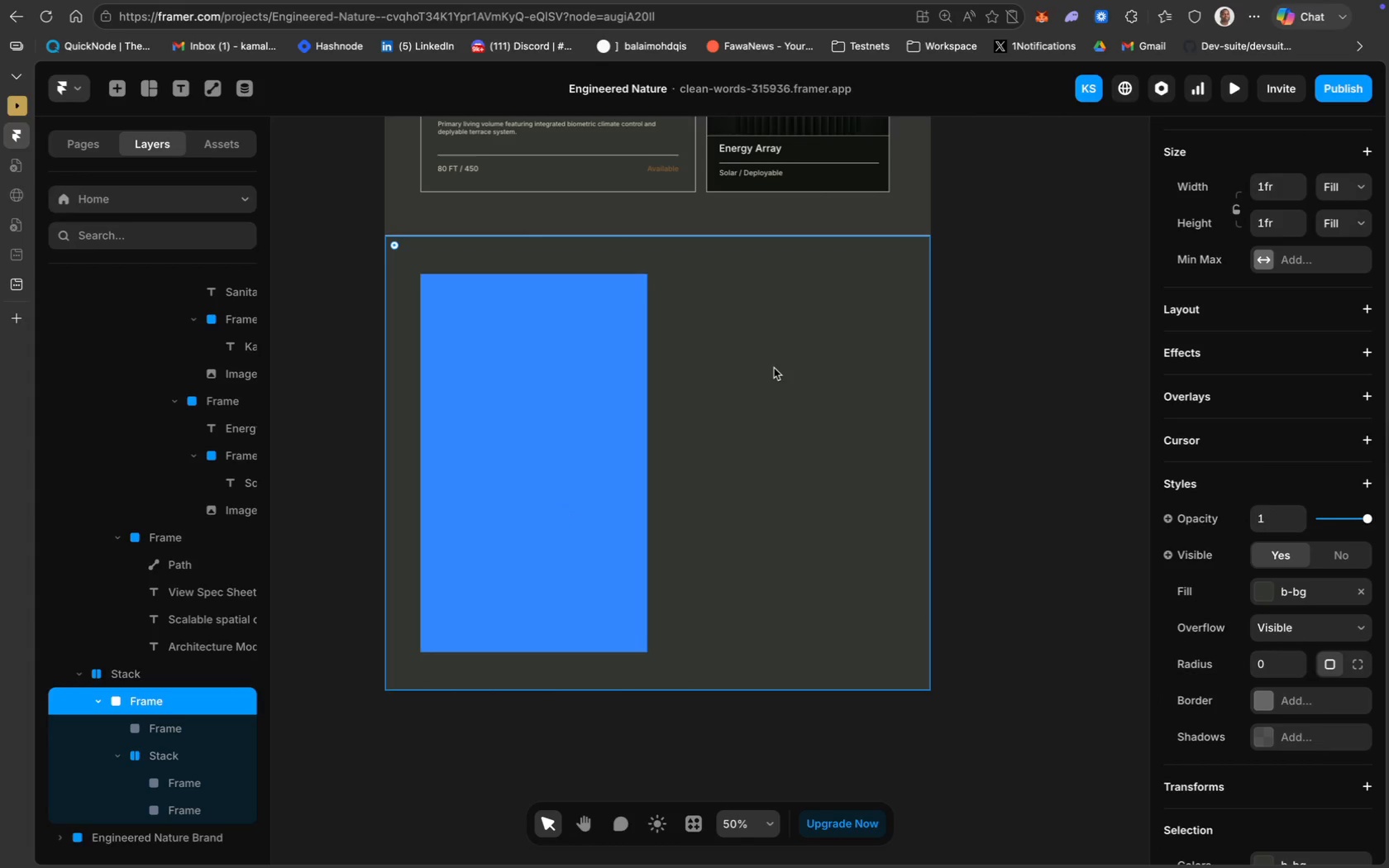 
left_click([762, 470])
 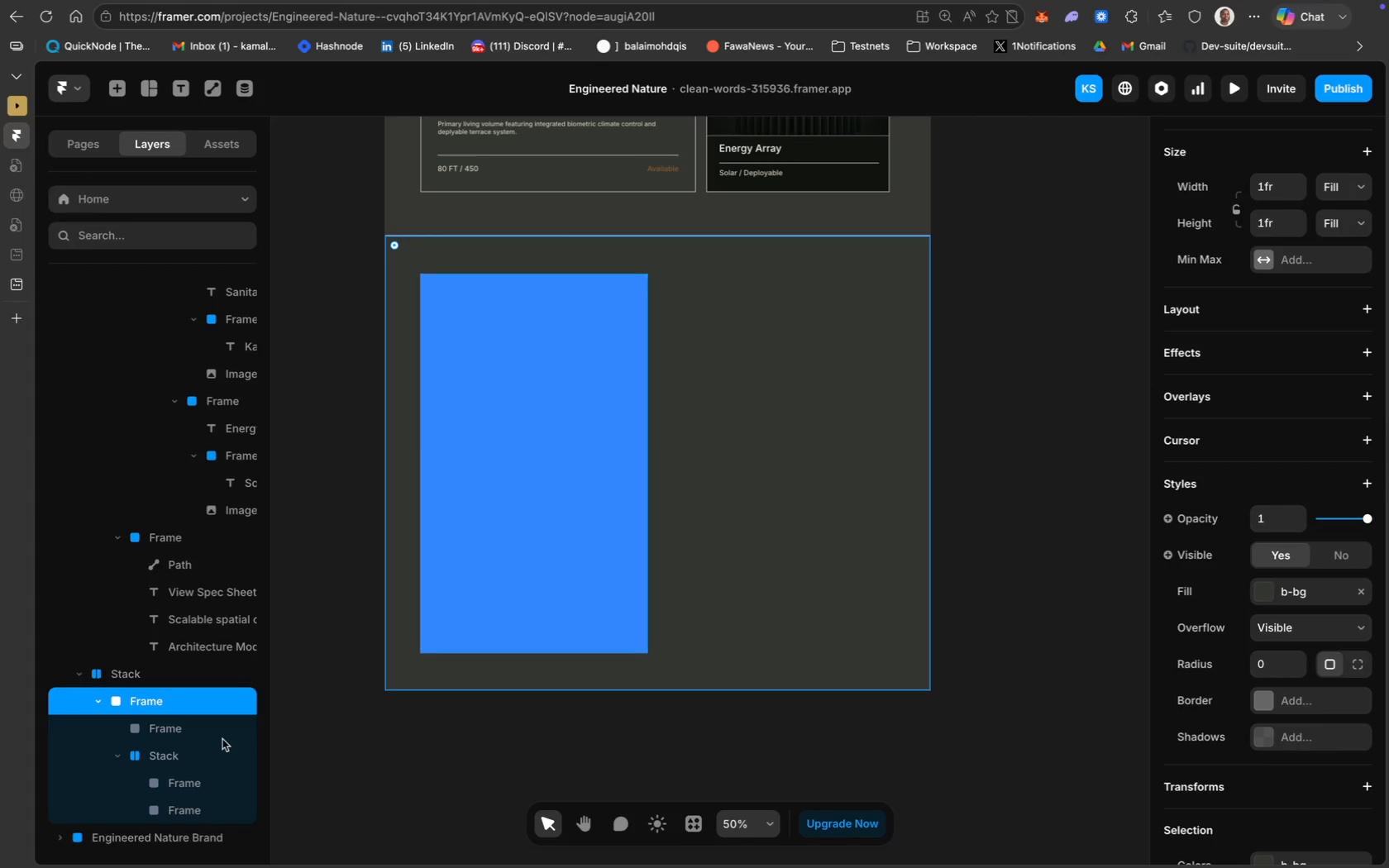 
scroll: coordinate [222, 738], scroll_direction: down, amount: 14.0
 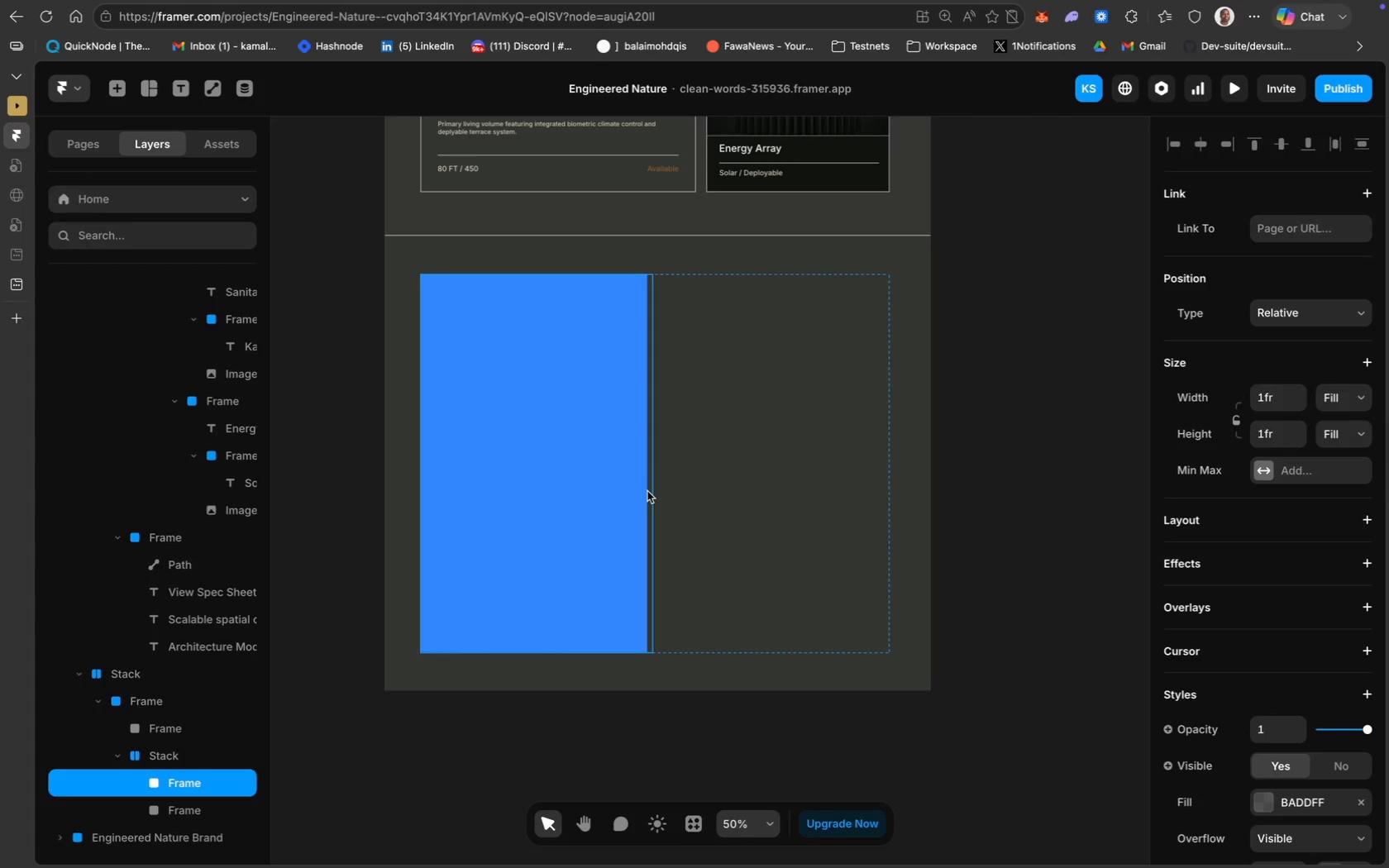 
wait(13.71)
 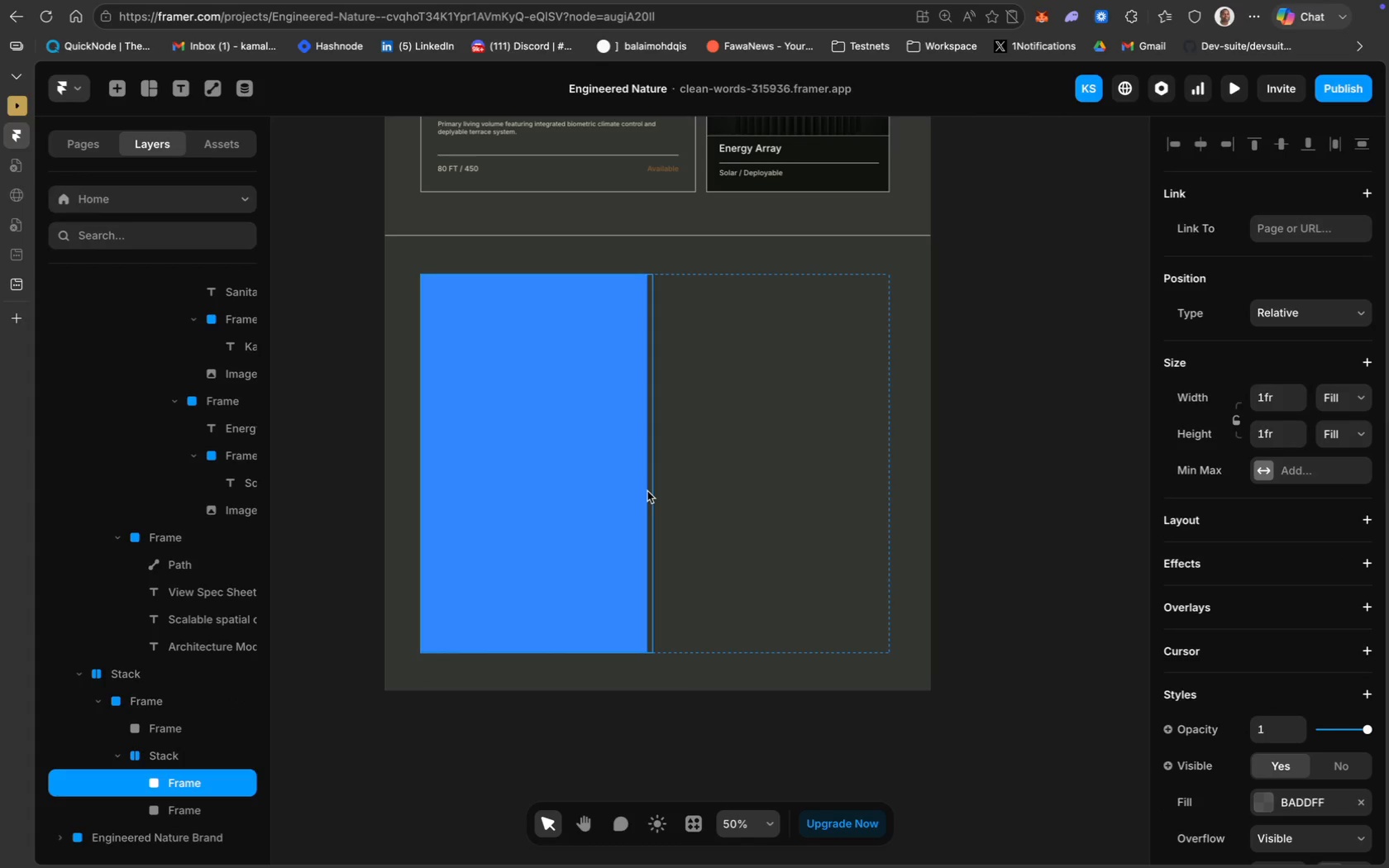 
left_click([625, 468])
 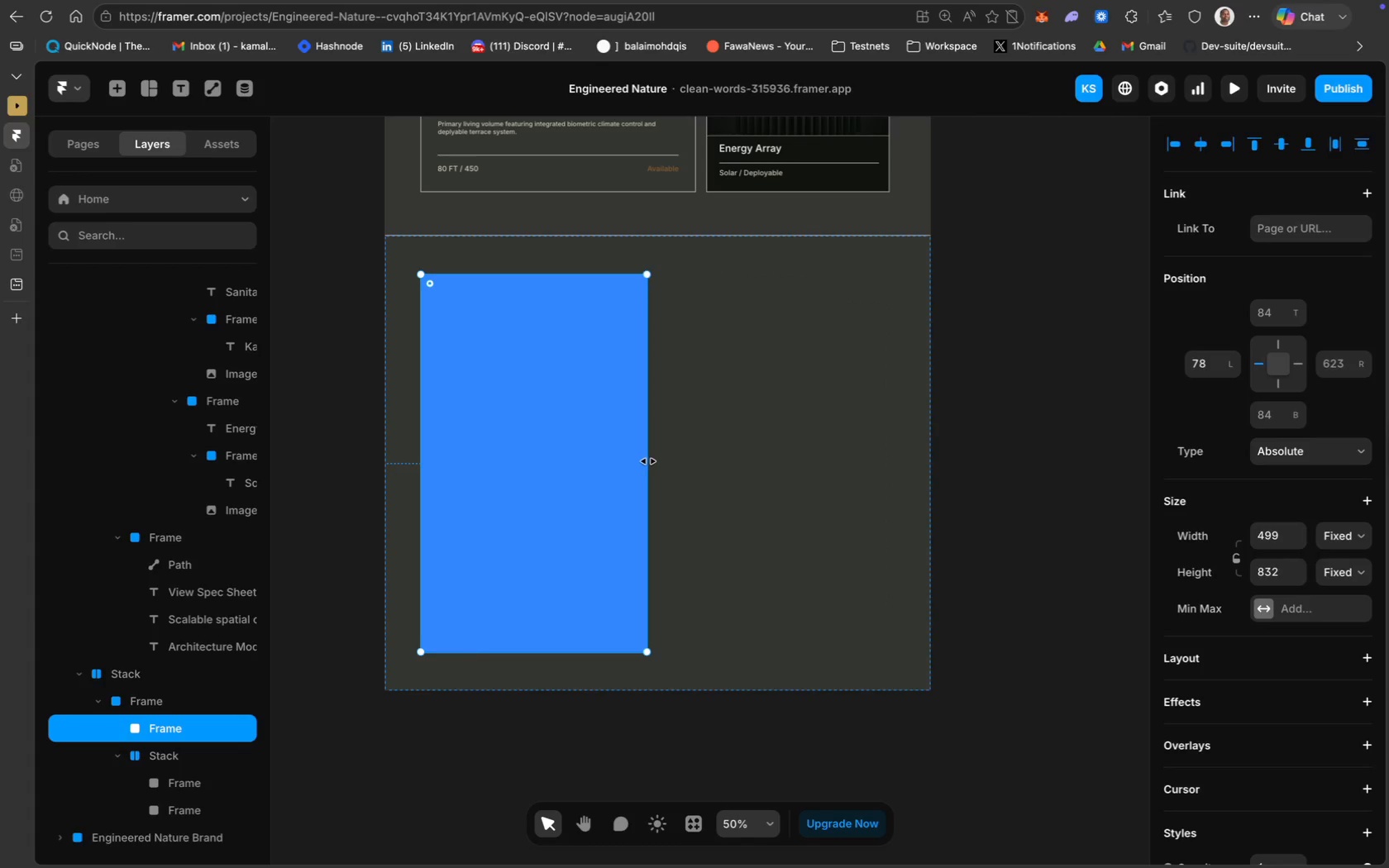 
left_click_drag(start_coordinate=[648, 461], to_coordinate=[652, 460])
 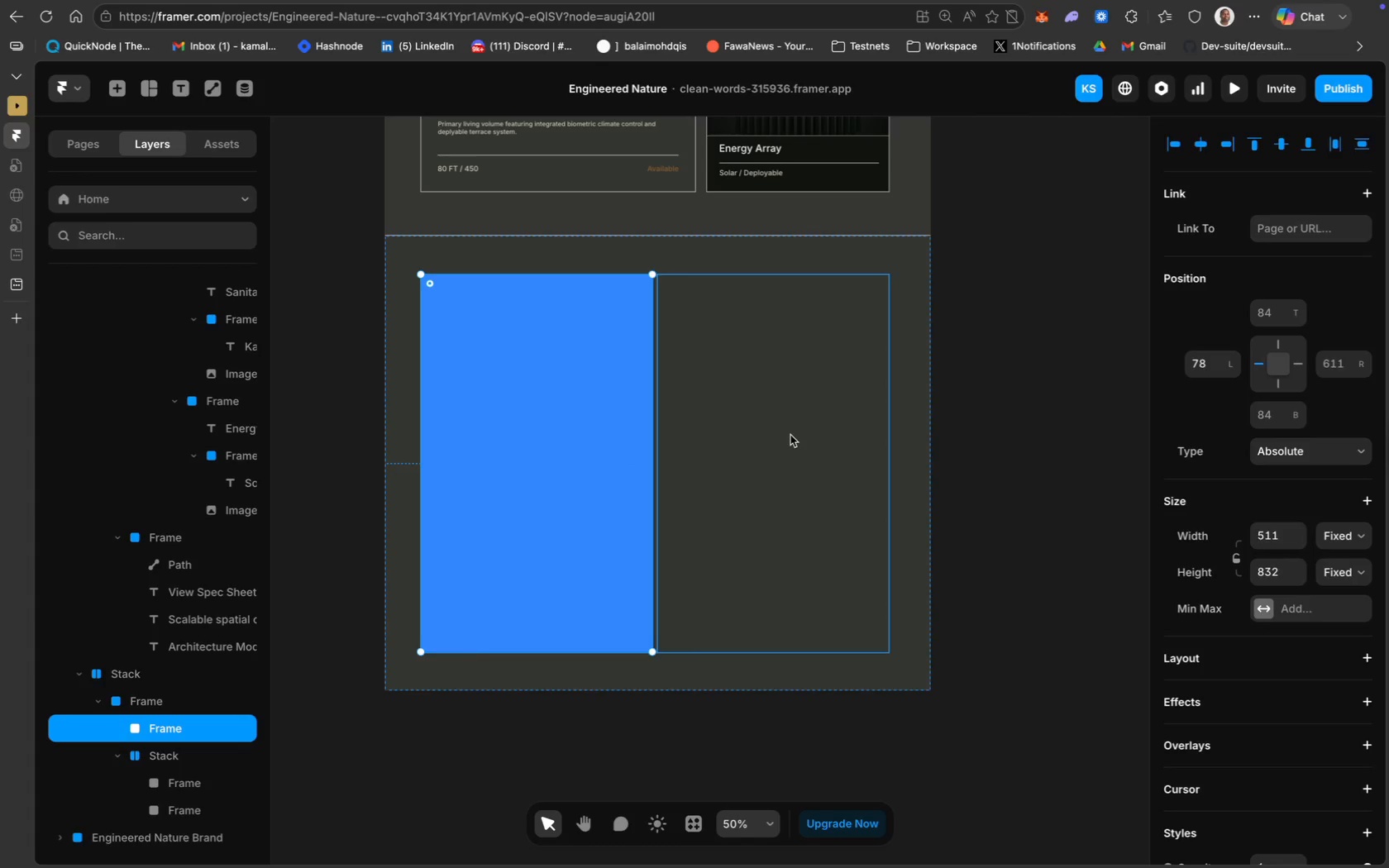 
left_click([790, 435])
 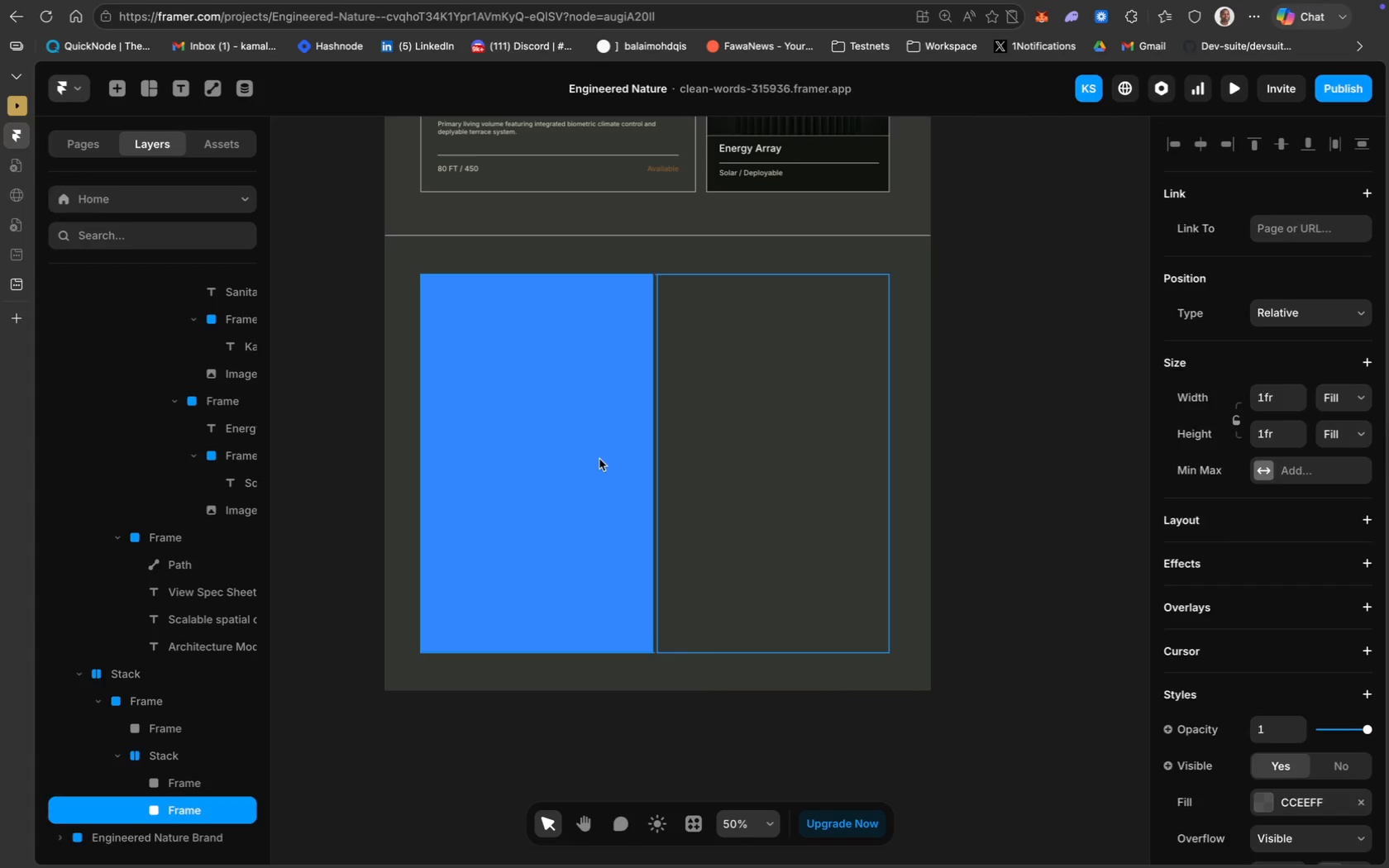 
left_click([599, 459])
 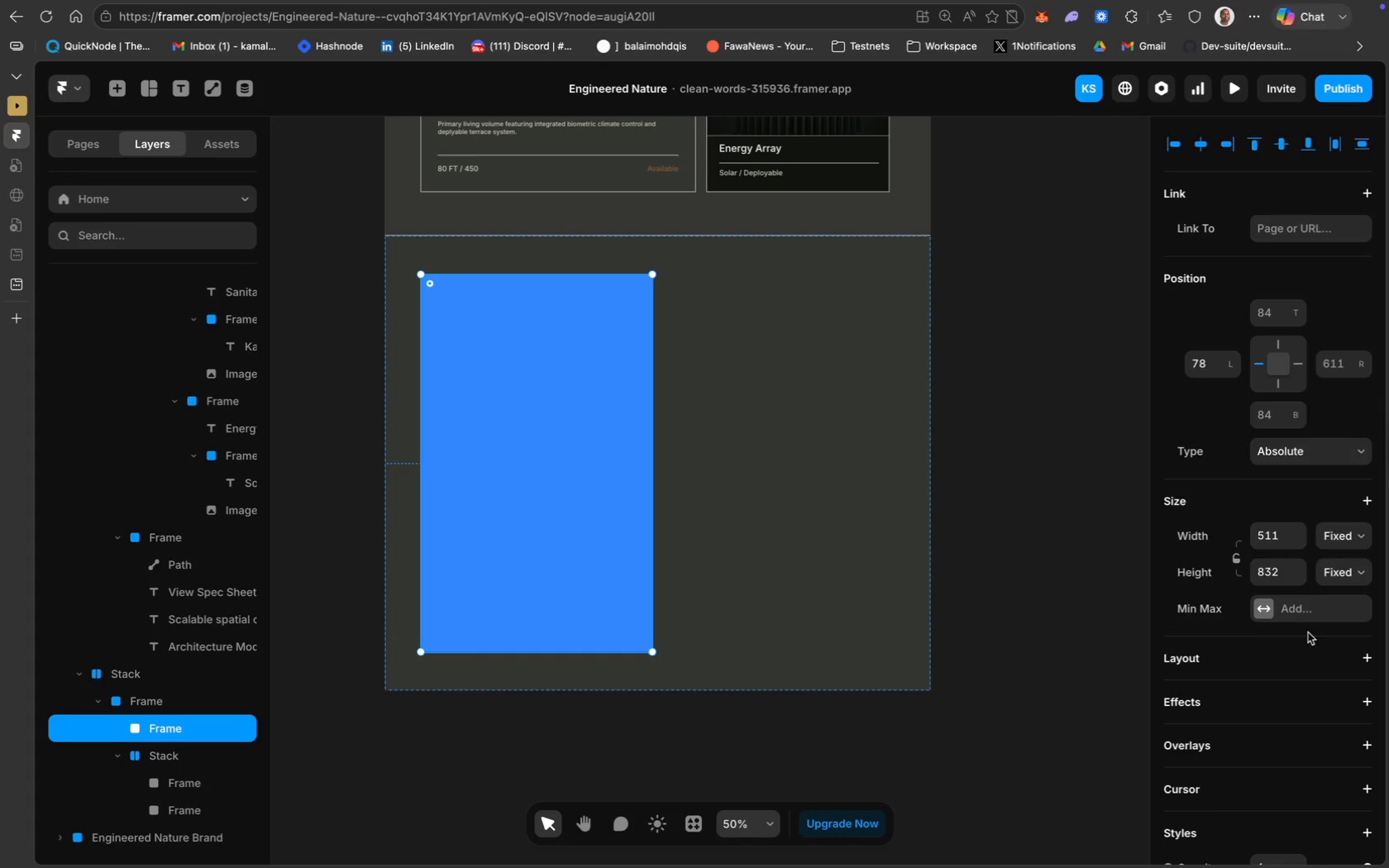 
scroll: coordinate [1286, 717], scroll_direction: down, amount: 32.0
 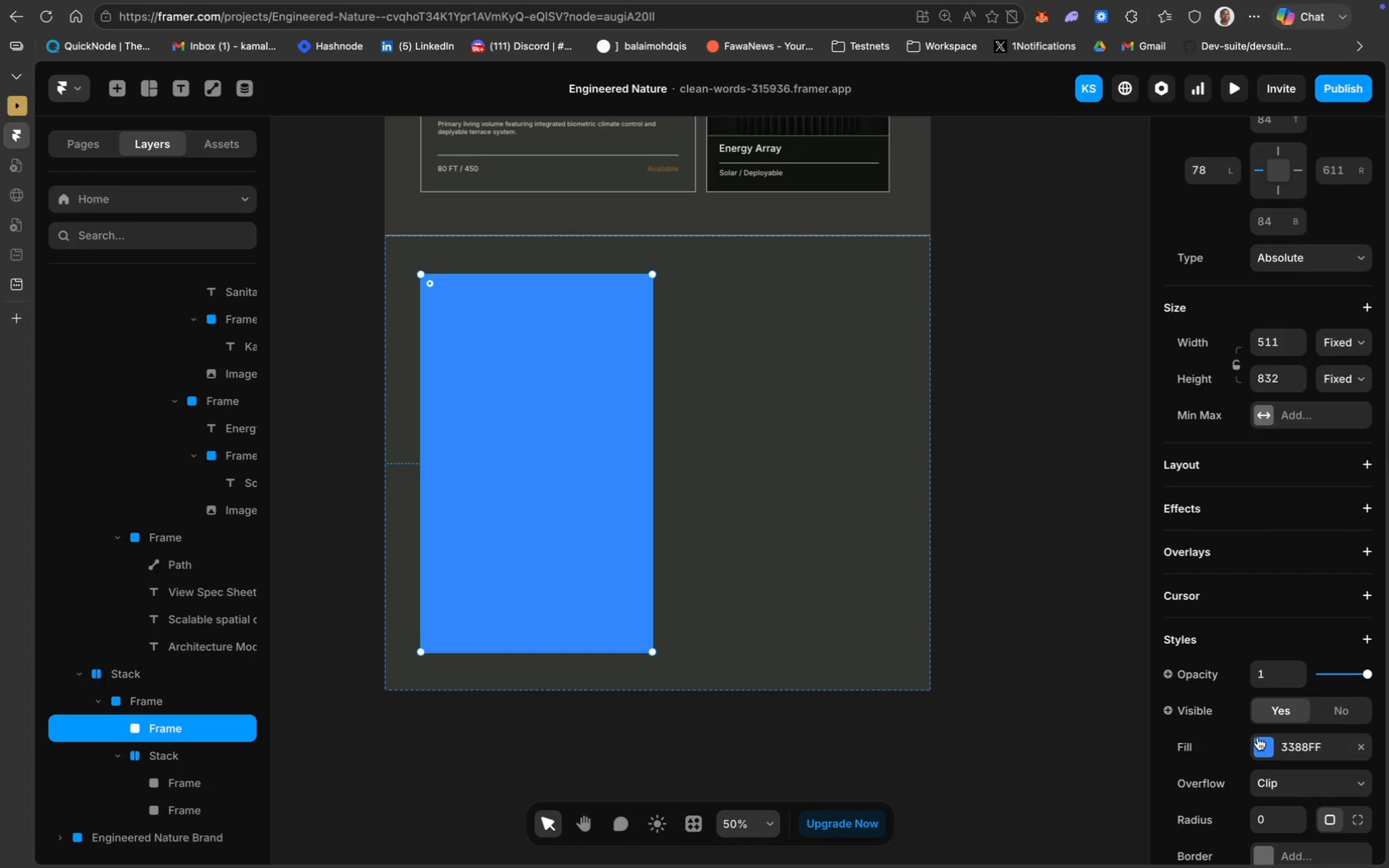 
left_click([1289, 742])
 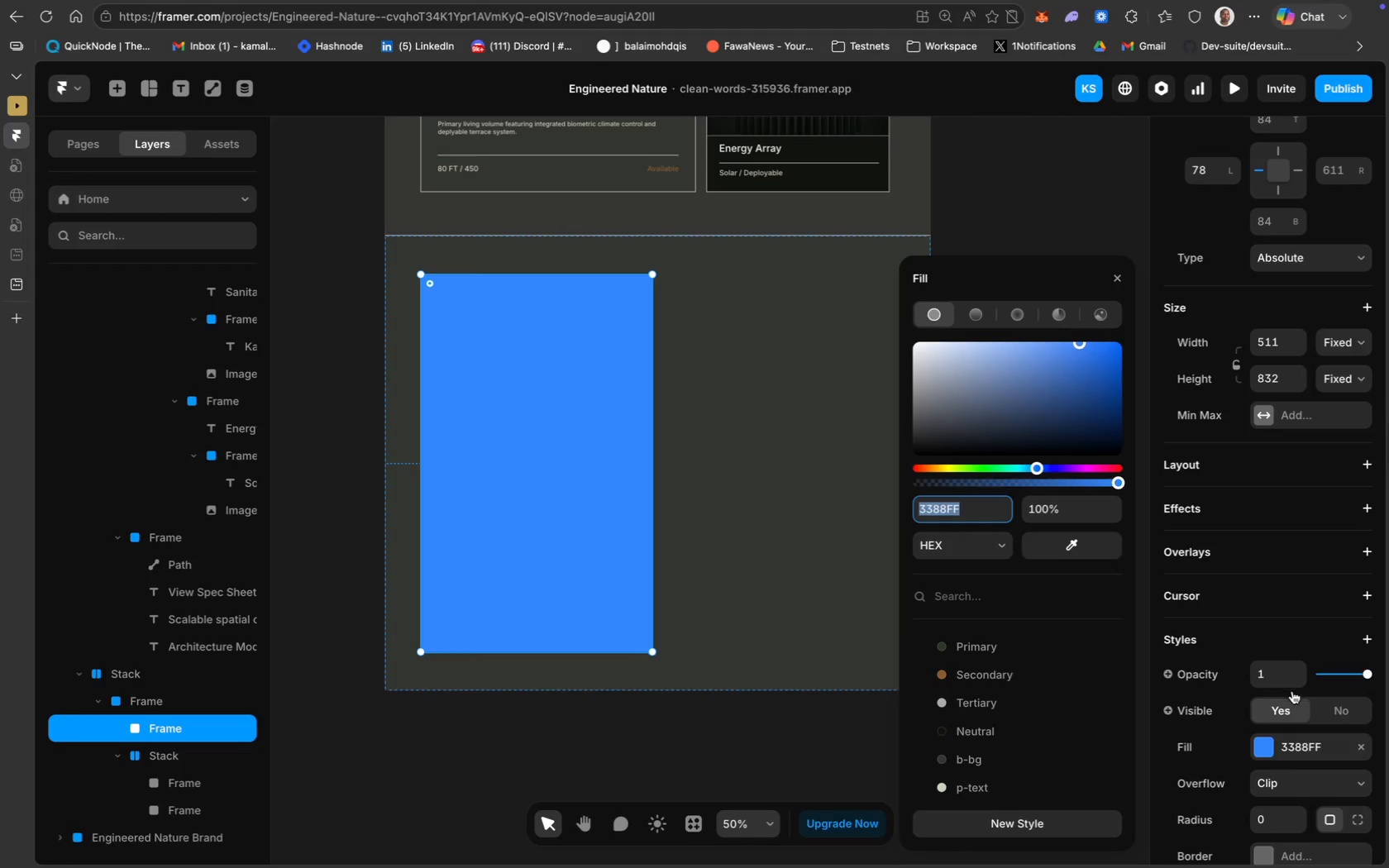 
left_click_drag(start_coordinate=[1119, 484], to_coordinate=[901, 482])
 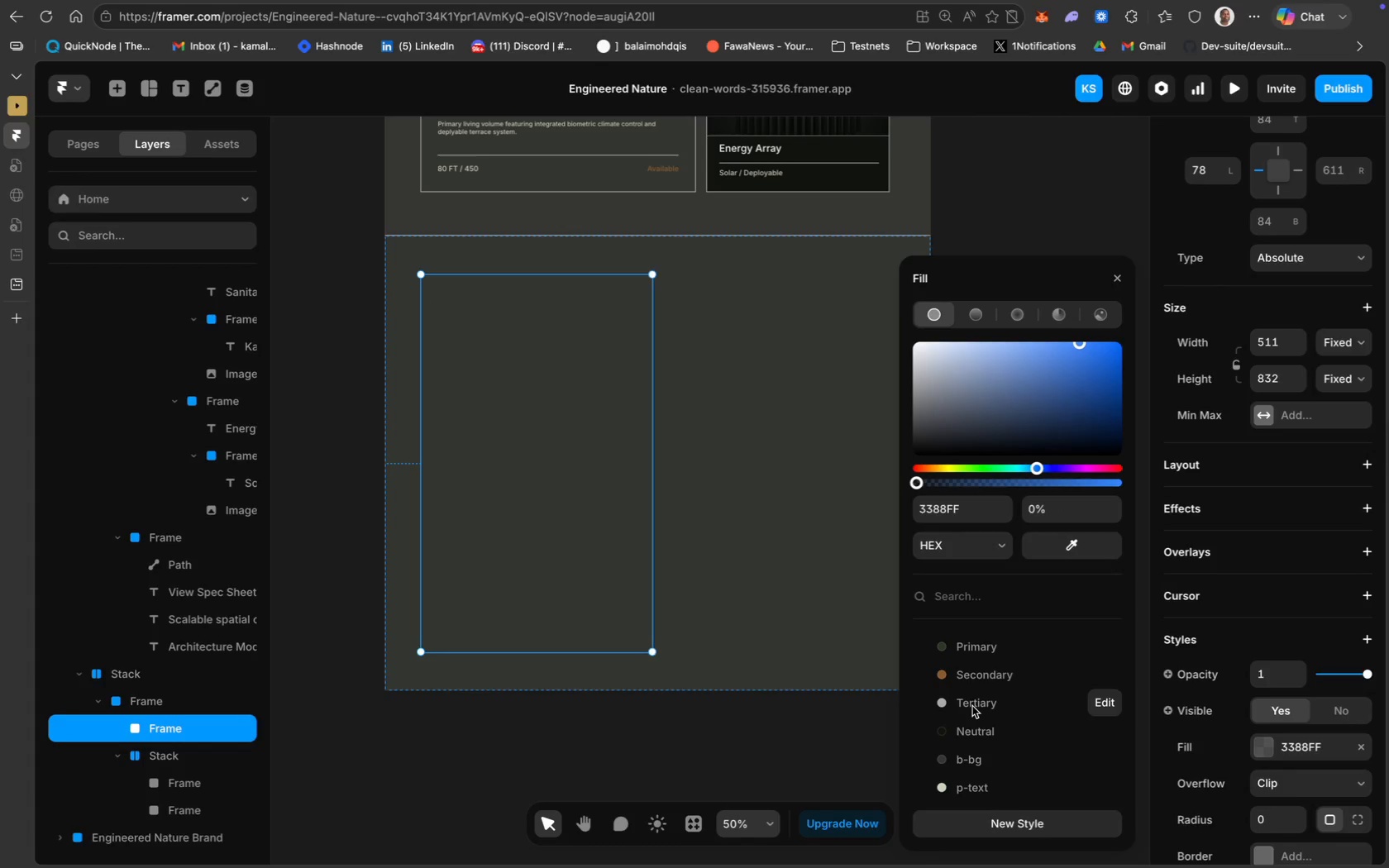 
wait(8.32)
 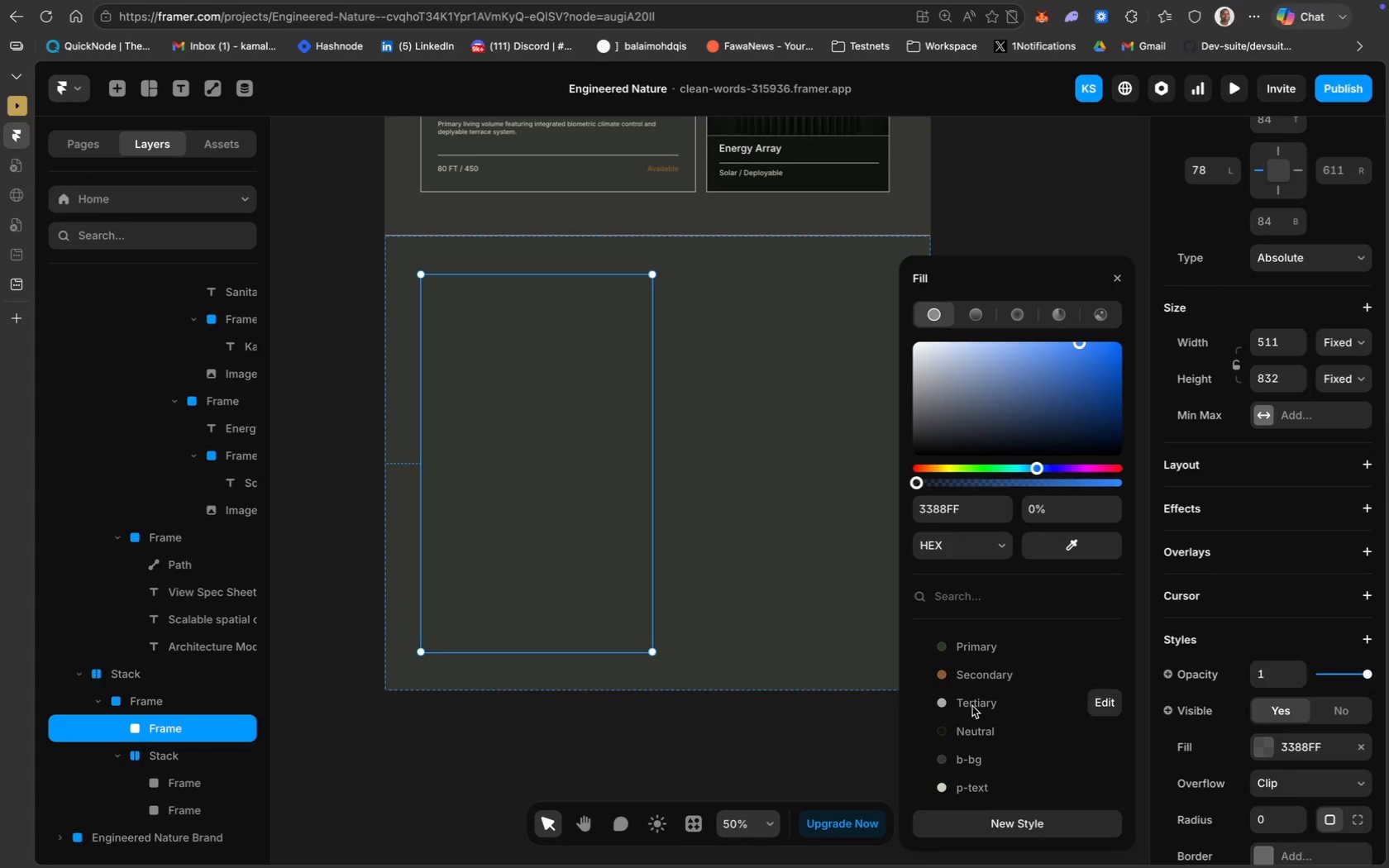 
scroll: coordinate [1288, 790], scroll_direction: down, amount: 14.0
 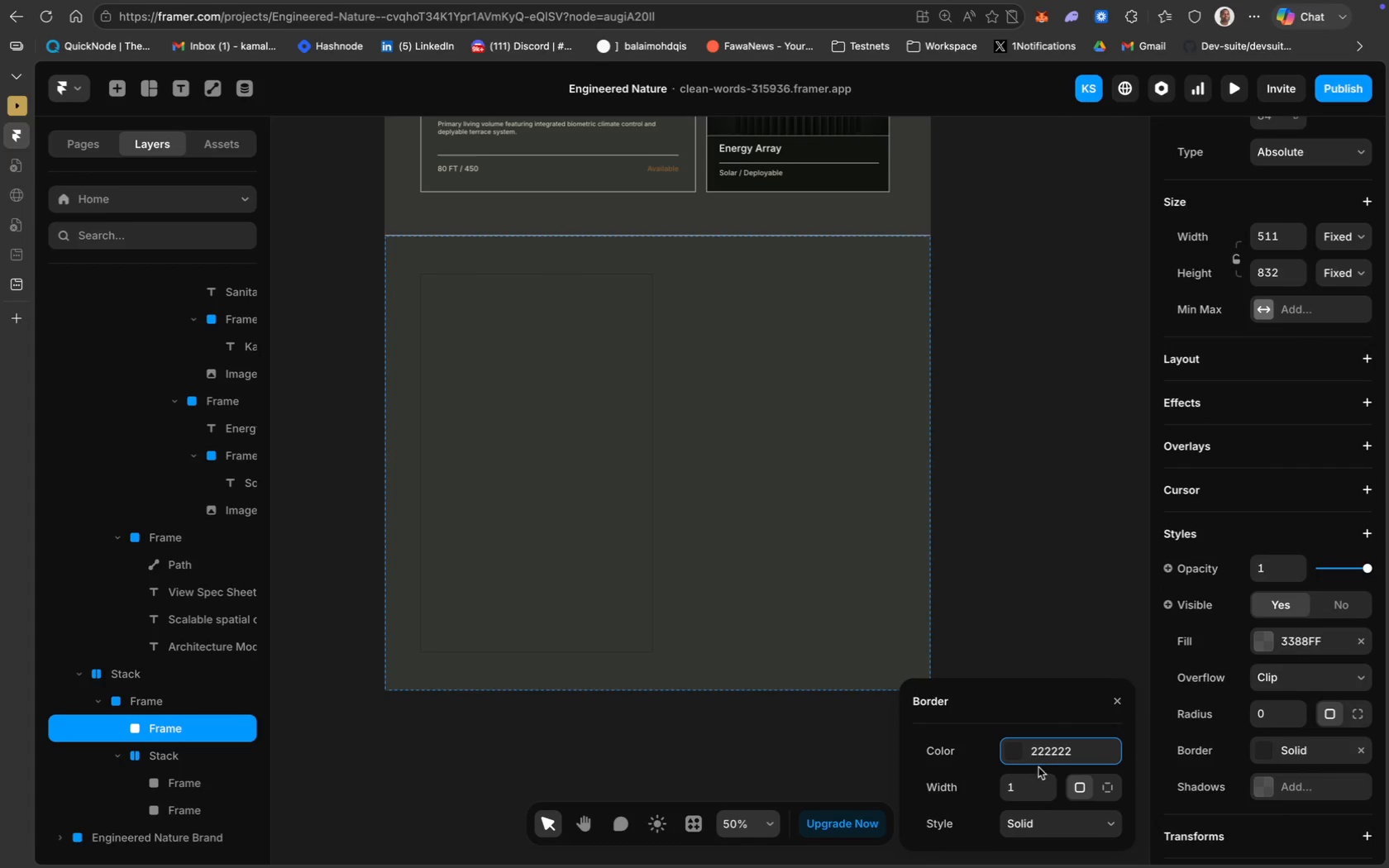 
left_click([1043, 761])
 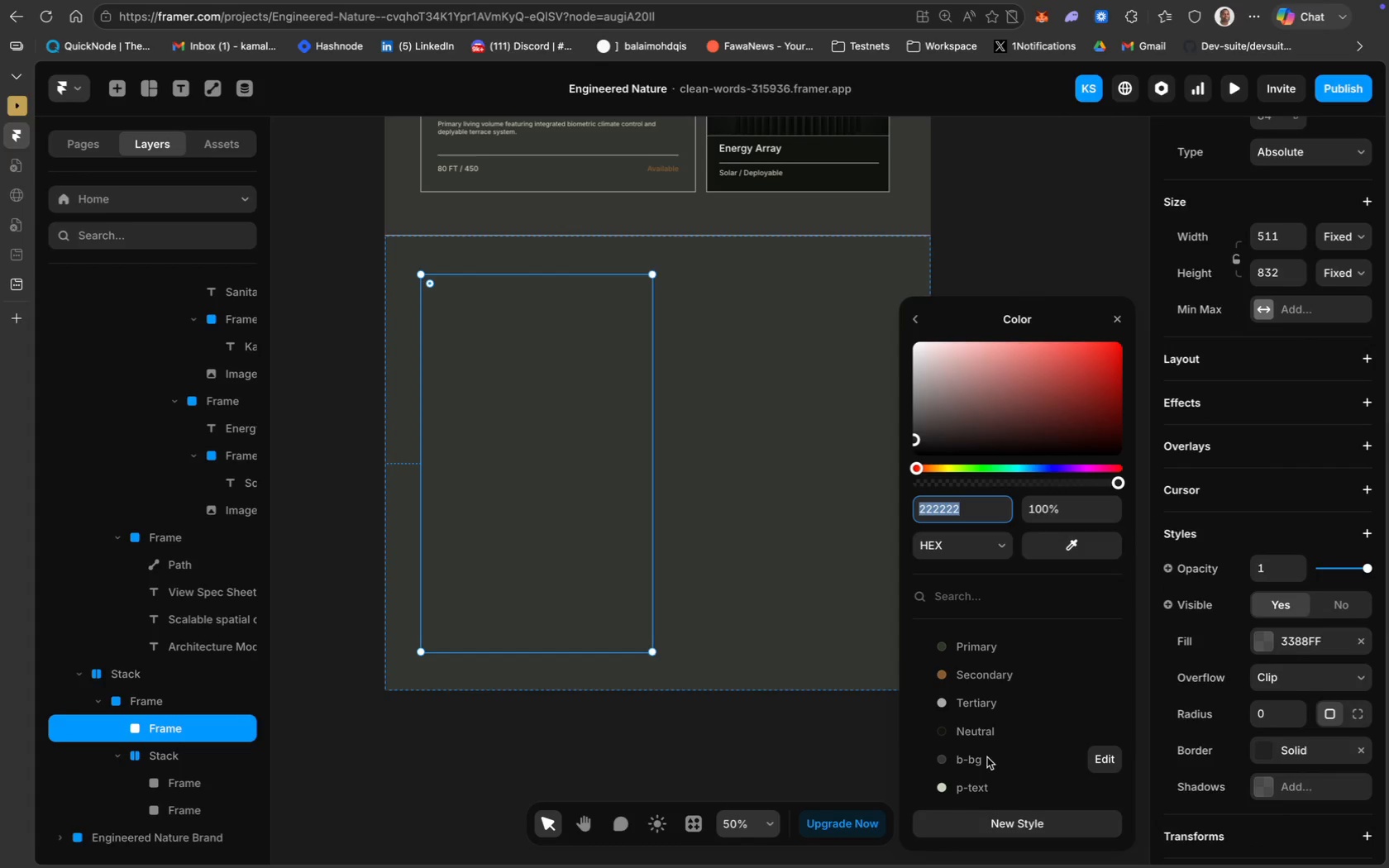 
wait(8.32)
 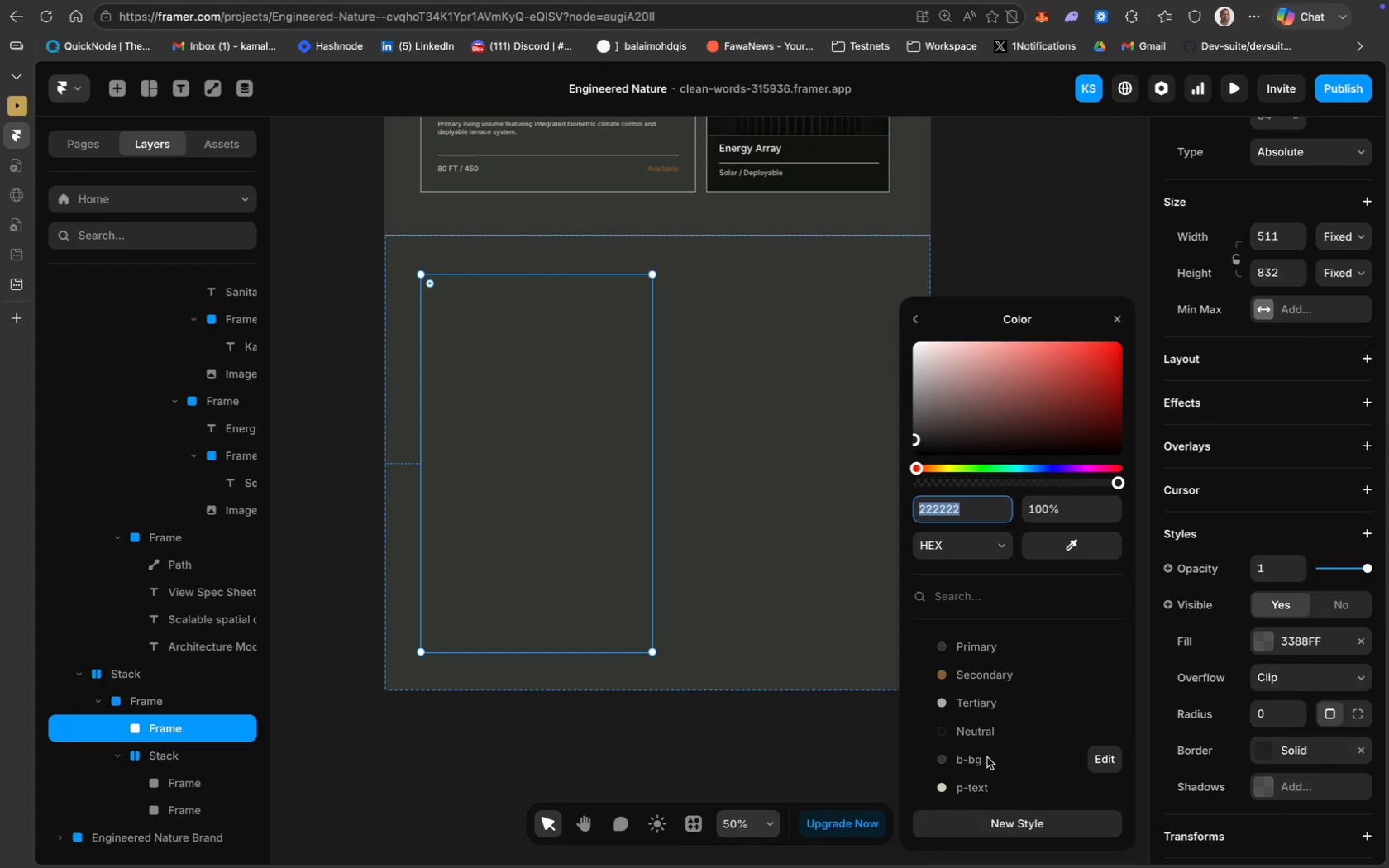 
double_click([919, 320])
 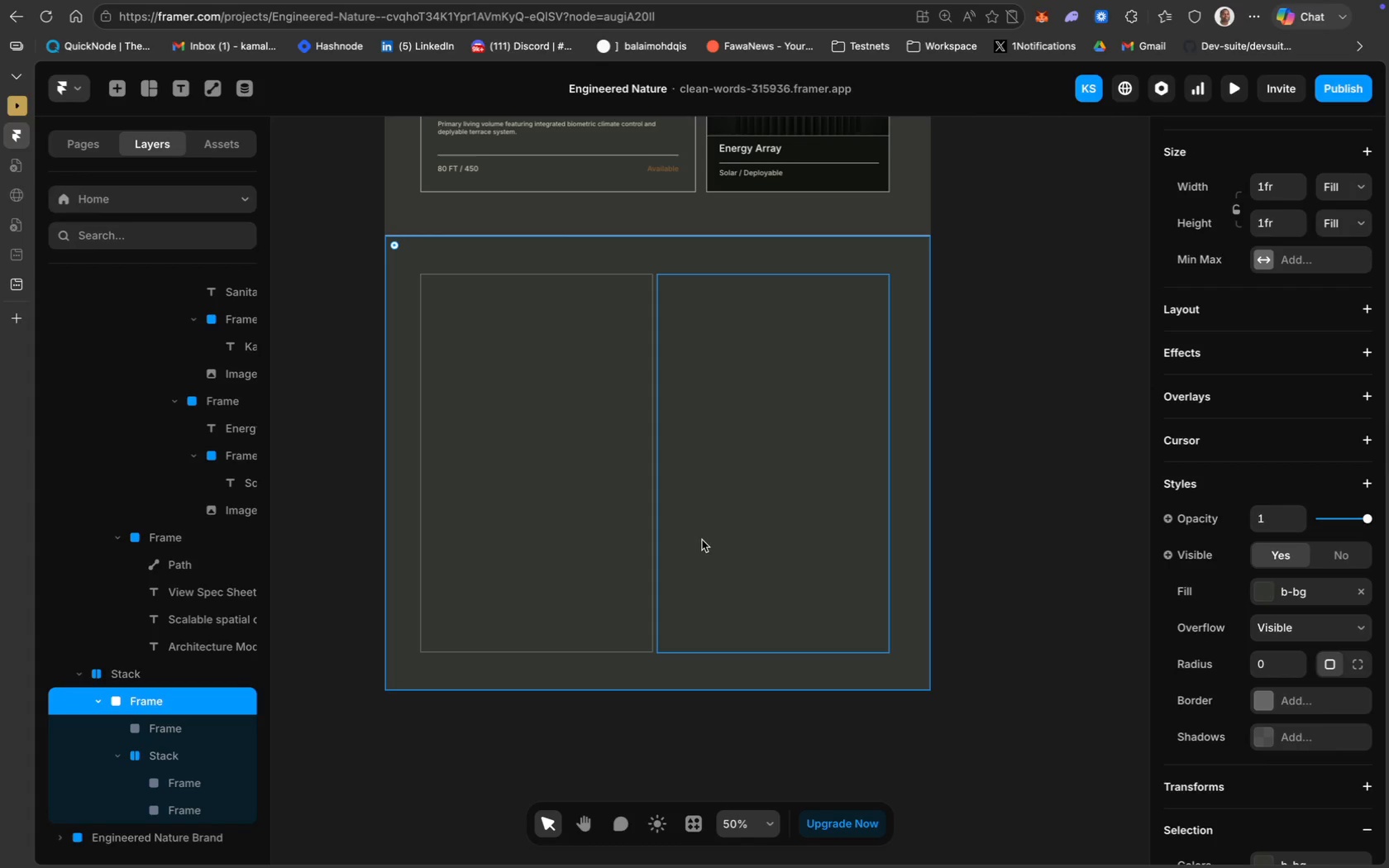 
left_click([635, 533])
 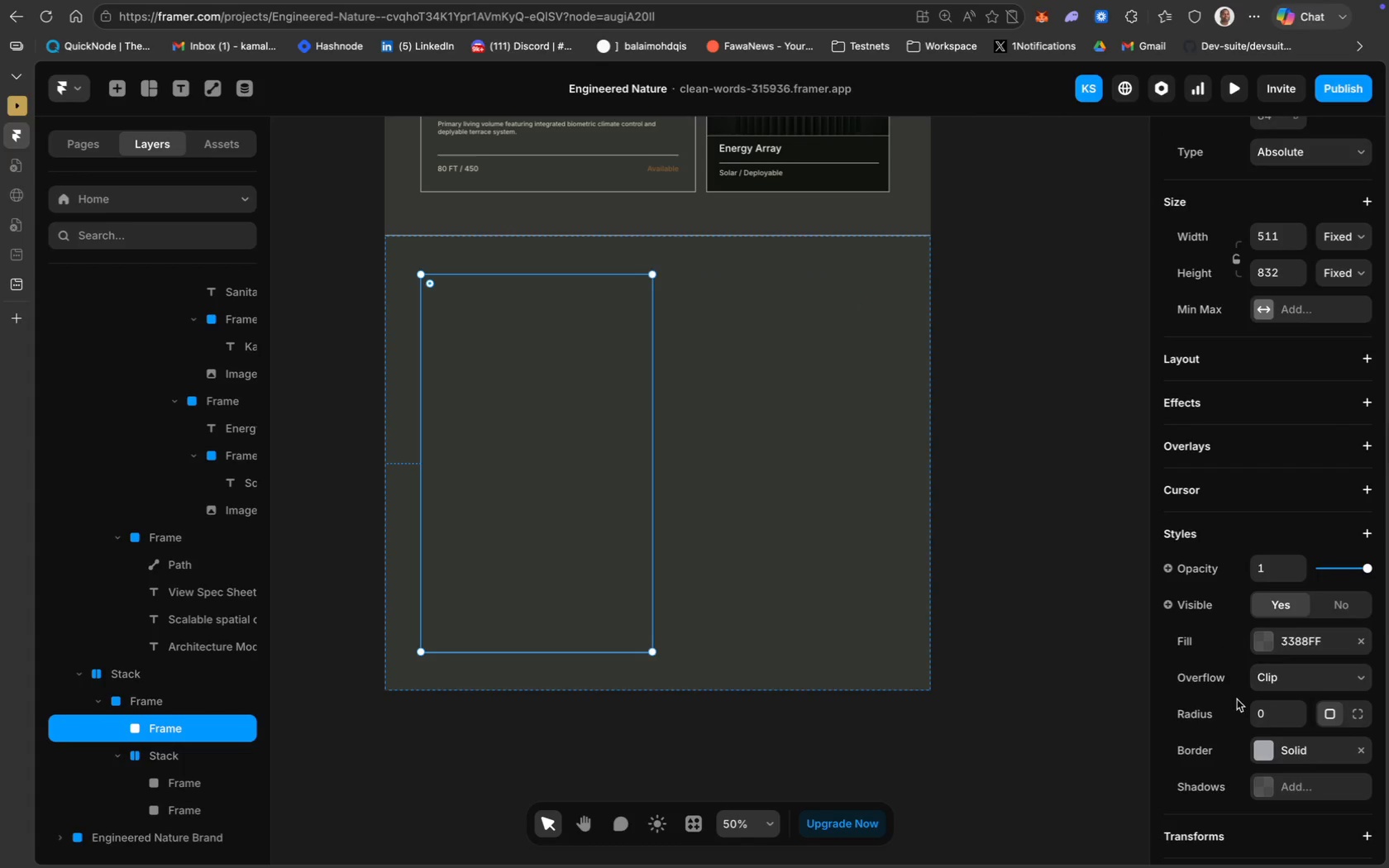 
scroll: coordinate [1244, 749], scroll_direction: down, amount: 13.0
 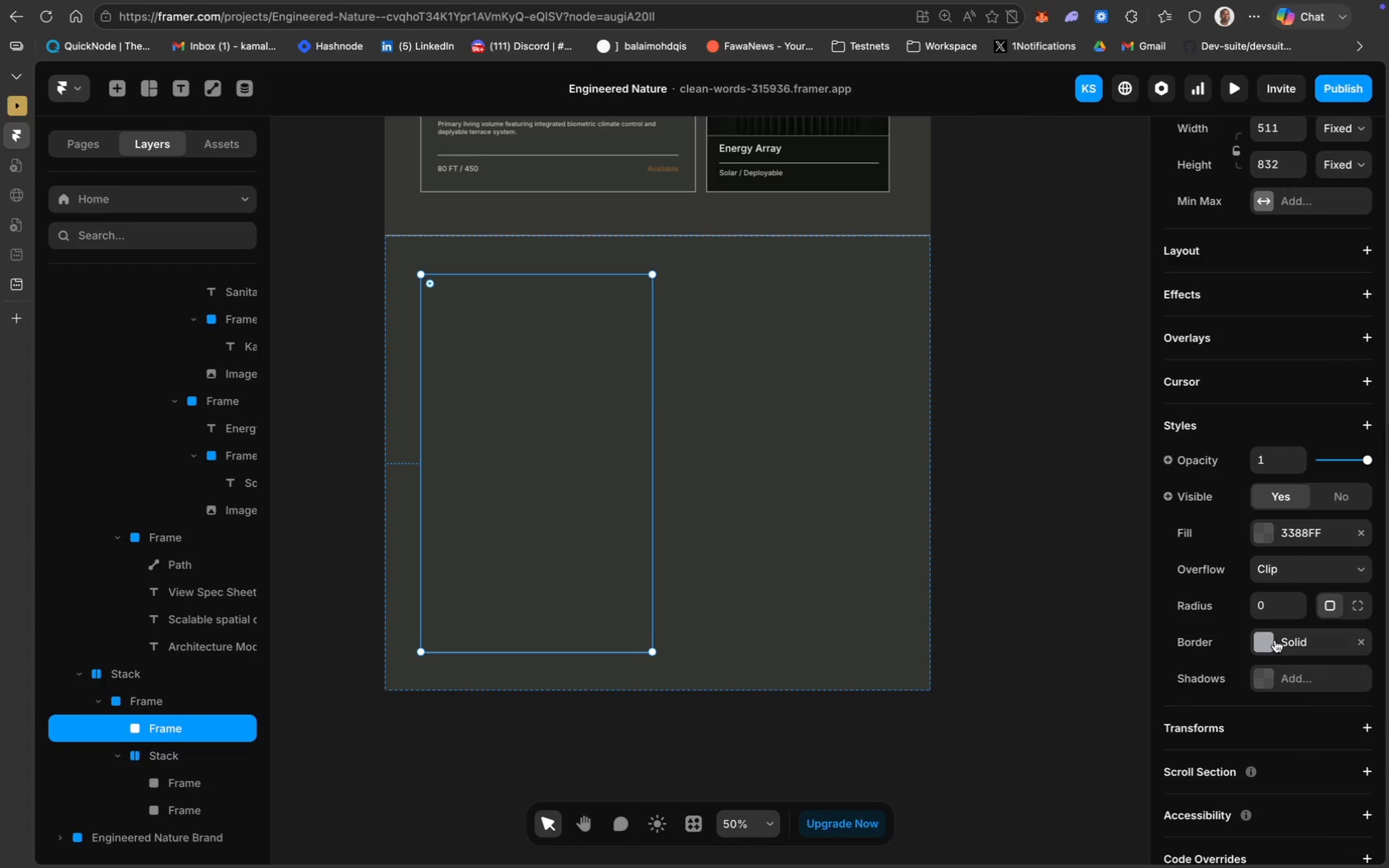 
left_click([1091, 530])
 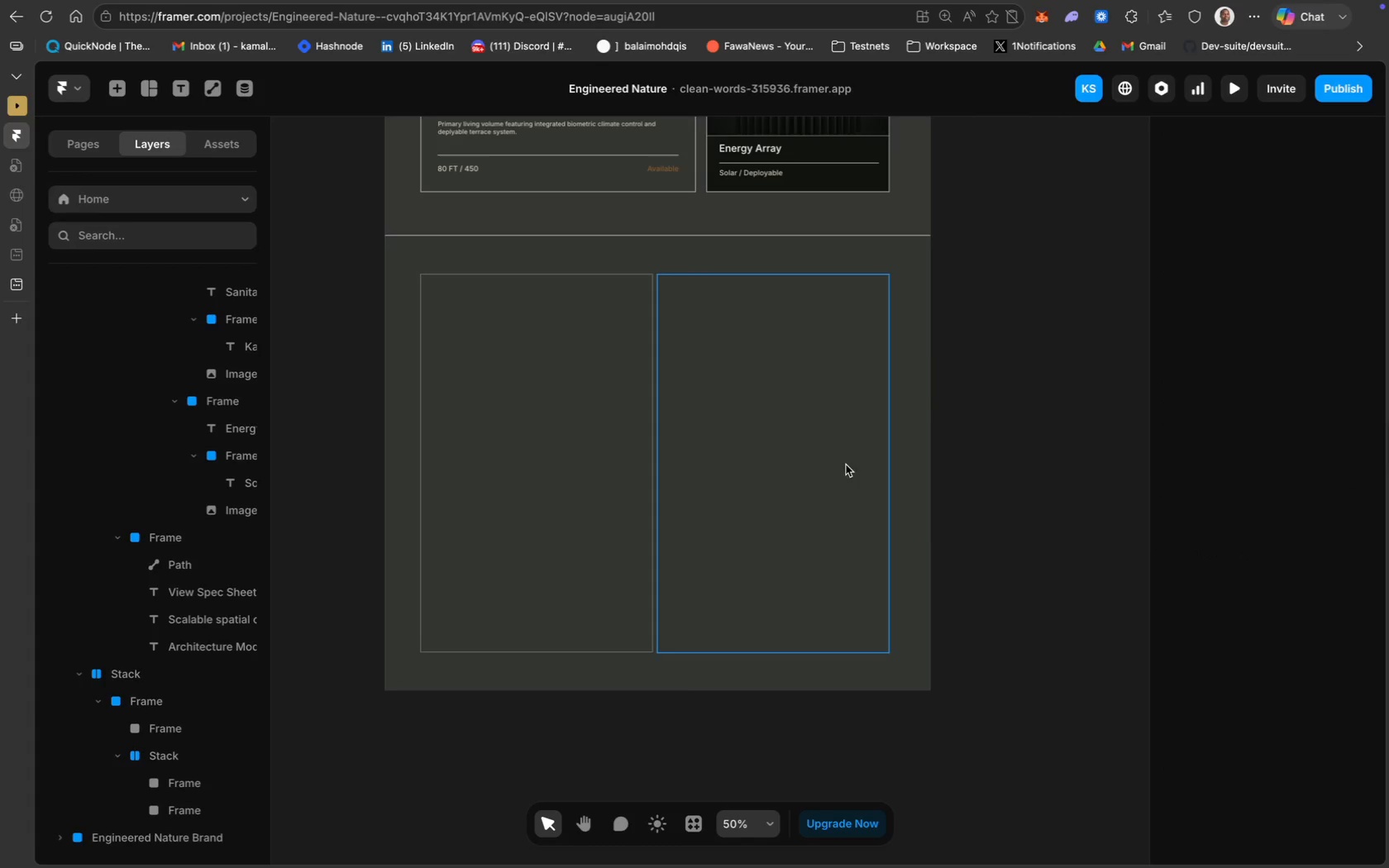 
scroll: coordinate [826, 450], scroll_direction: up, amount: 21.0
 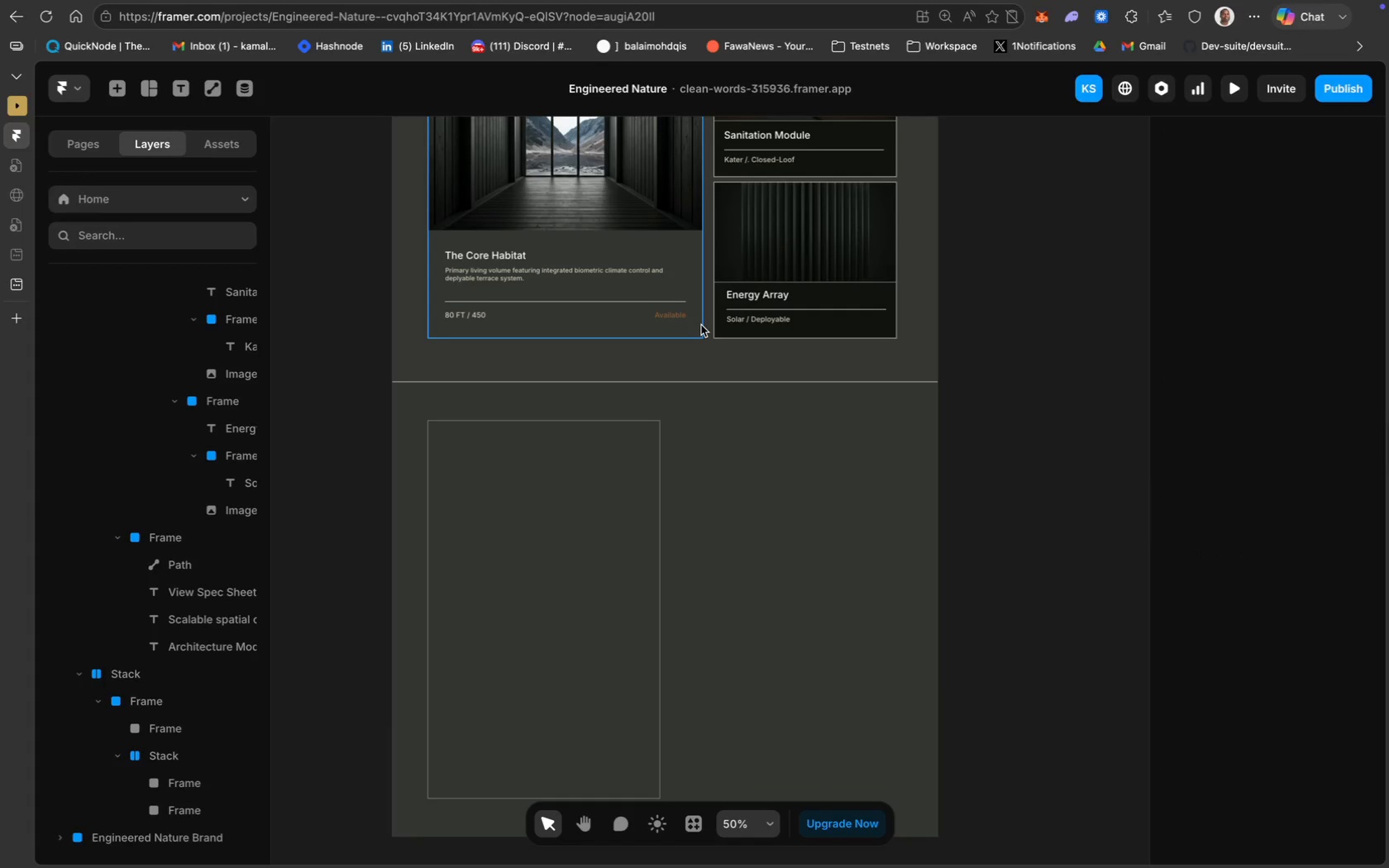 
left_click([700, 323])
 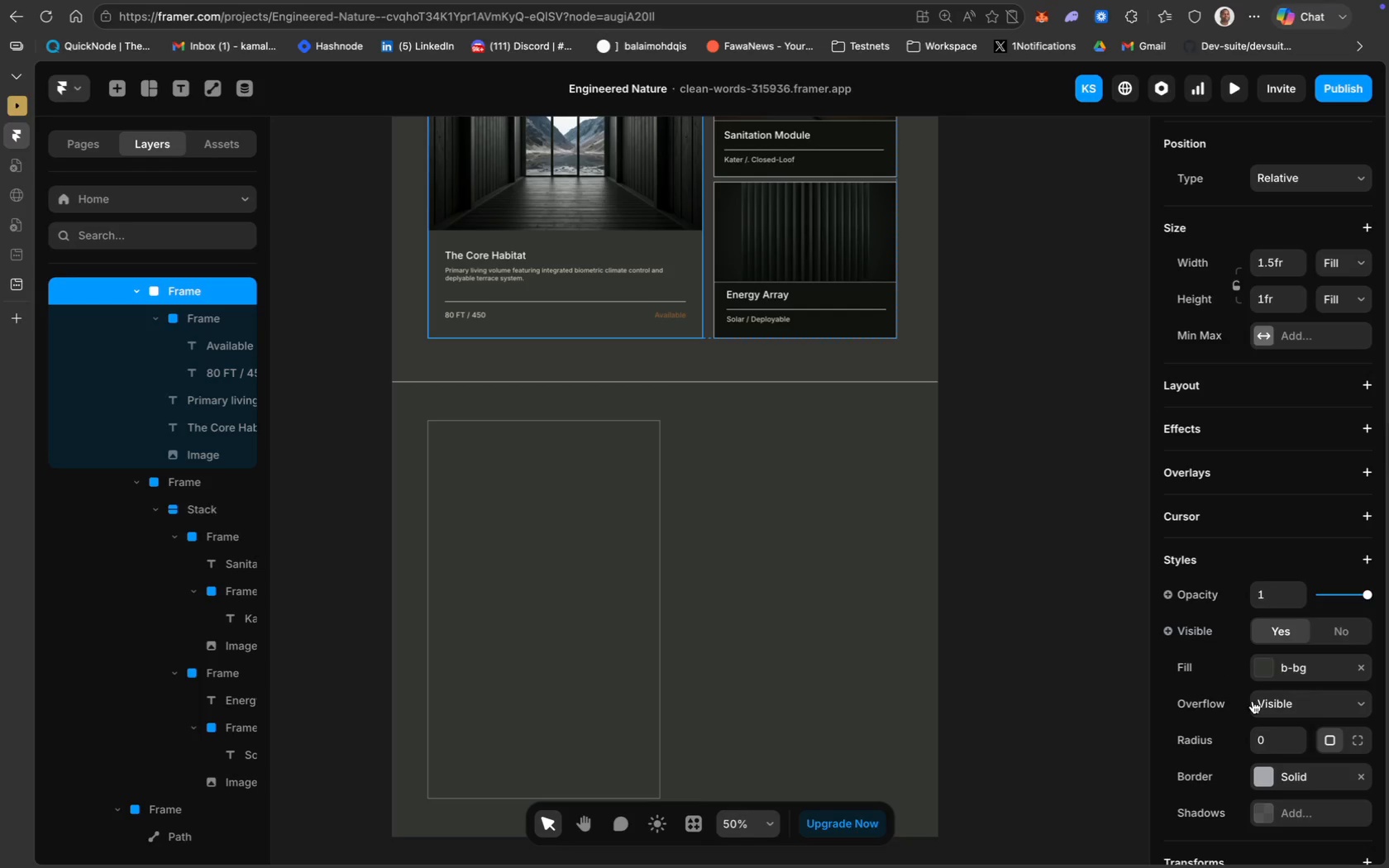 
scroll: coordinate [1253, 706], scroll_direction: down, amount: 11.0
 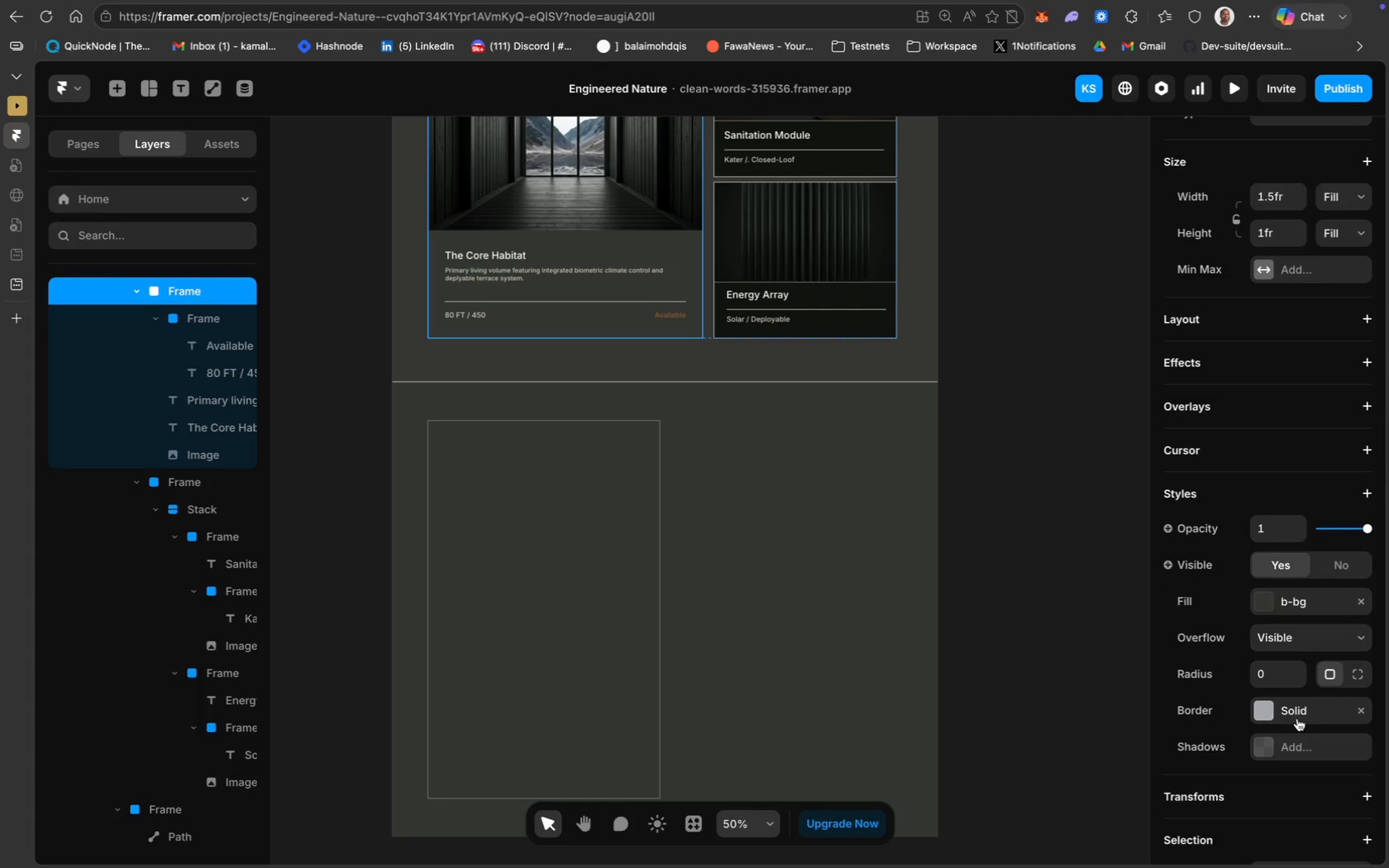 
left_click([1297, 713])
 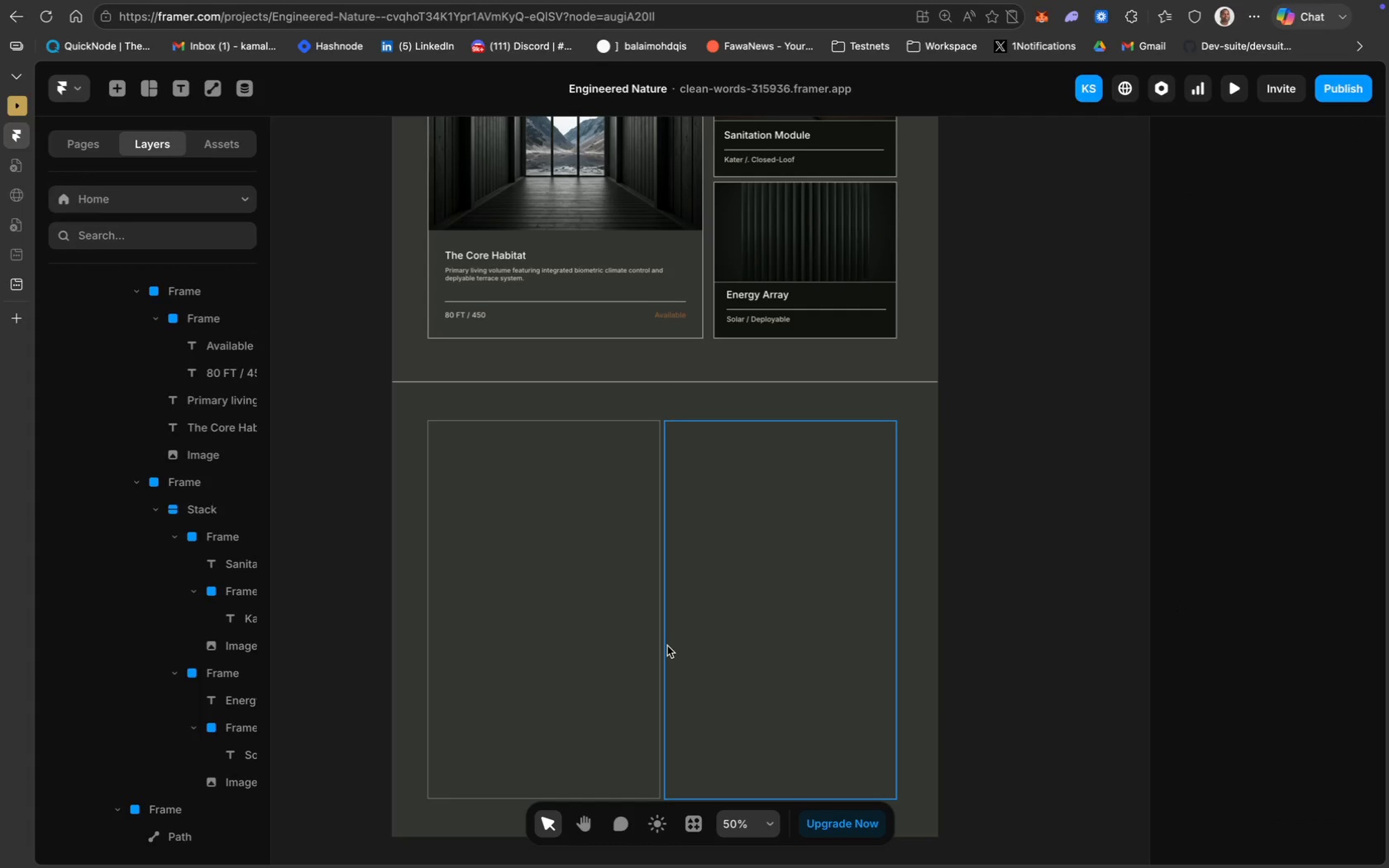 
left_click([649, 646])
 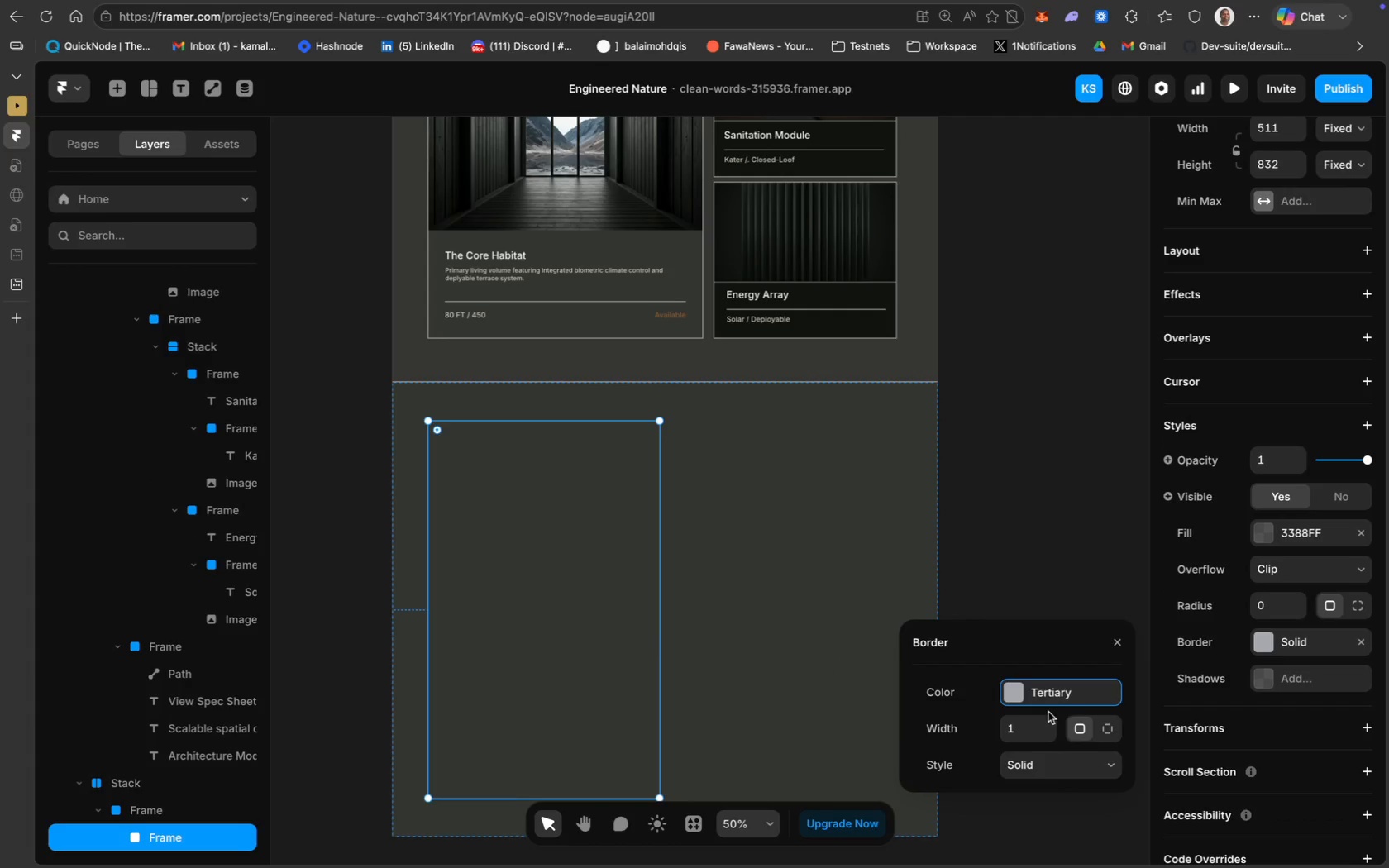 
left_click([1036, 729])
 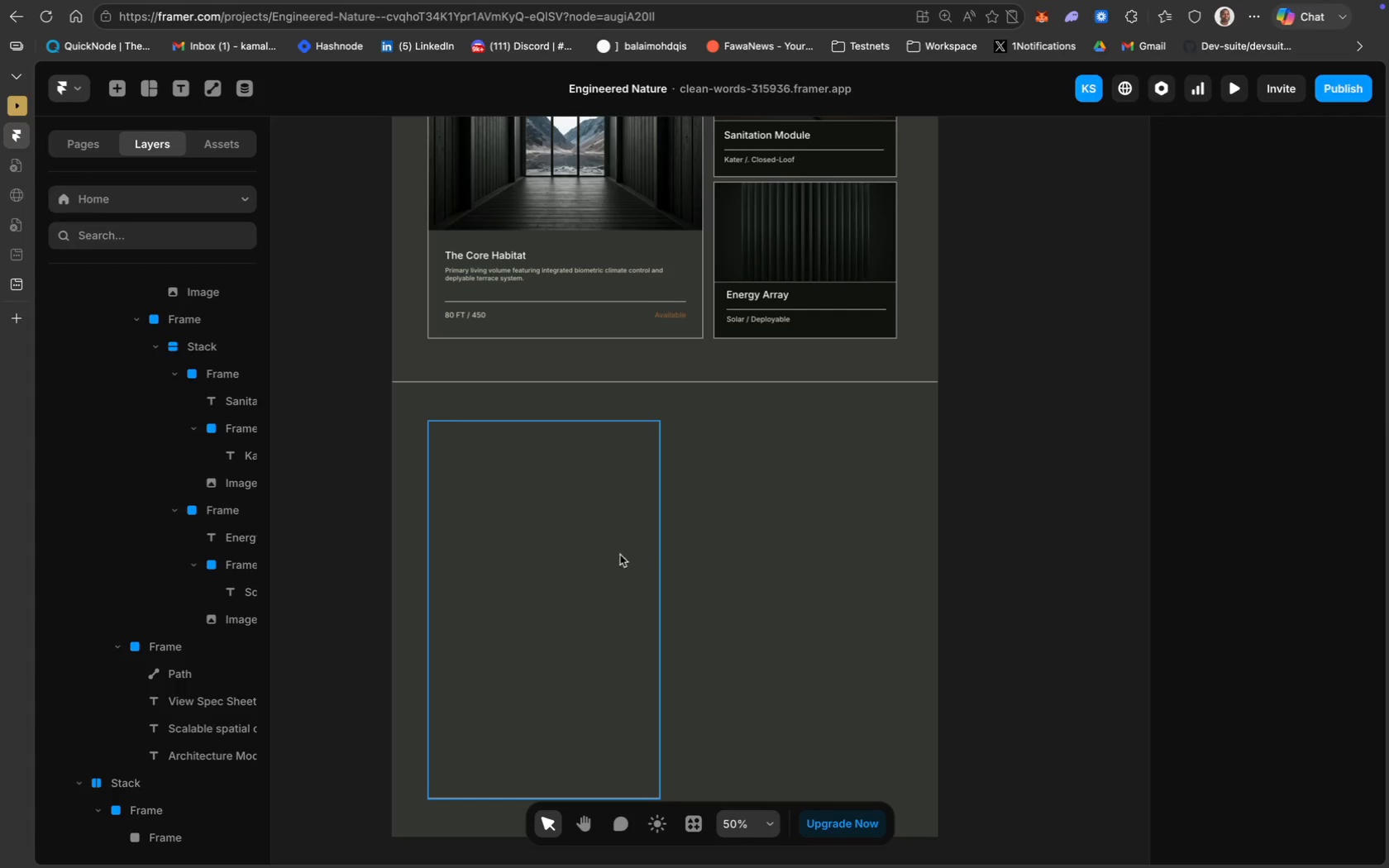 
scroll: coordinate [589, 514], scroll_direction: down, amount: 7.0
 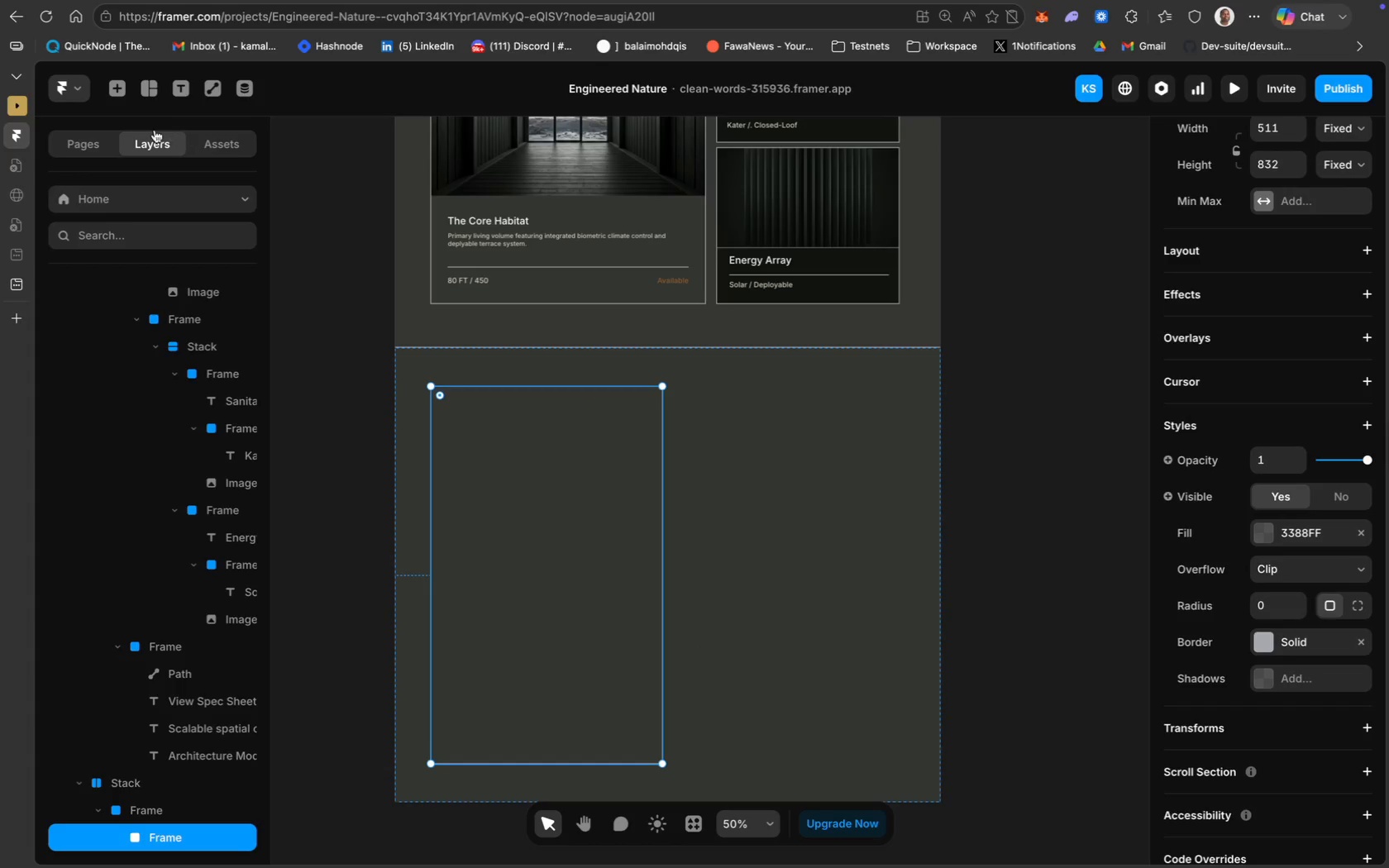 
mouse_move([196, 149])
 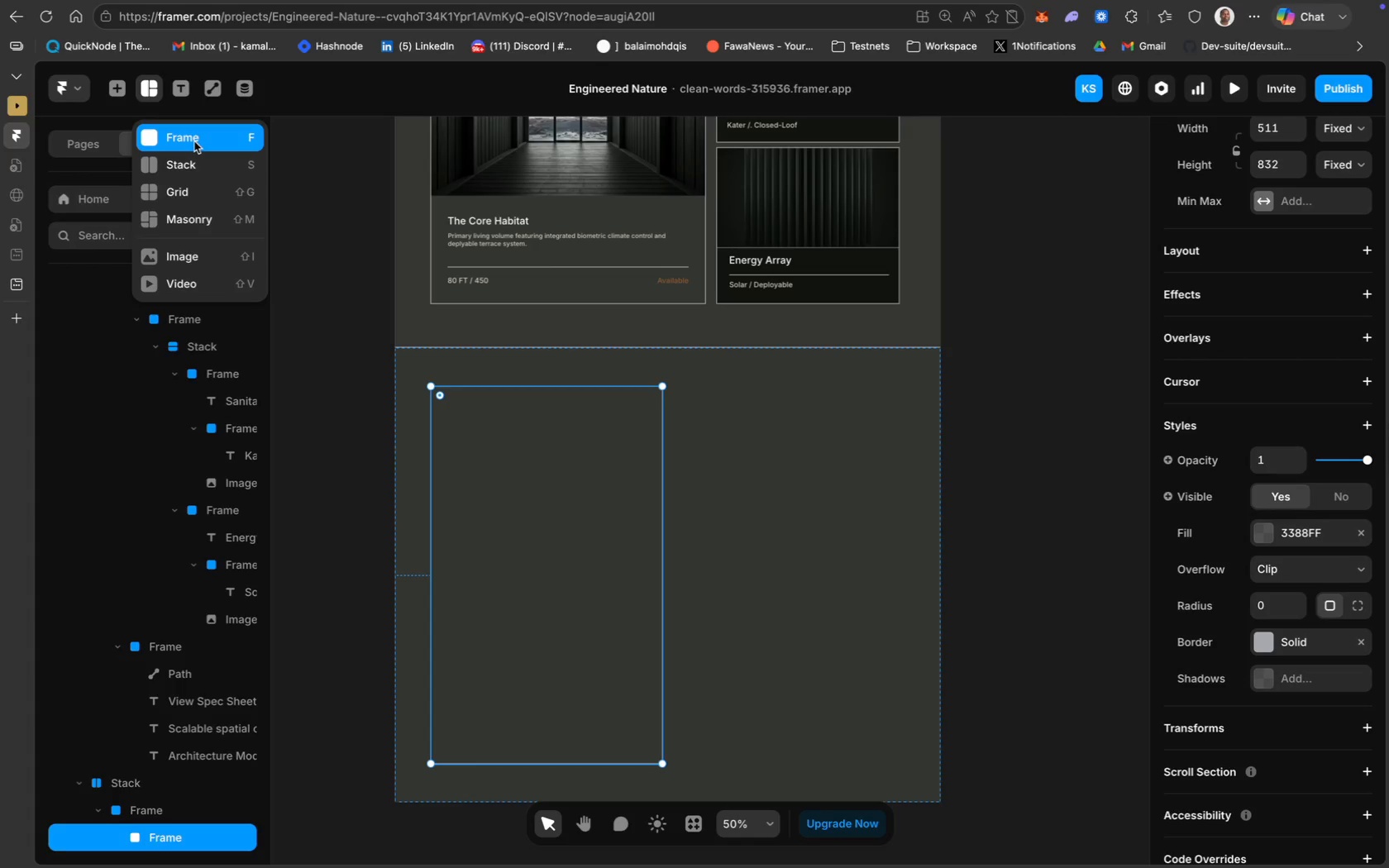 
wait(11.26)
 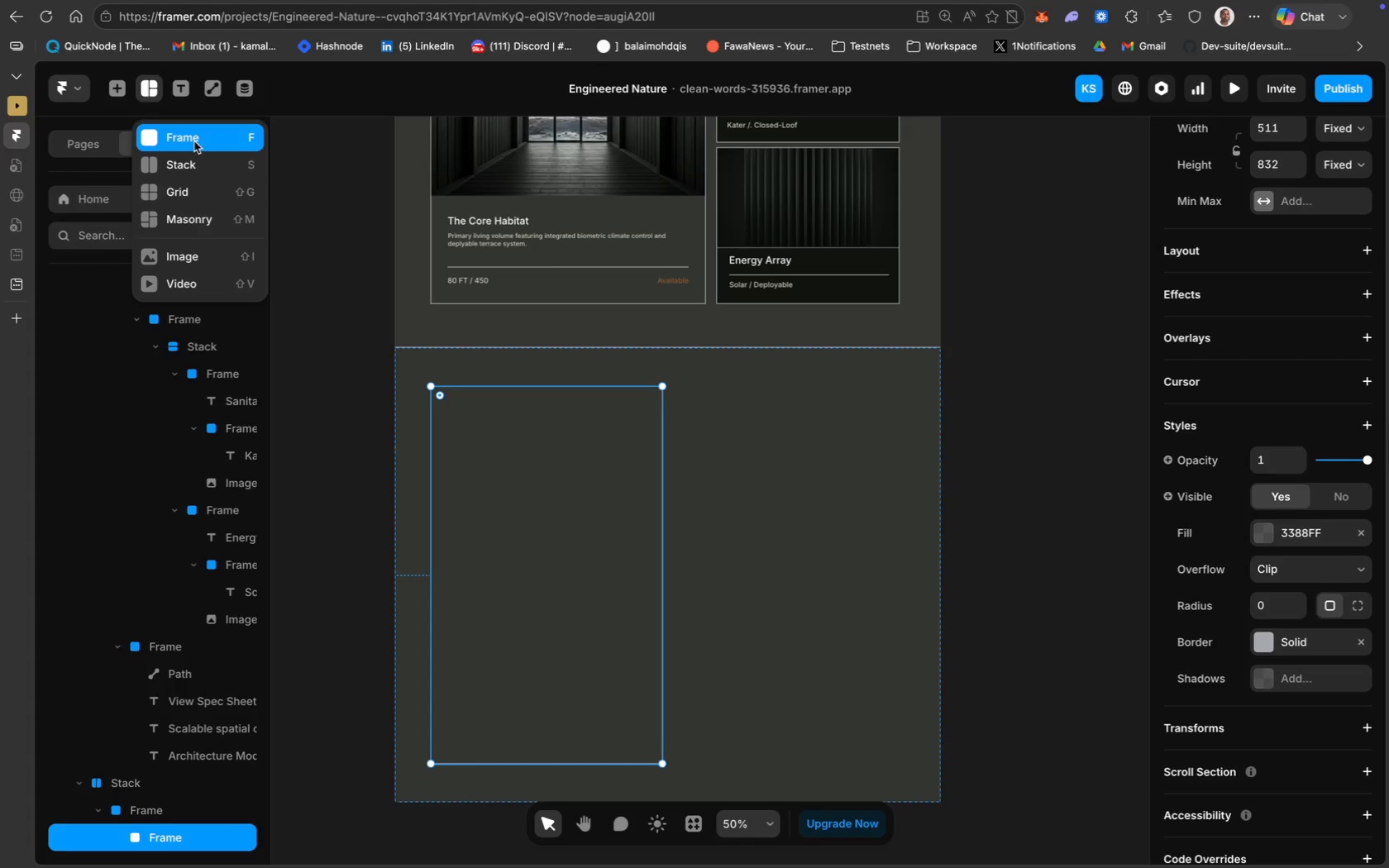 
left_click_drag(start_coordinate=[435, 390], to_coordinate=[656, 757])
 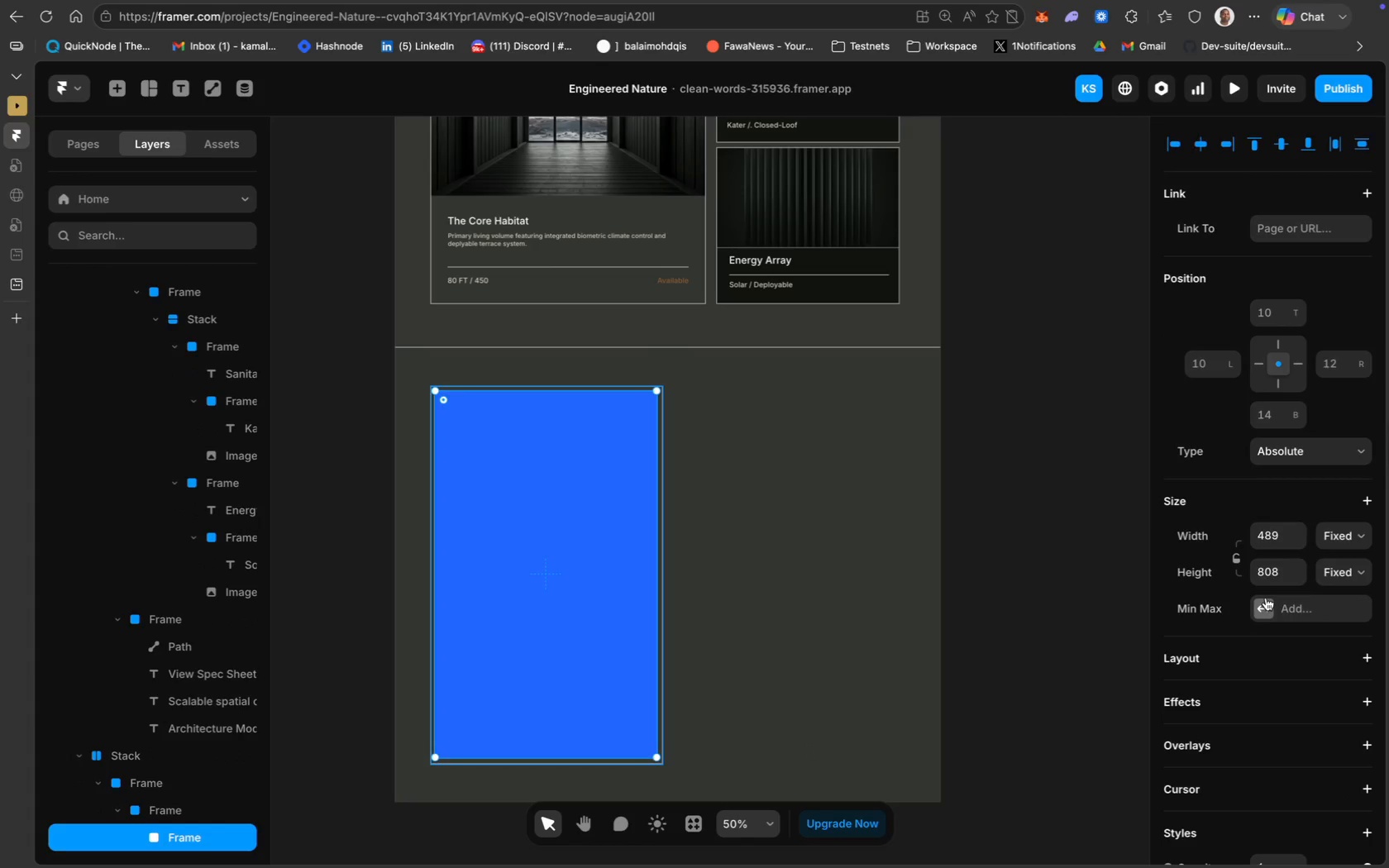 
scroll: coordinate [1286, 679], scroll_direction: down, amount: 27.0
 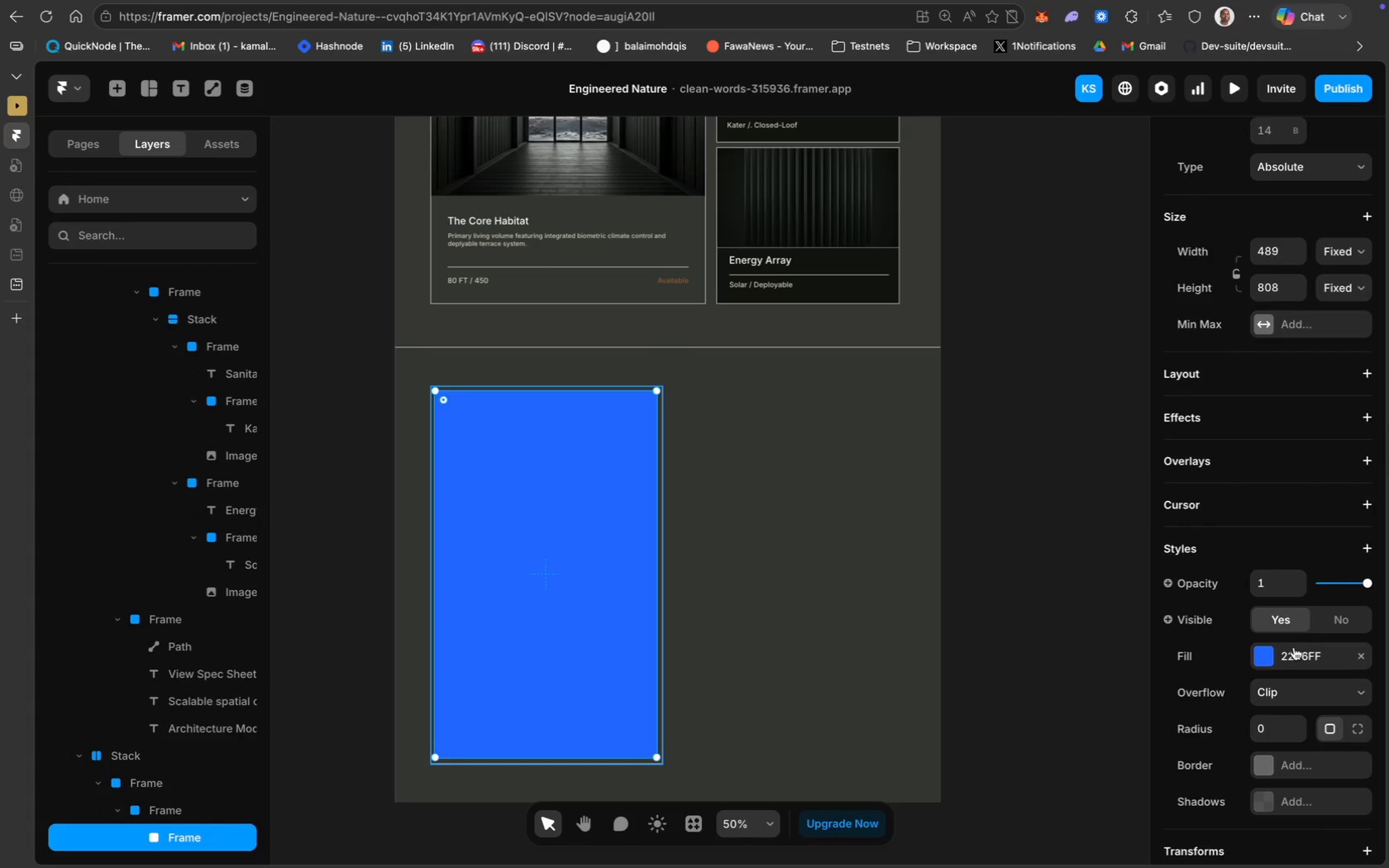 
left_click([1294, 647])
 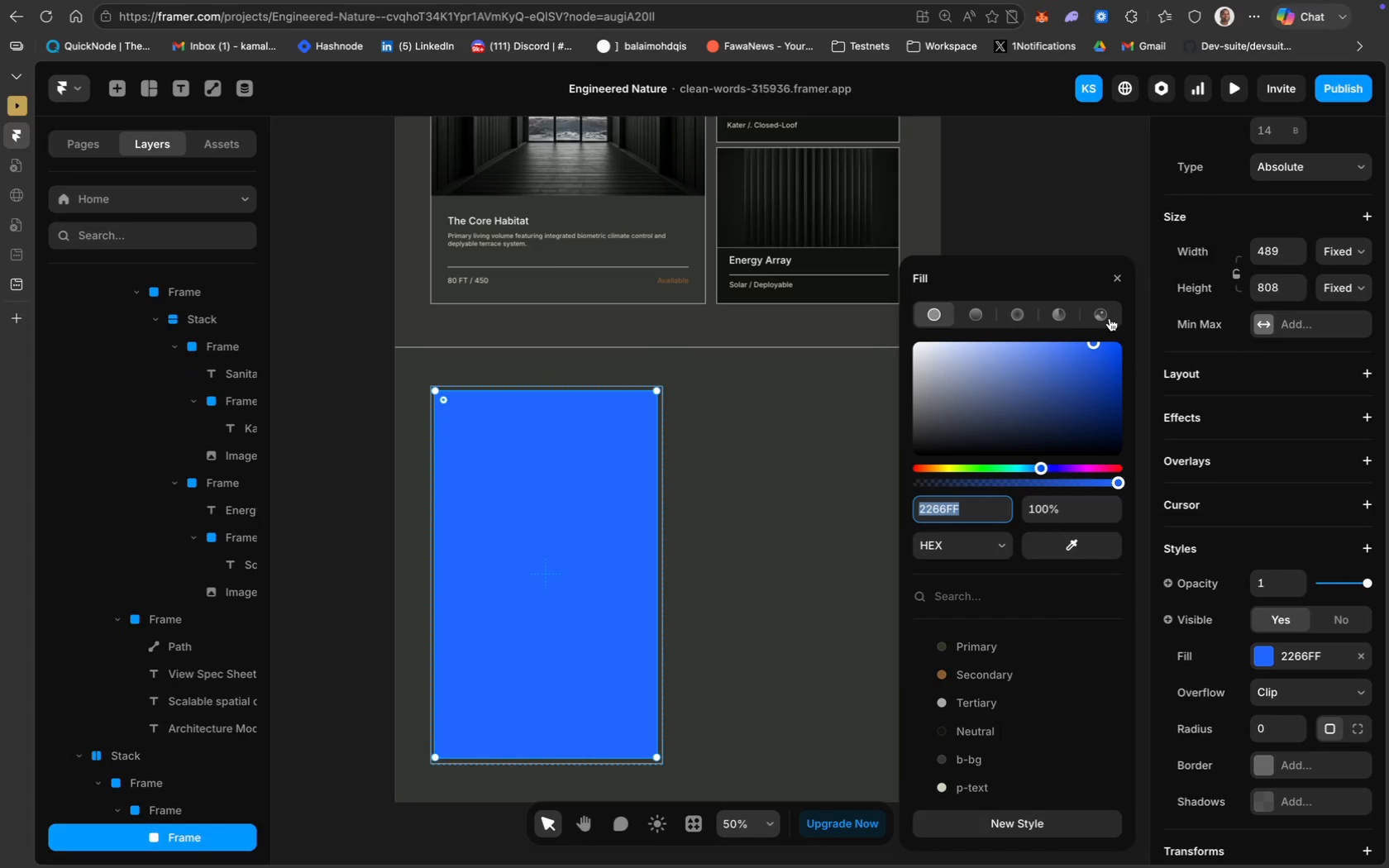 
left_click([1110, 318])
 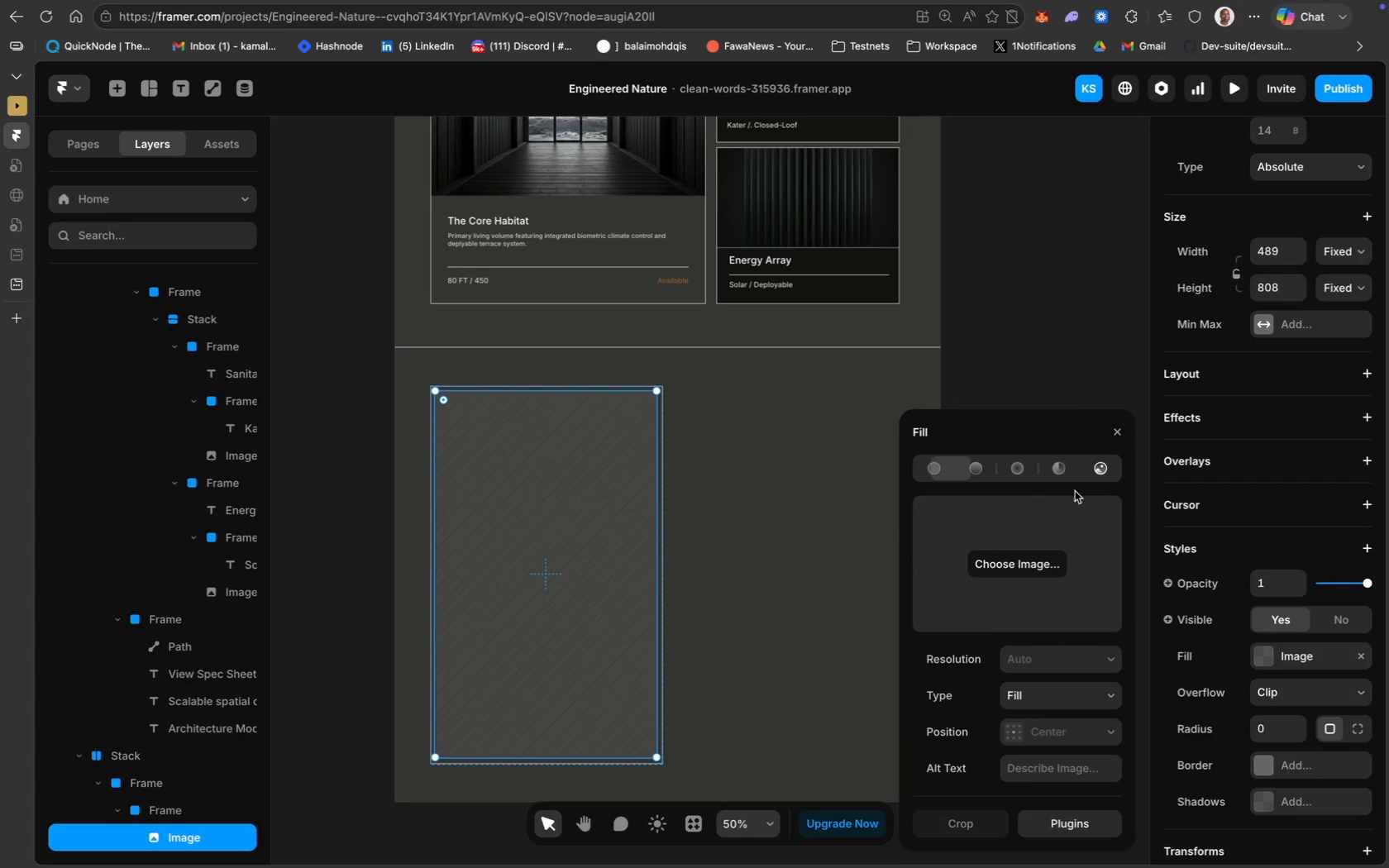 
left_click([1101, 466])
 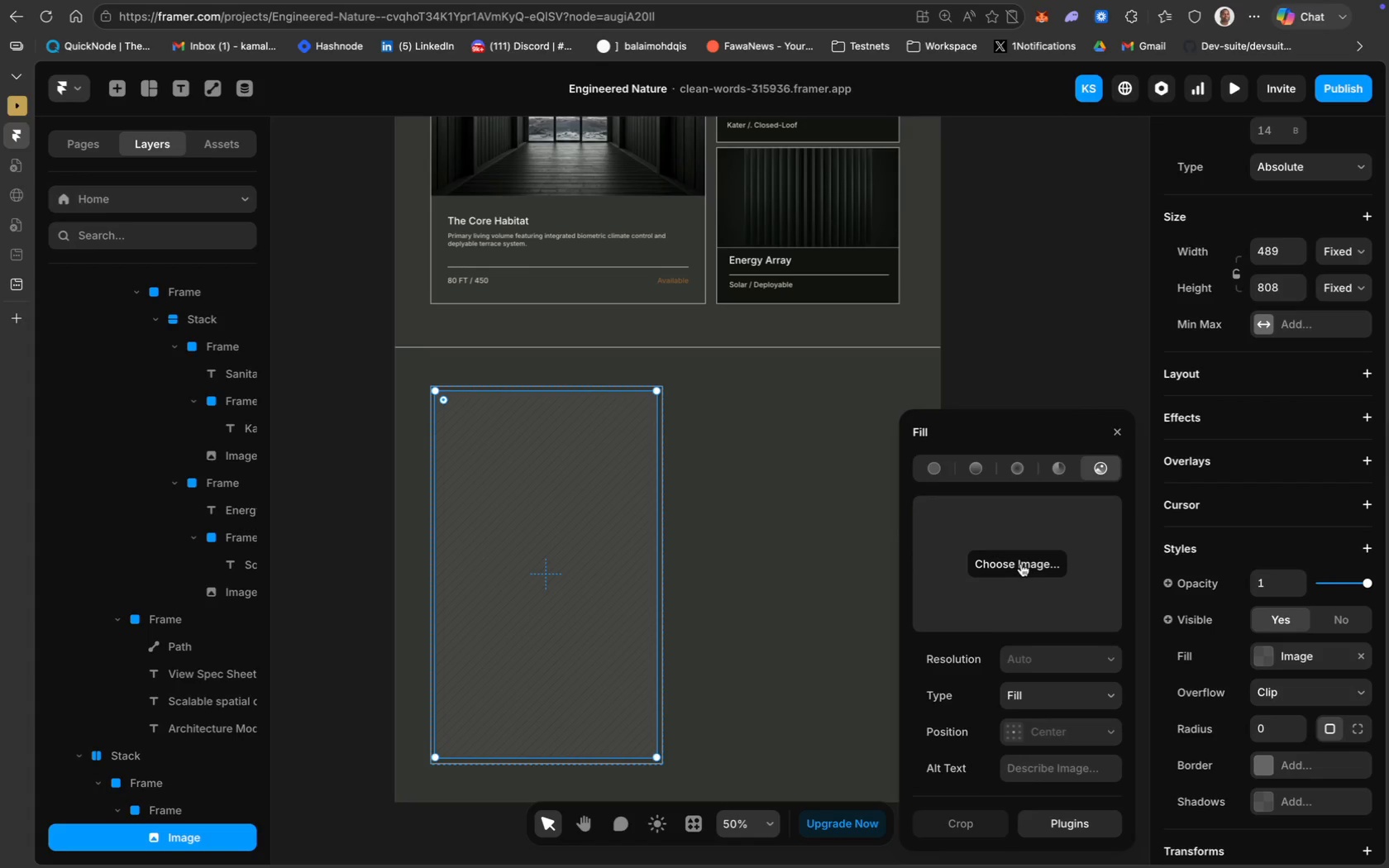 
left_click([1022, 563])
 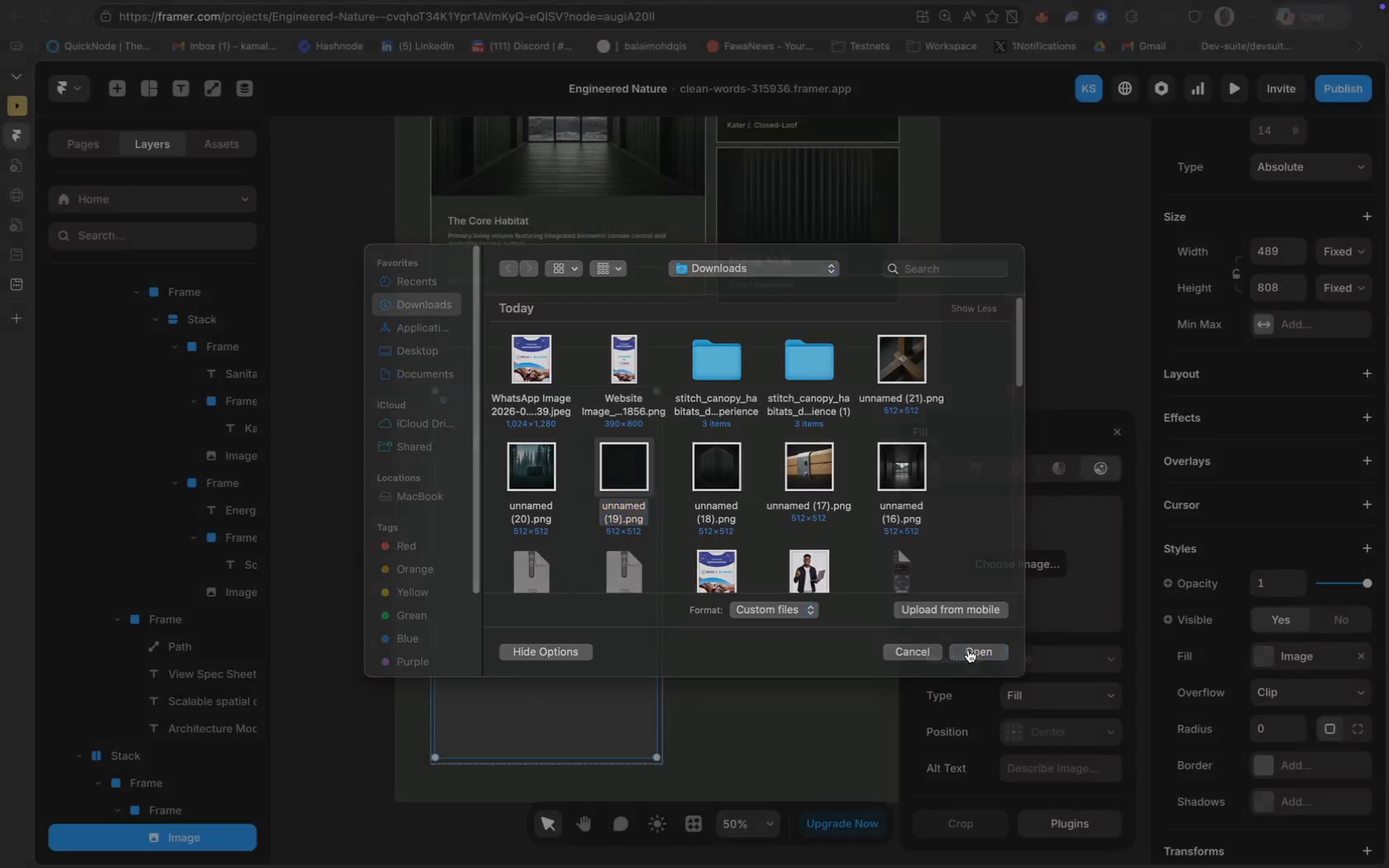 
wait(20.41)
 